 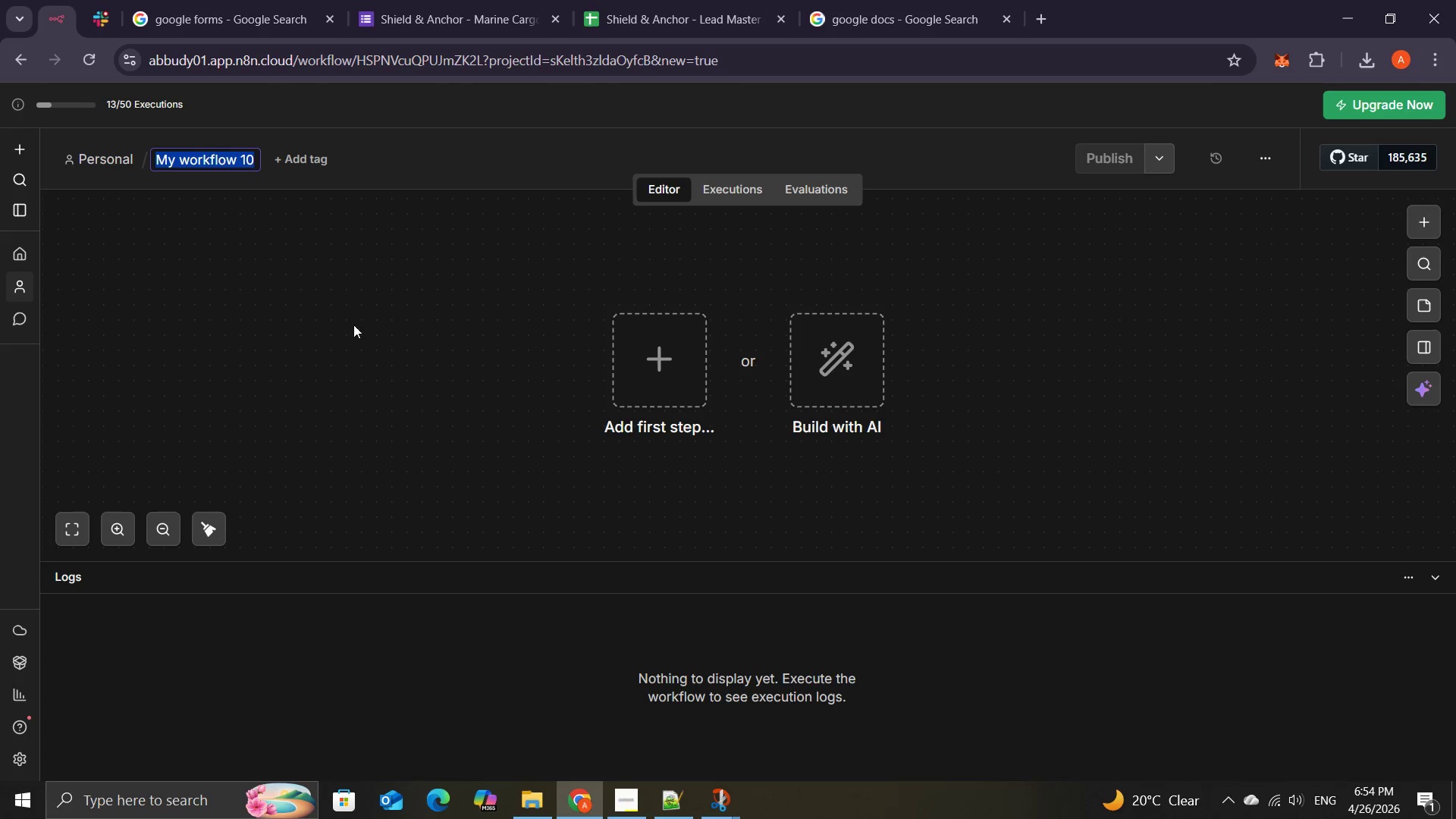 
left_click([614, 27])
 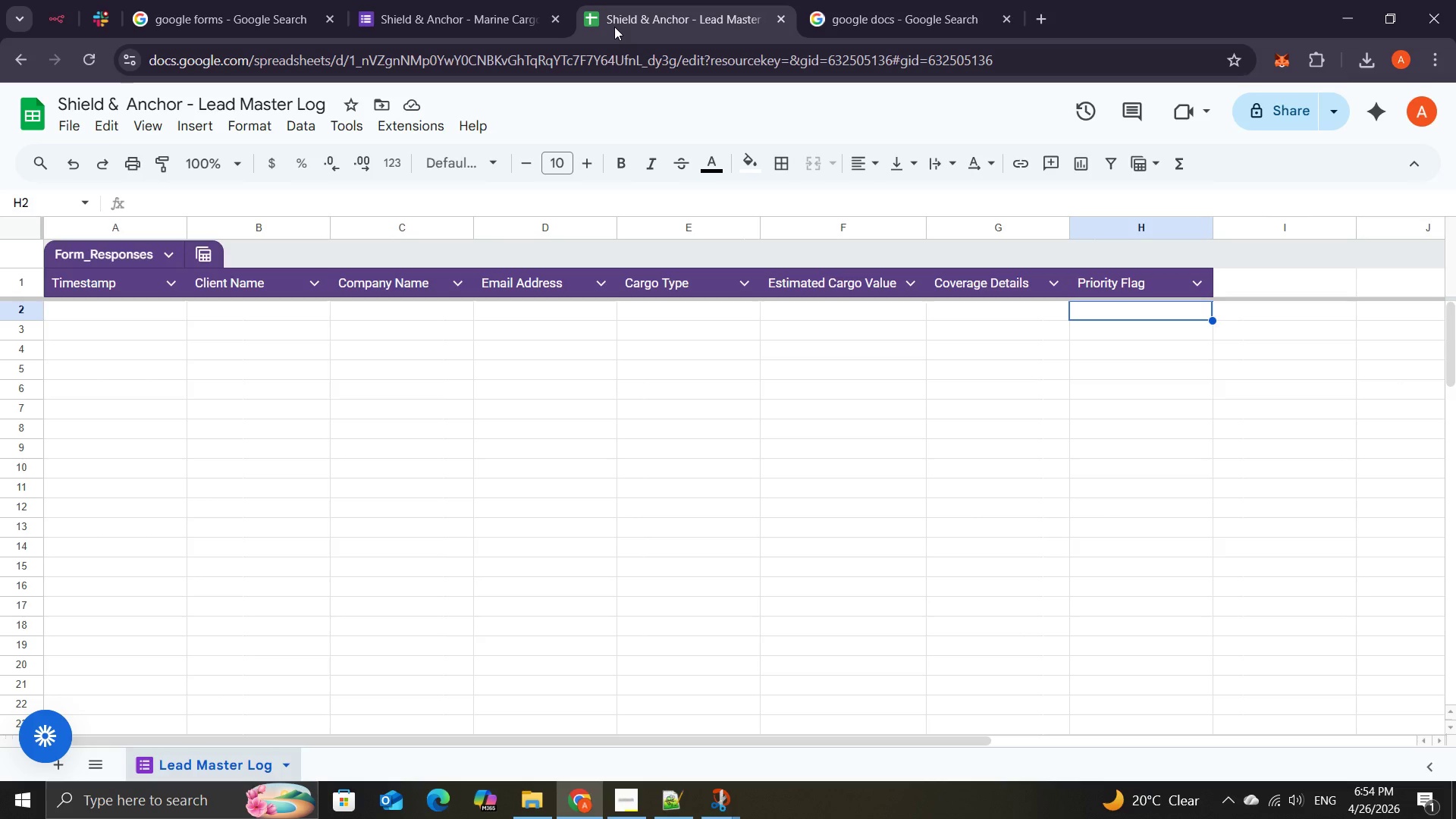 
wait(12.88)
 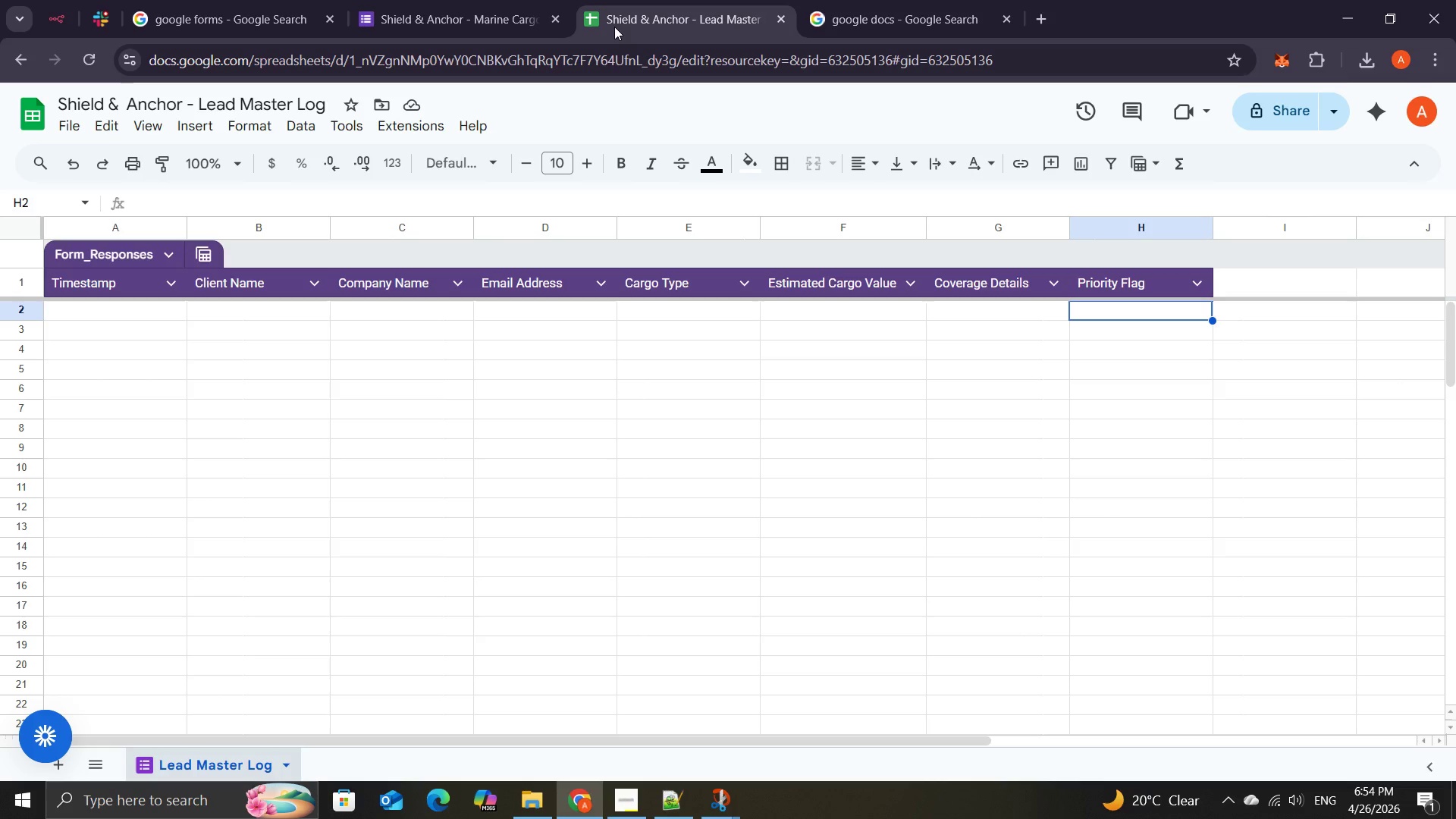 
mouse_move([594, 764])
 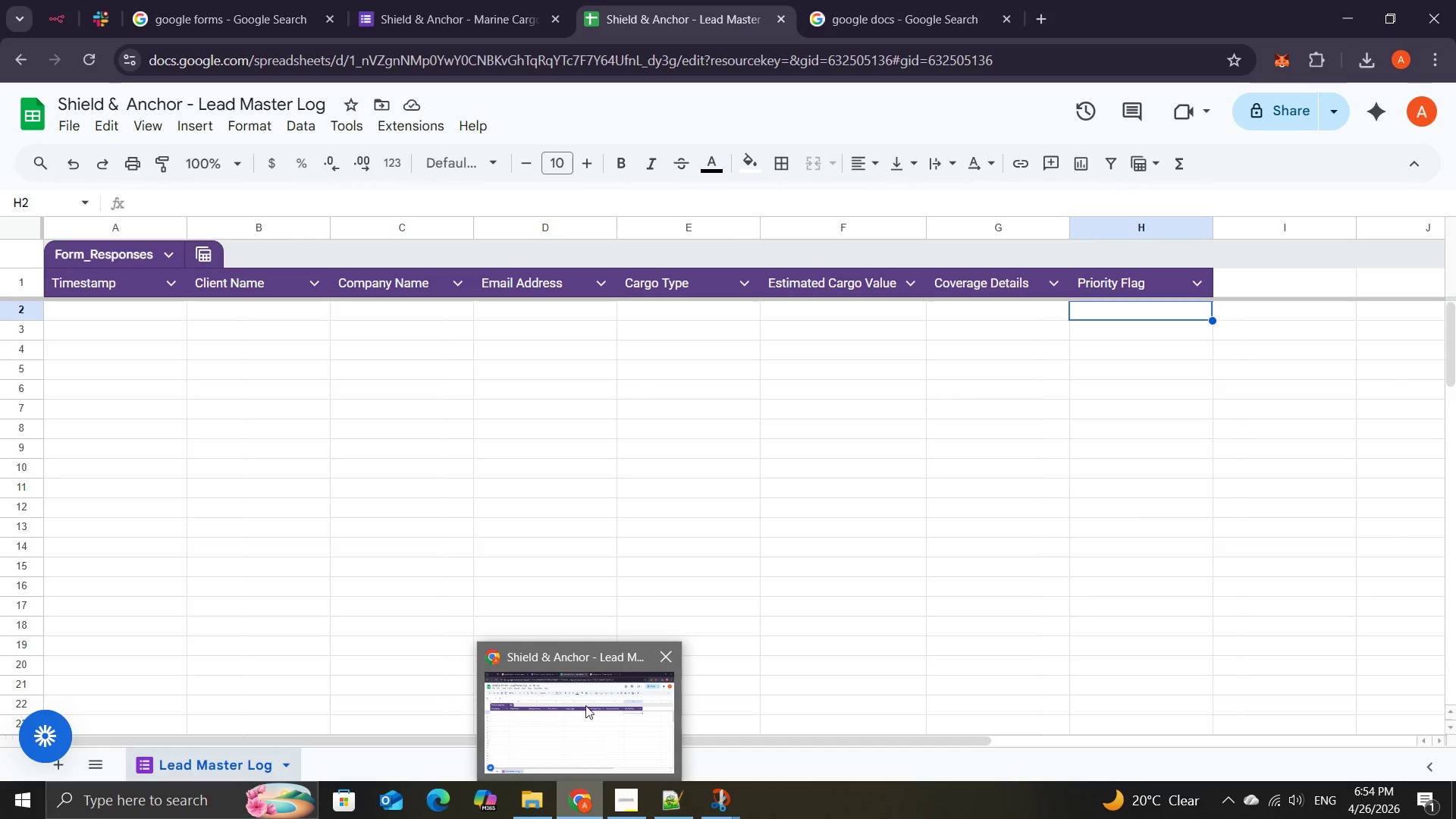 
mouse_move([601, 713])
 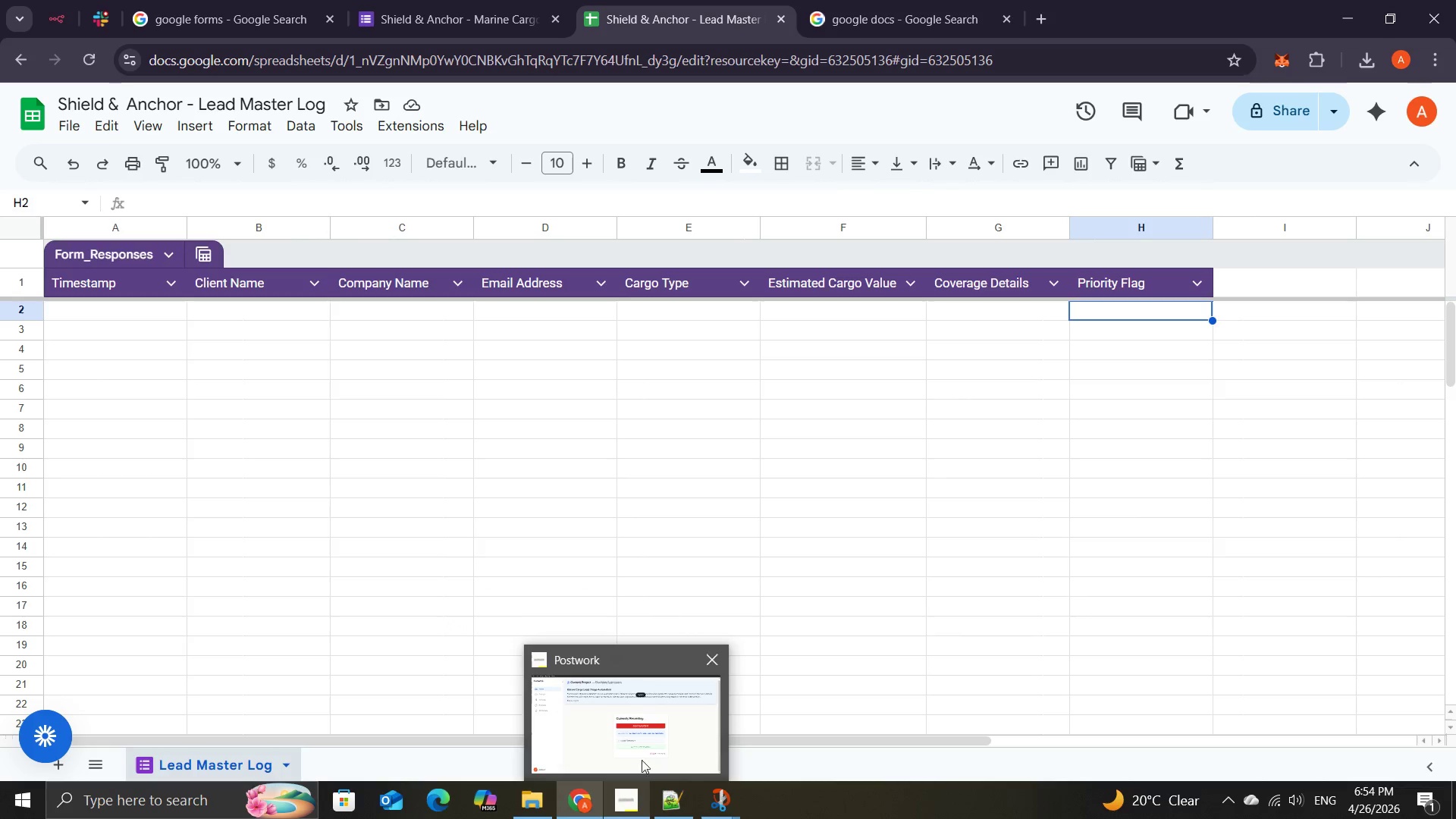 
left_click([642, 749])
 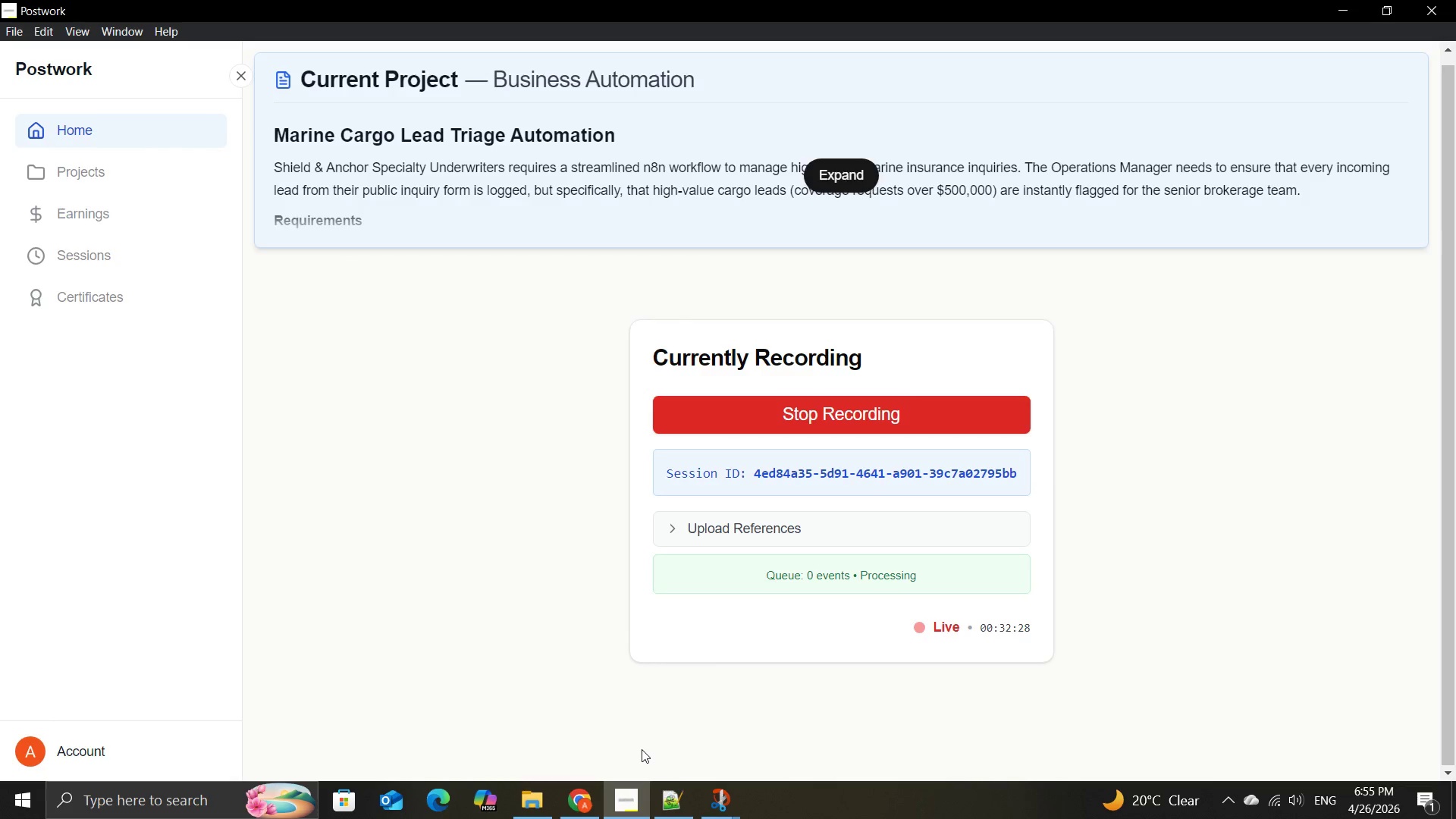 
wait(32.36)
 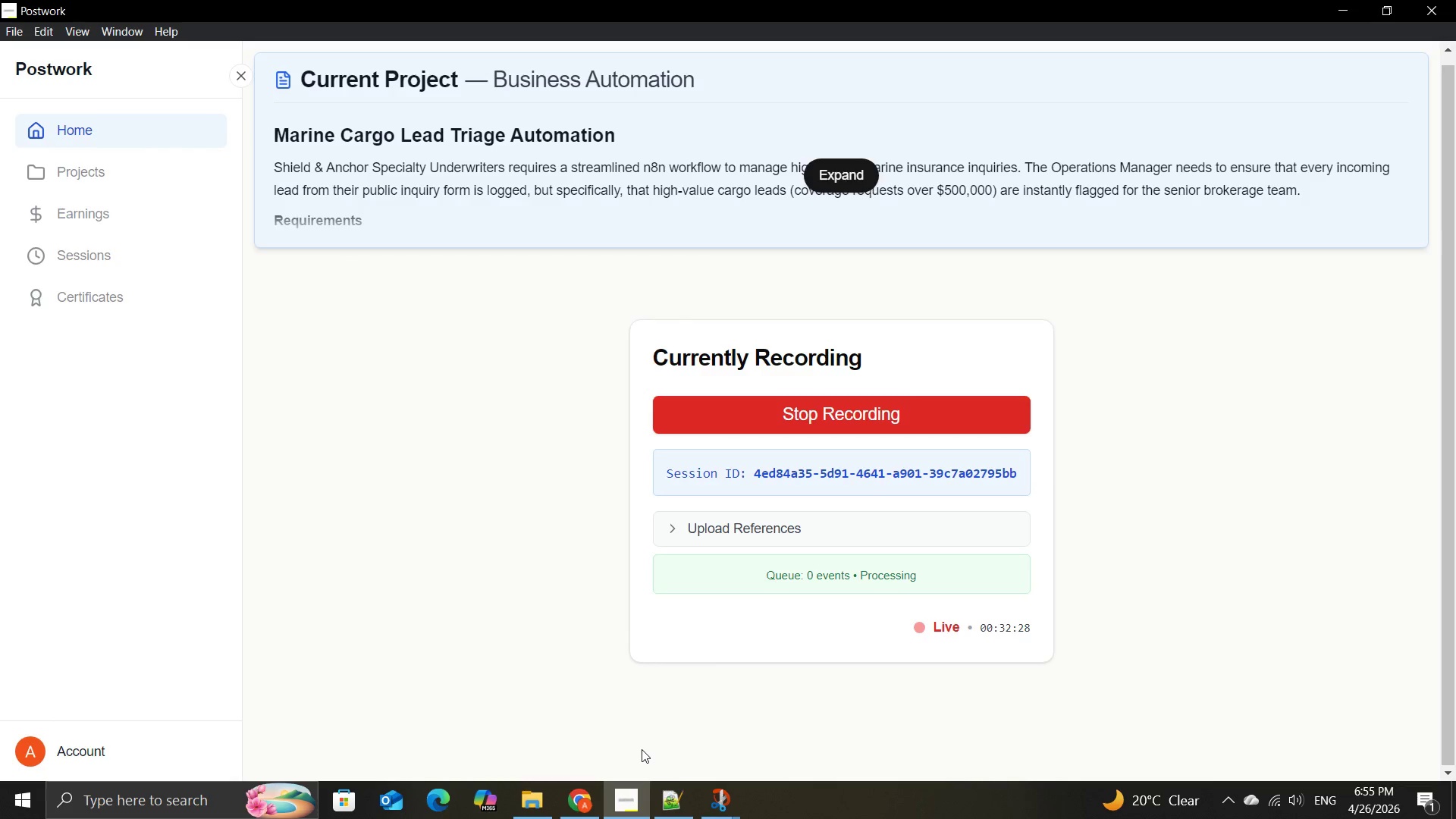 
left_click([559, 732])
 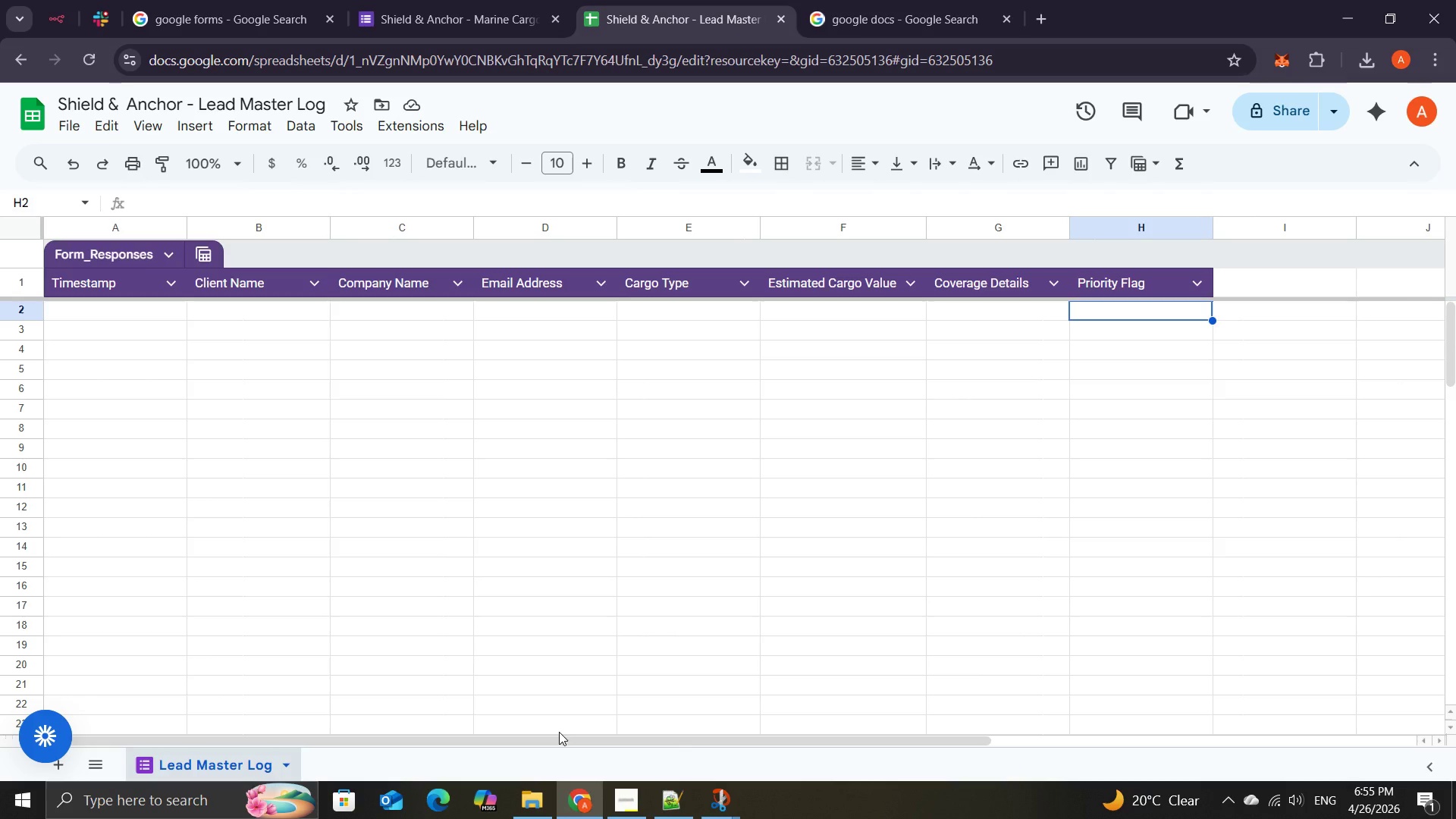 
wait(6.42)
 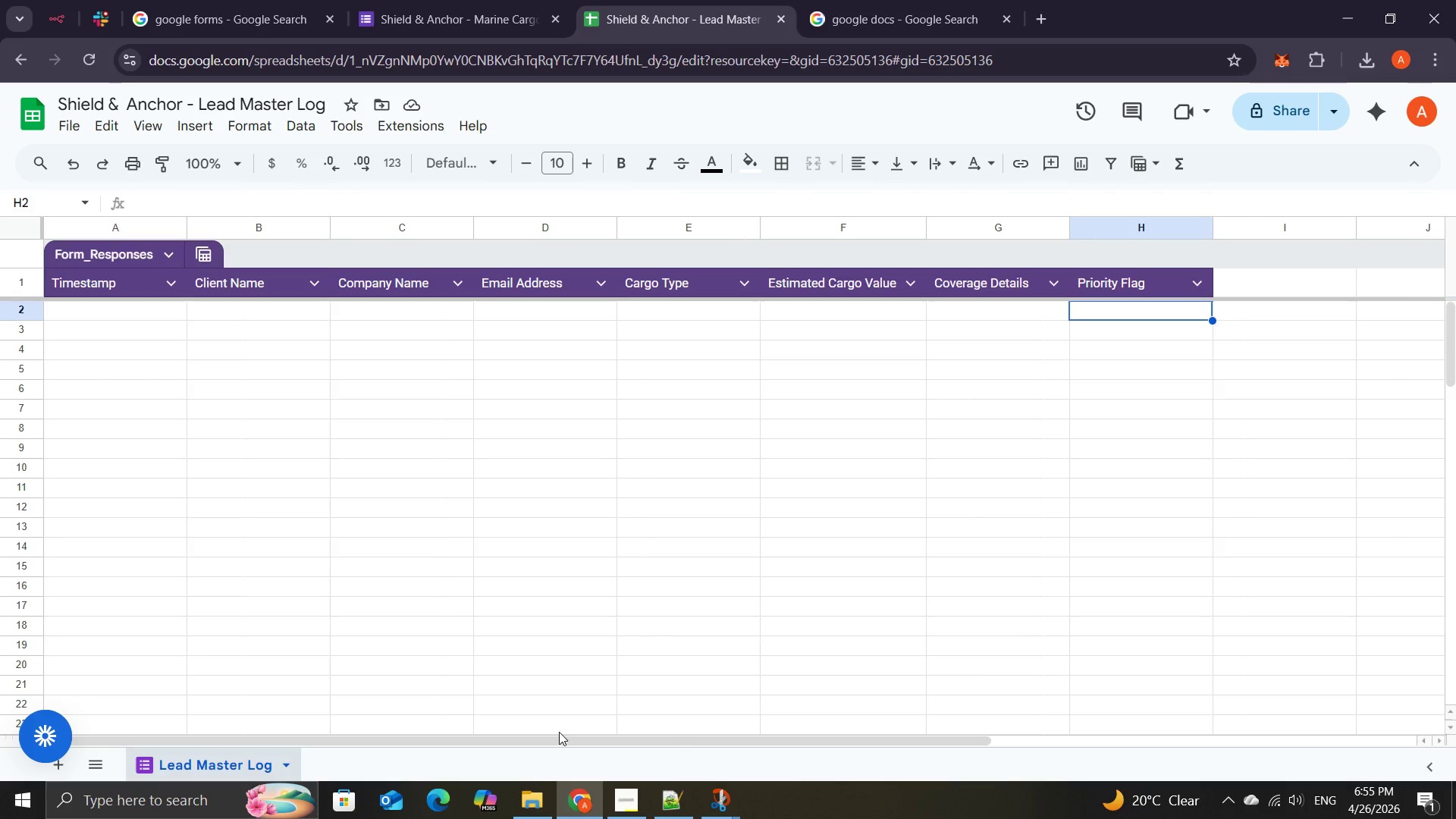 
mouse_move([552, 817])
 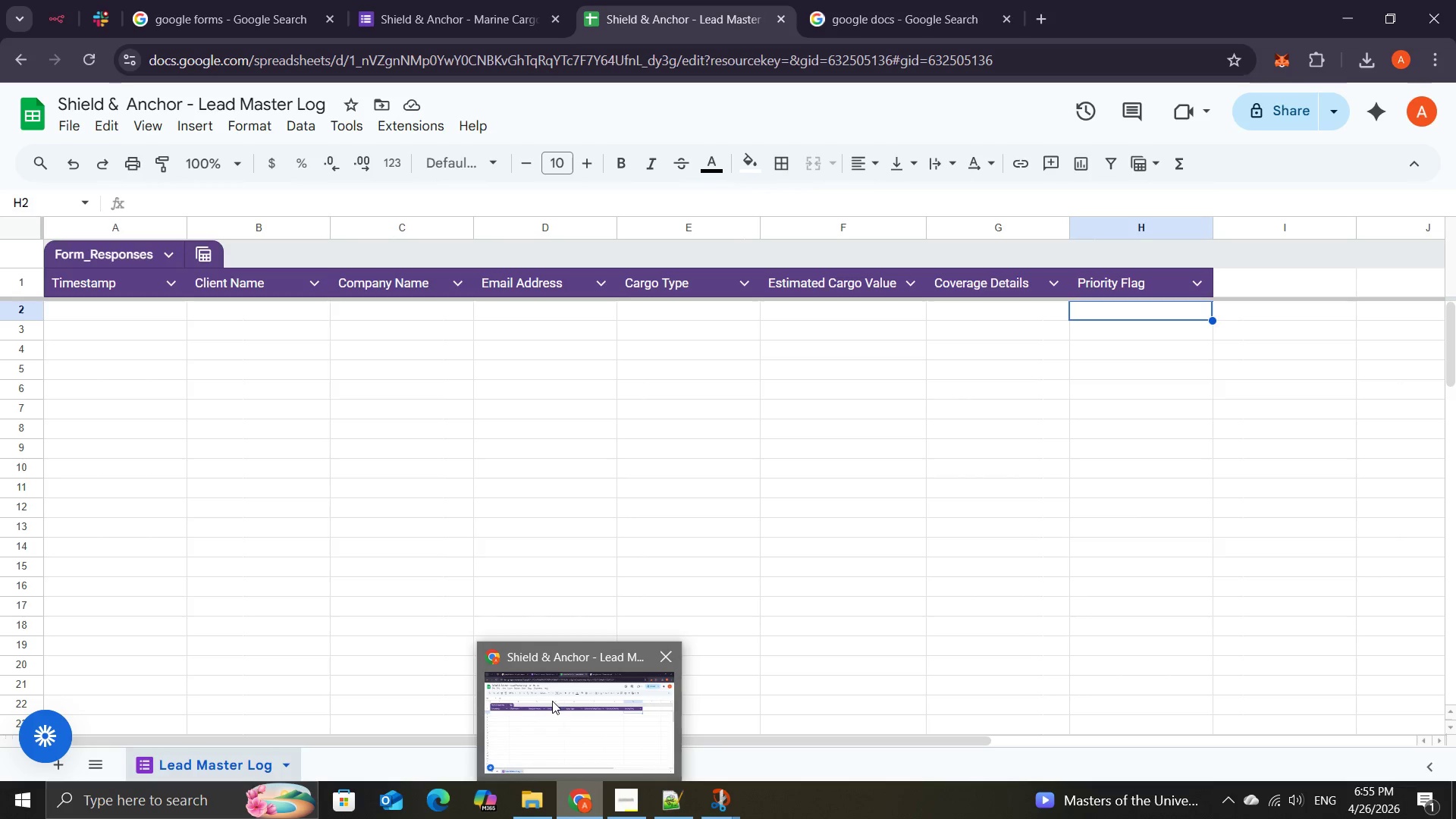 
left_click([552, 705])
 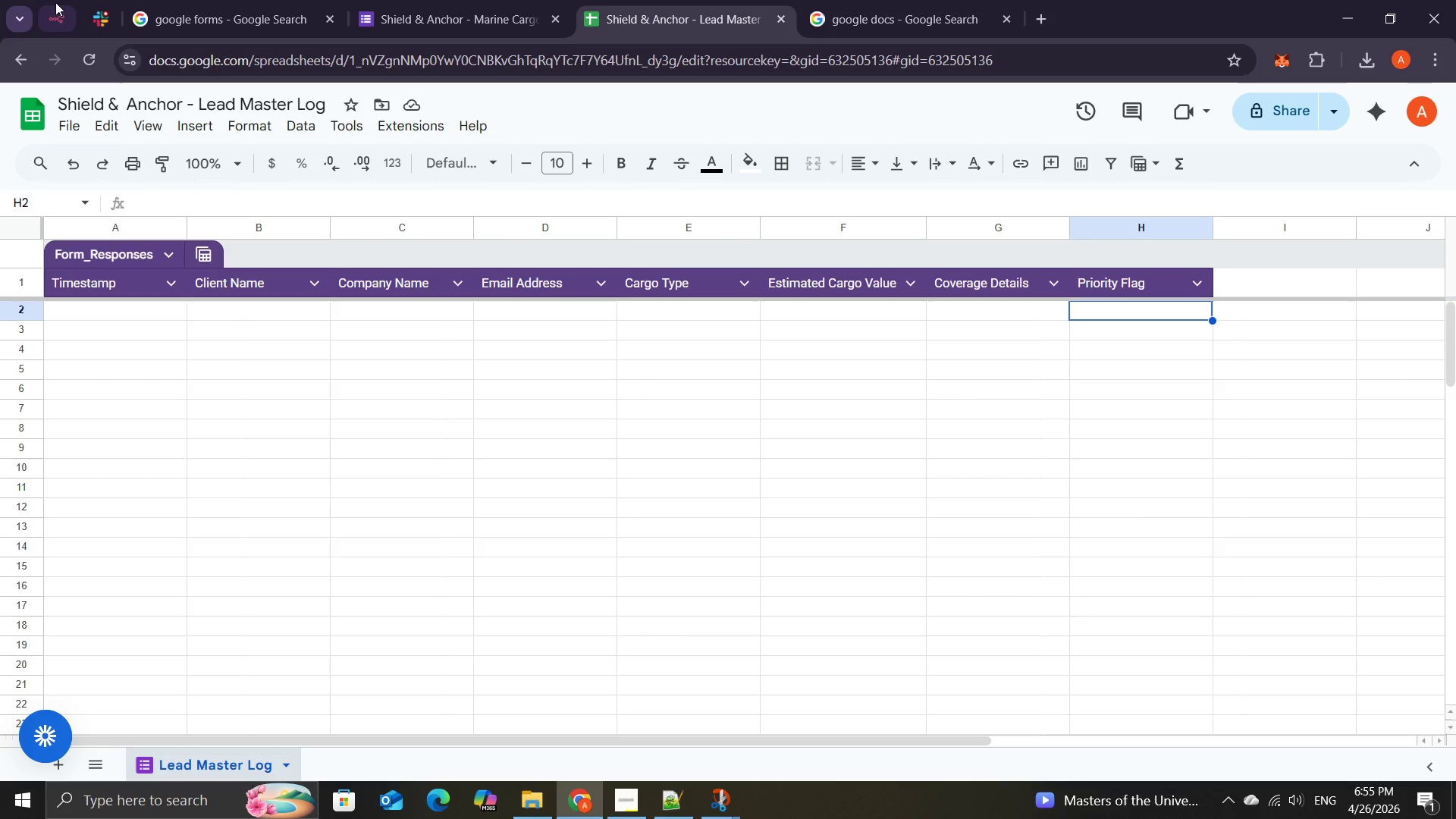 
left_click([57, 3])
 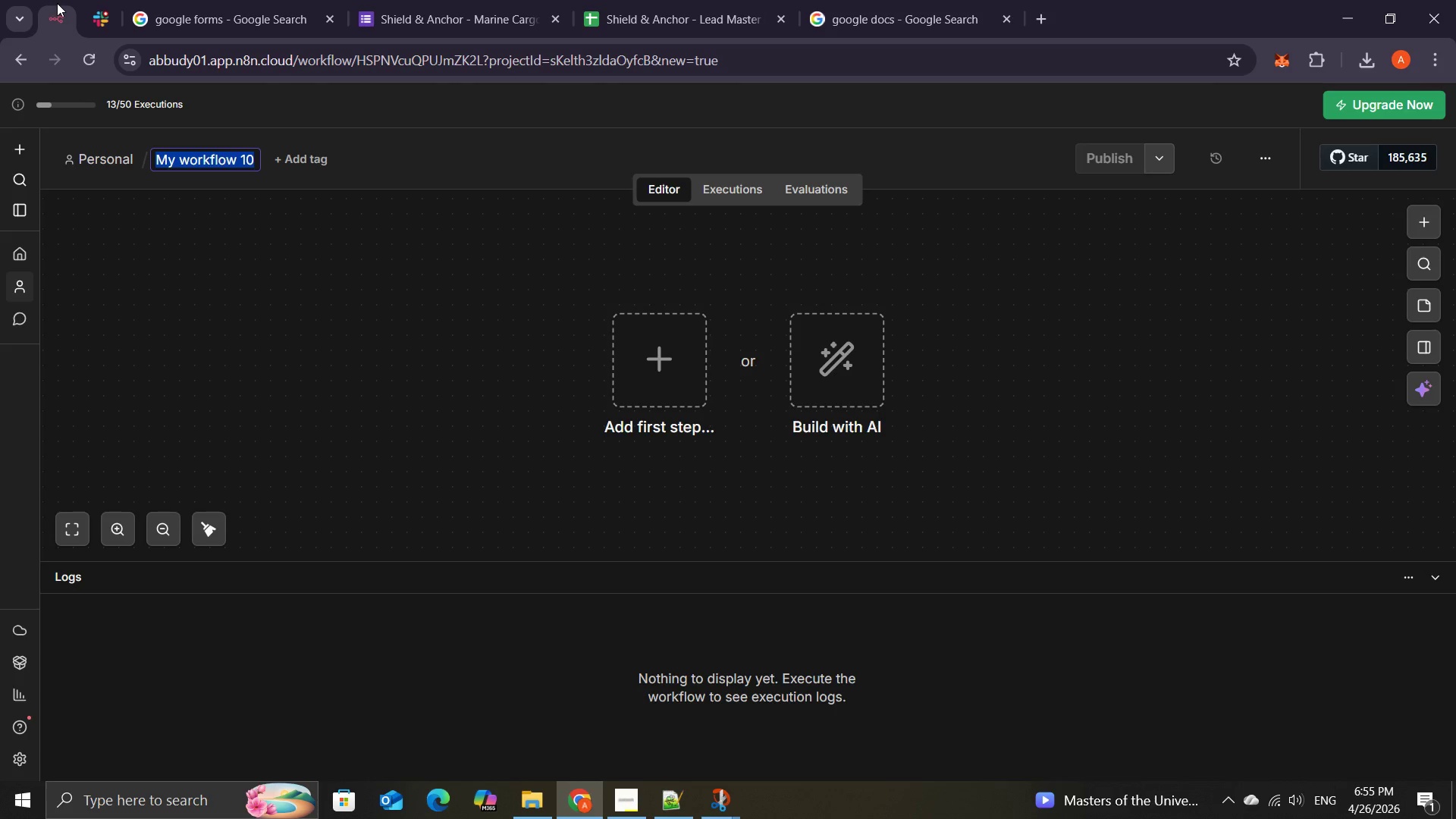 
wait(23.77)
 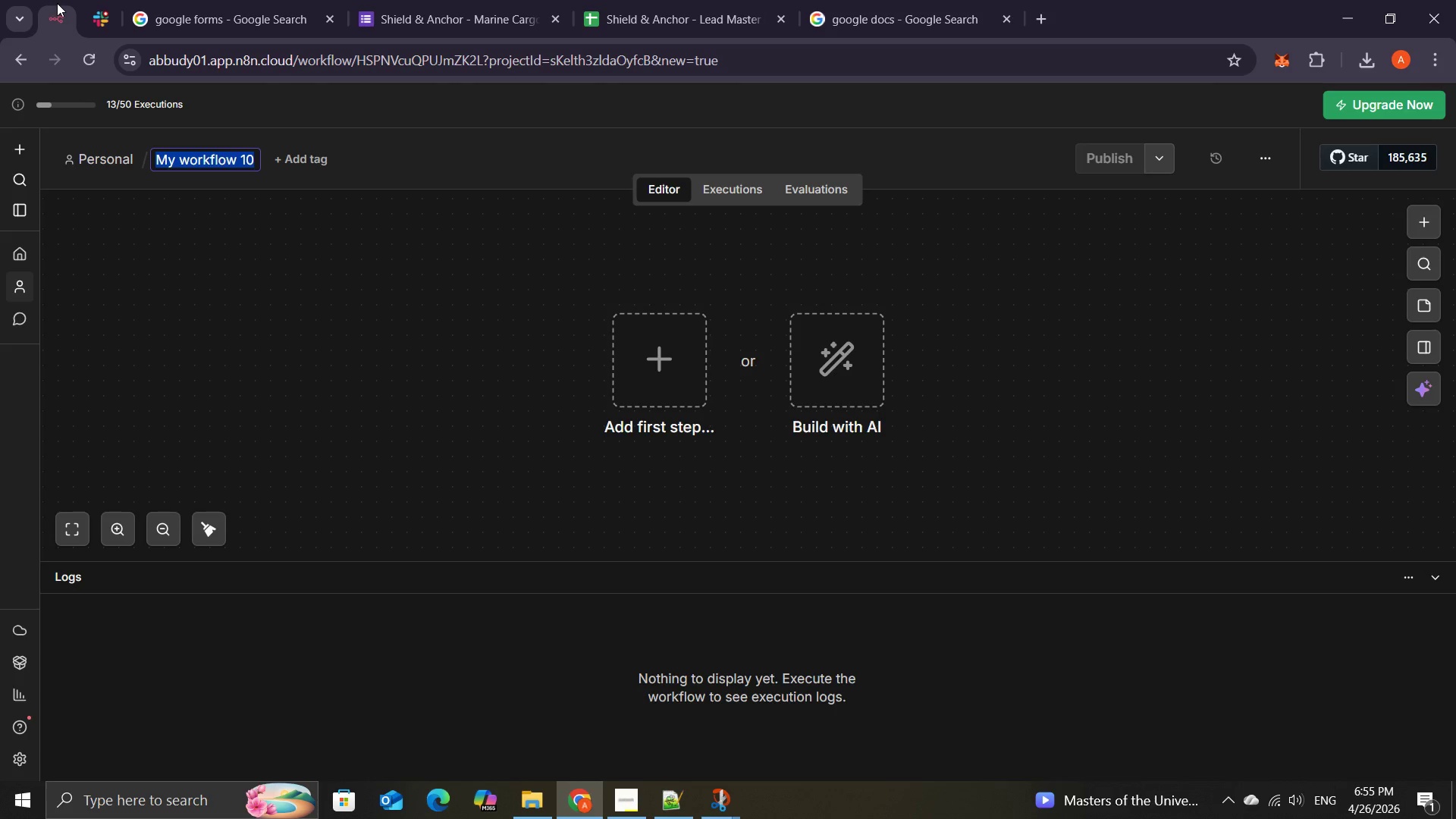 
type(Marine )
 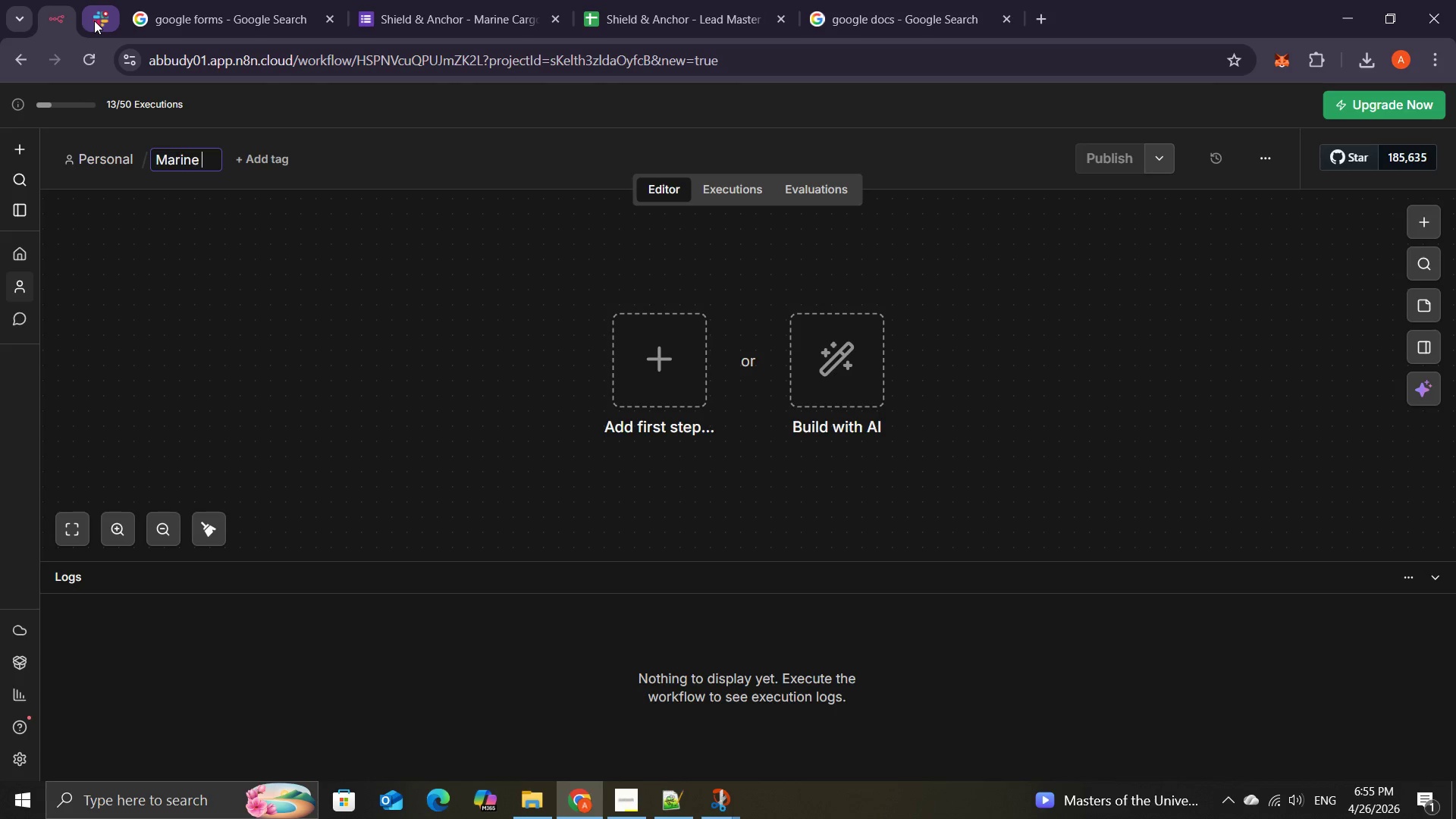 
type(Cargo )
 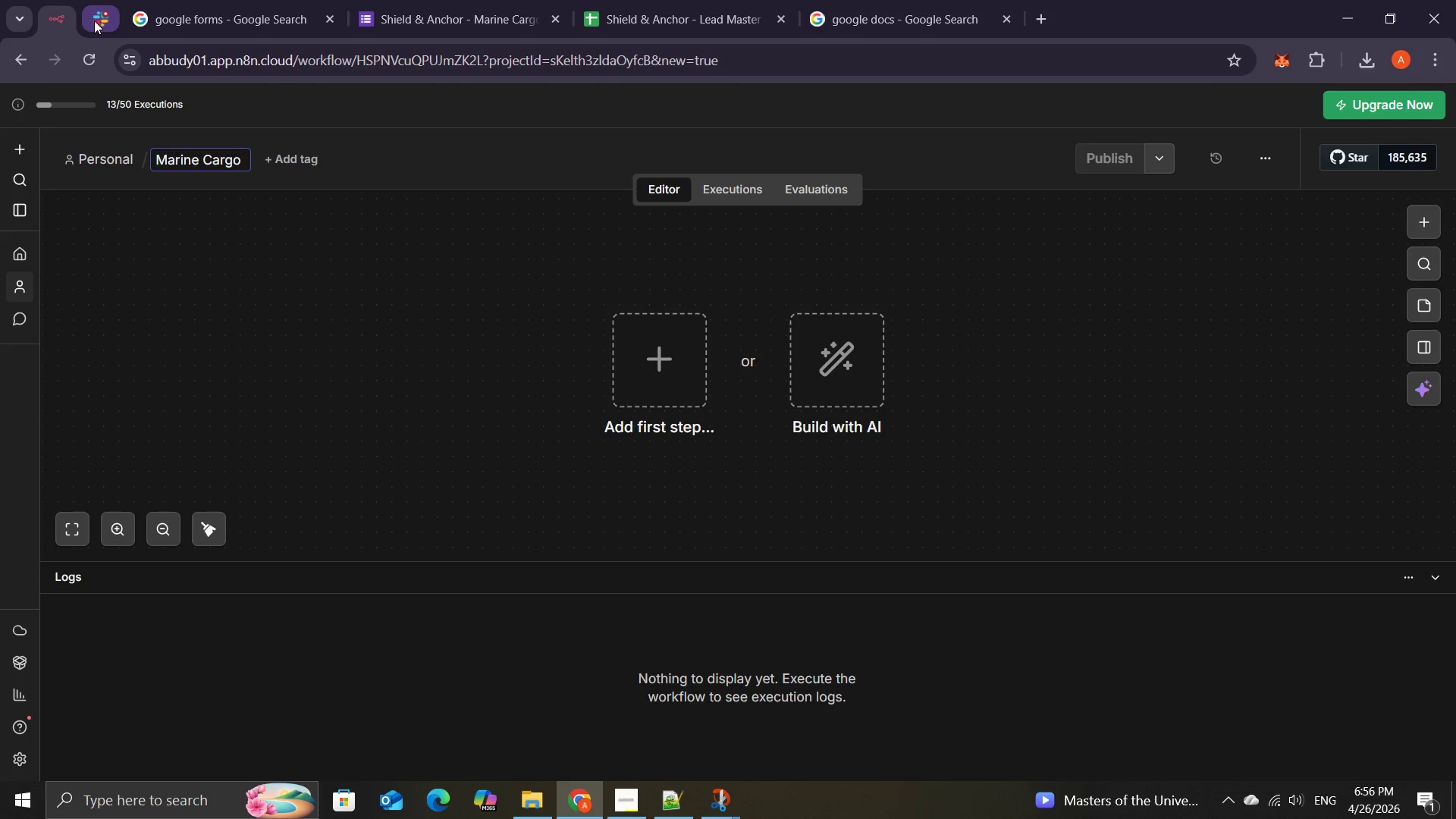 
hold_key(key=ShiftLeft, duration=0.31)
 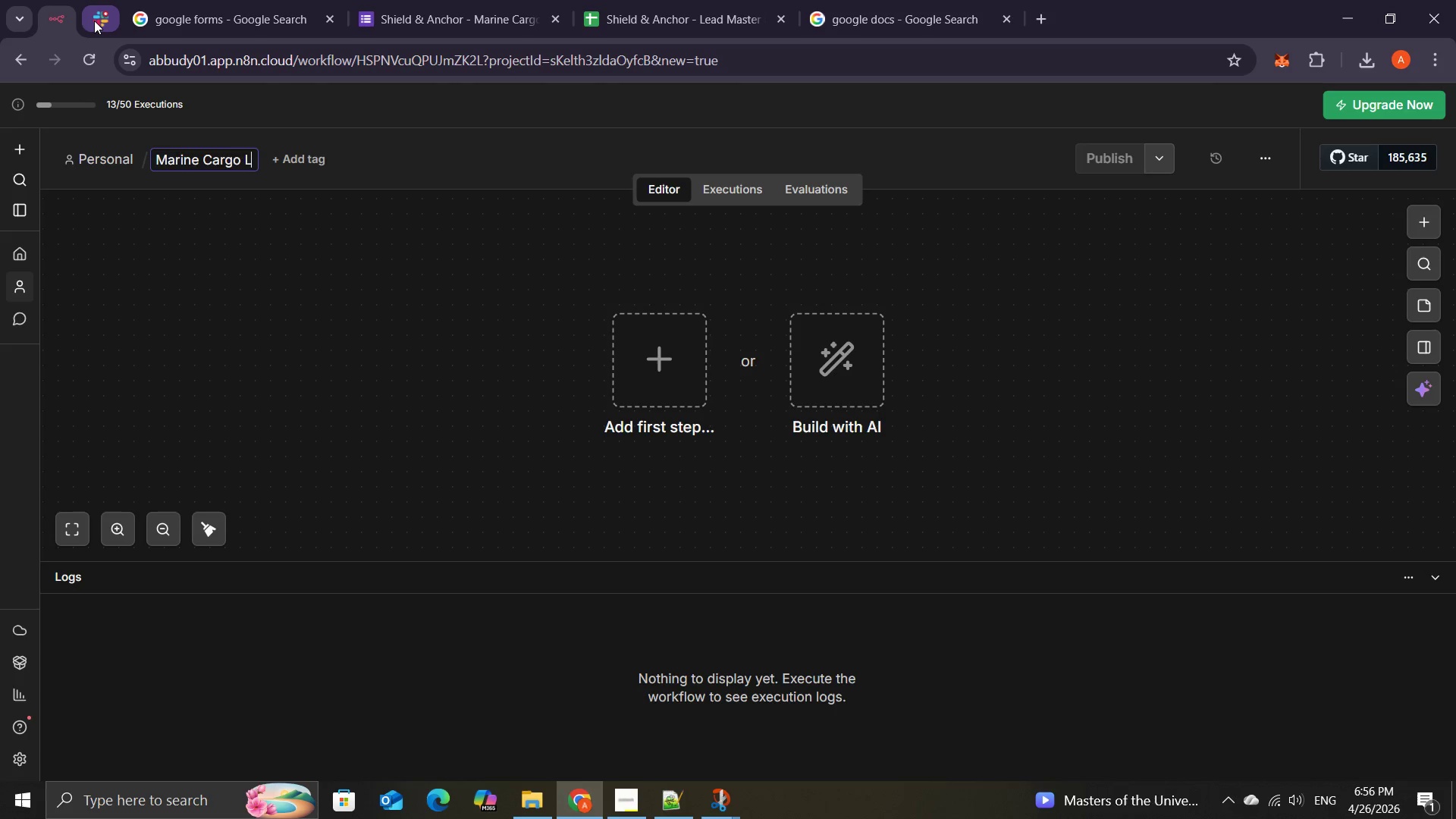 
type(Leasss)
key(Backspace)
key(Backspace)
key(Backspace)
type(d )
 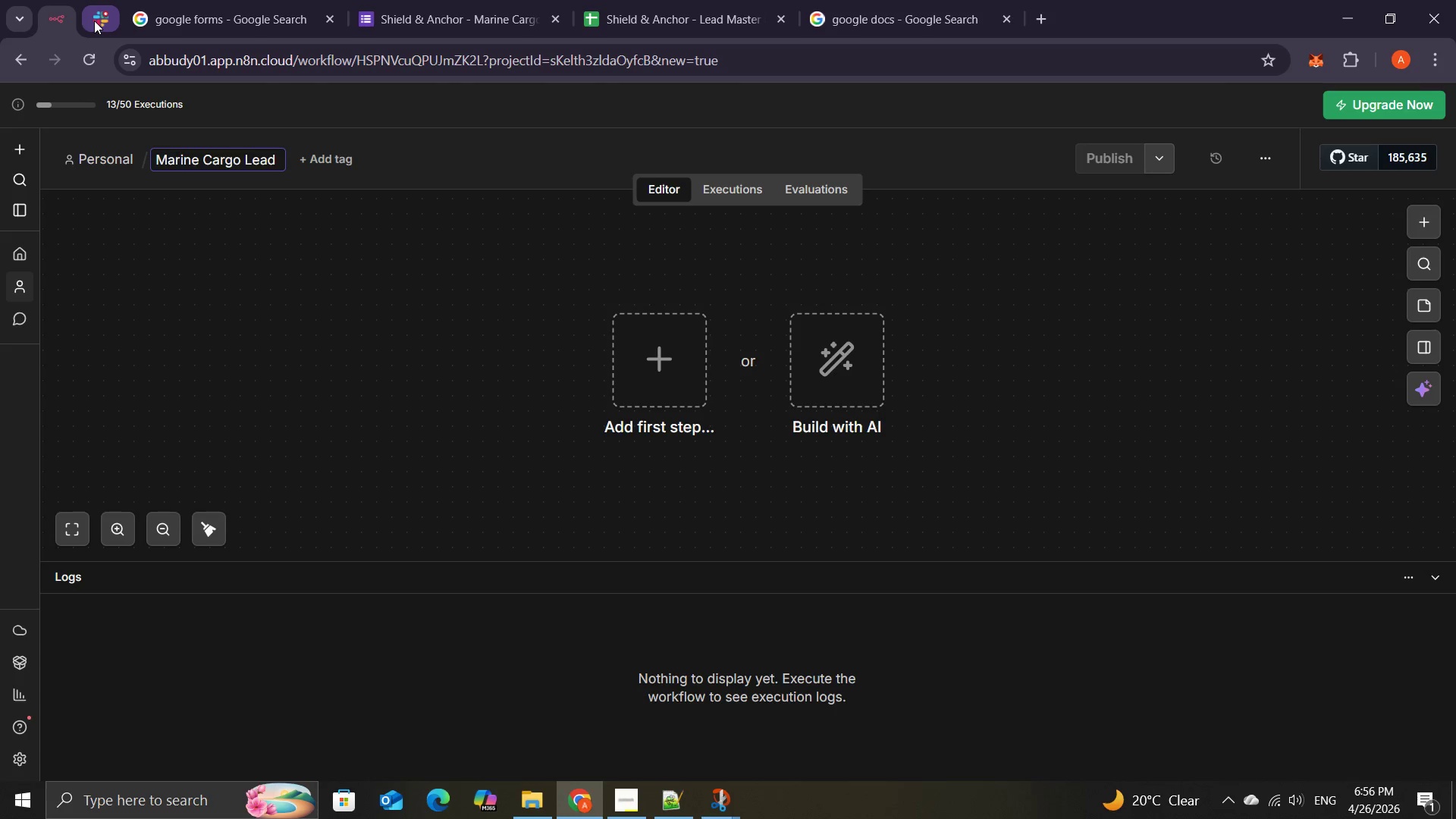 
wait(24.66)
 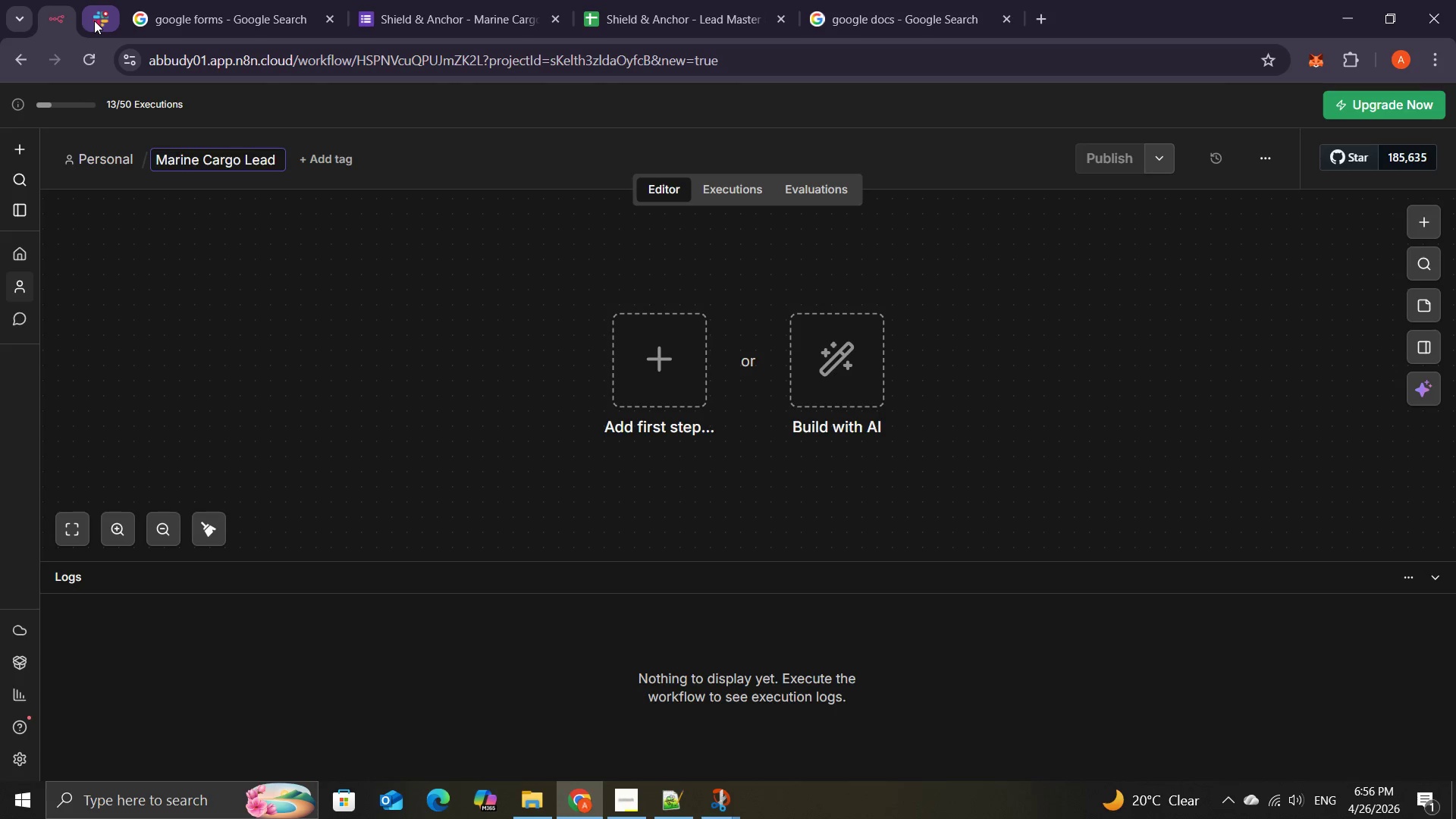 
mouse_move([438, 24])
 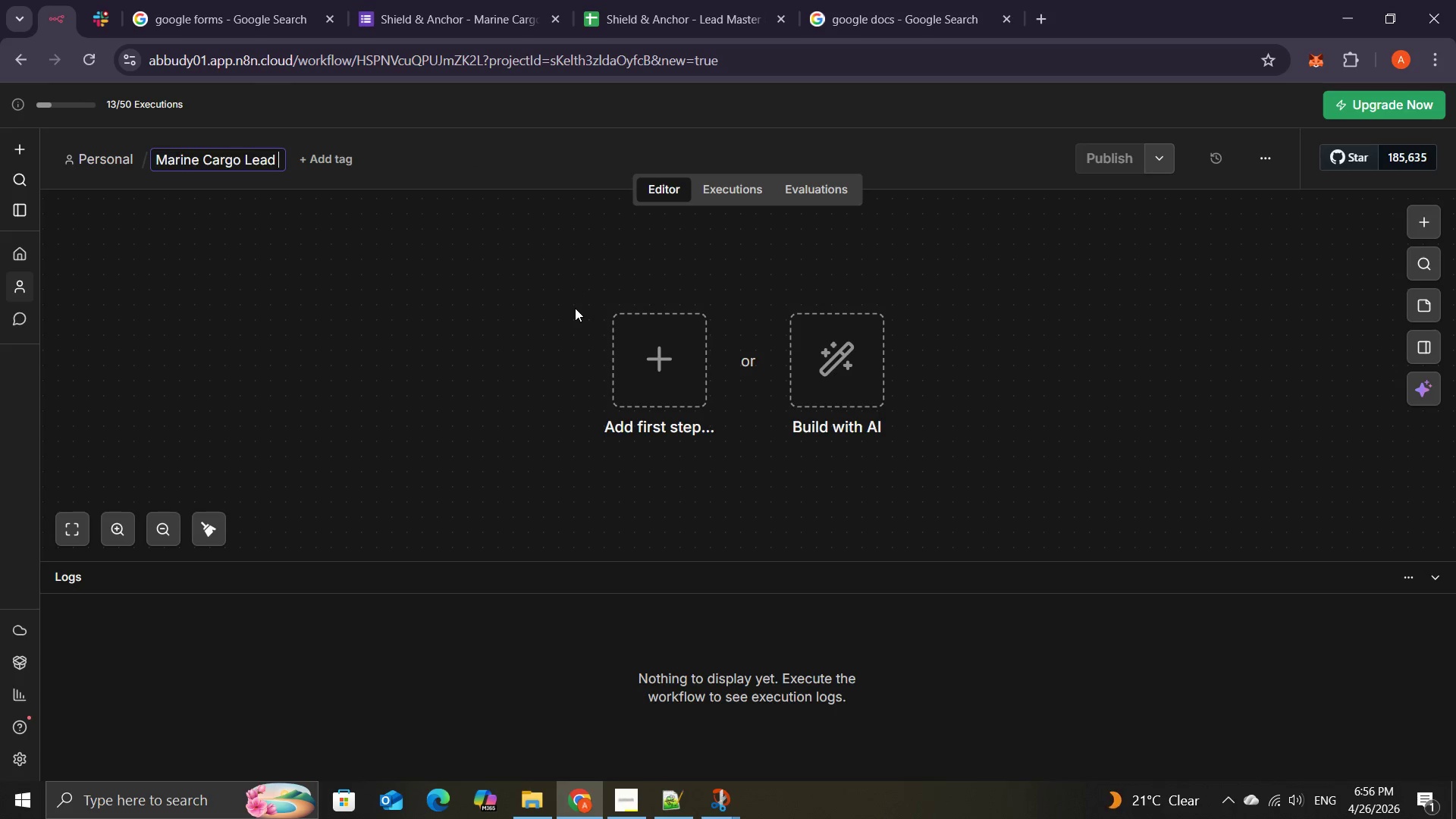 
type(Traige )
key(Backspace)
key(Backspace)
key(Backspace)
key(Backspace)
key(Backspace)
type(iage )
 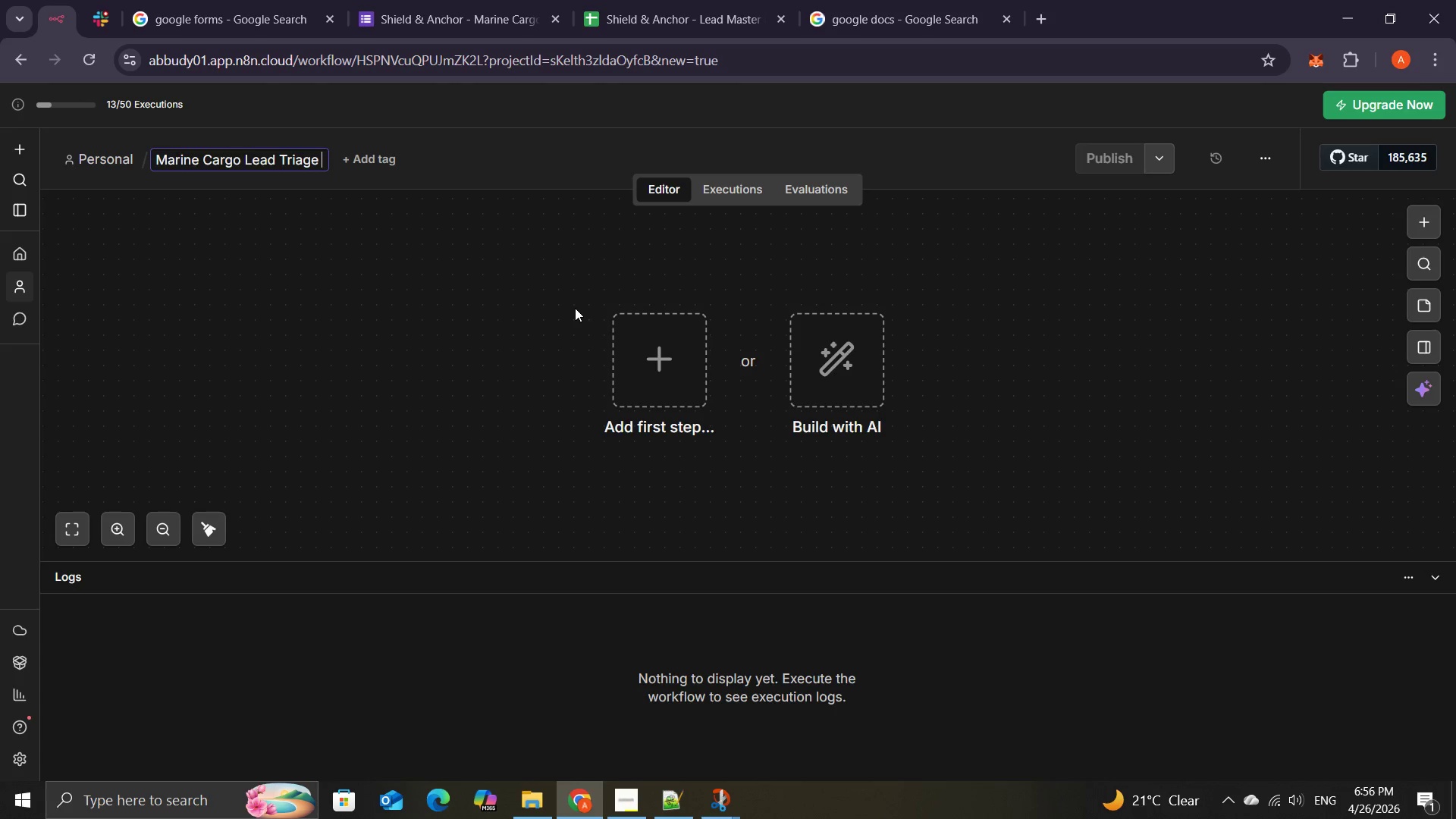 
wait(7.06)
 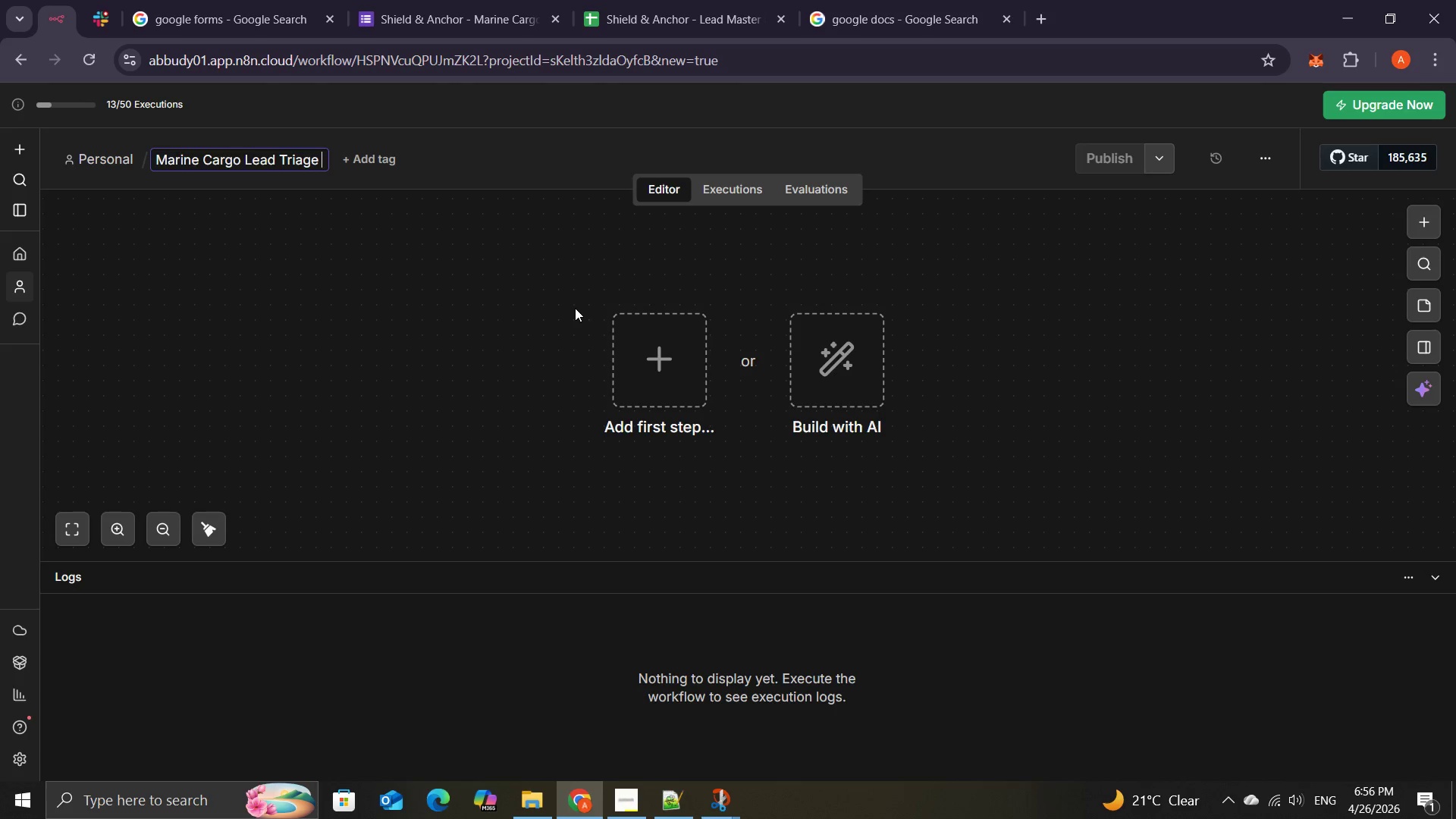 
type(- Sheild )
key(Backspace)
key(Backspace)
key(Backspace)
key(Backspace)
key(Backspace)
type(ield )
 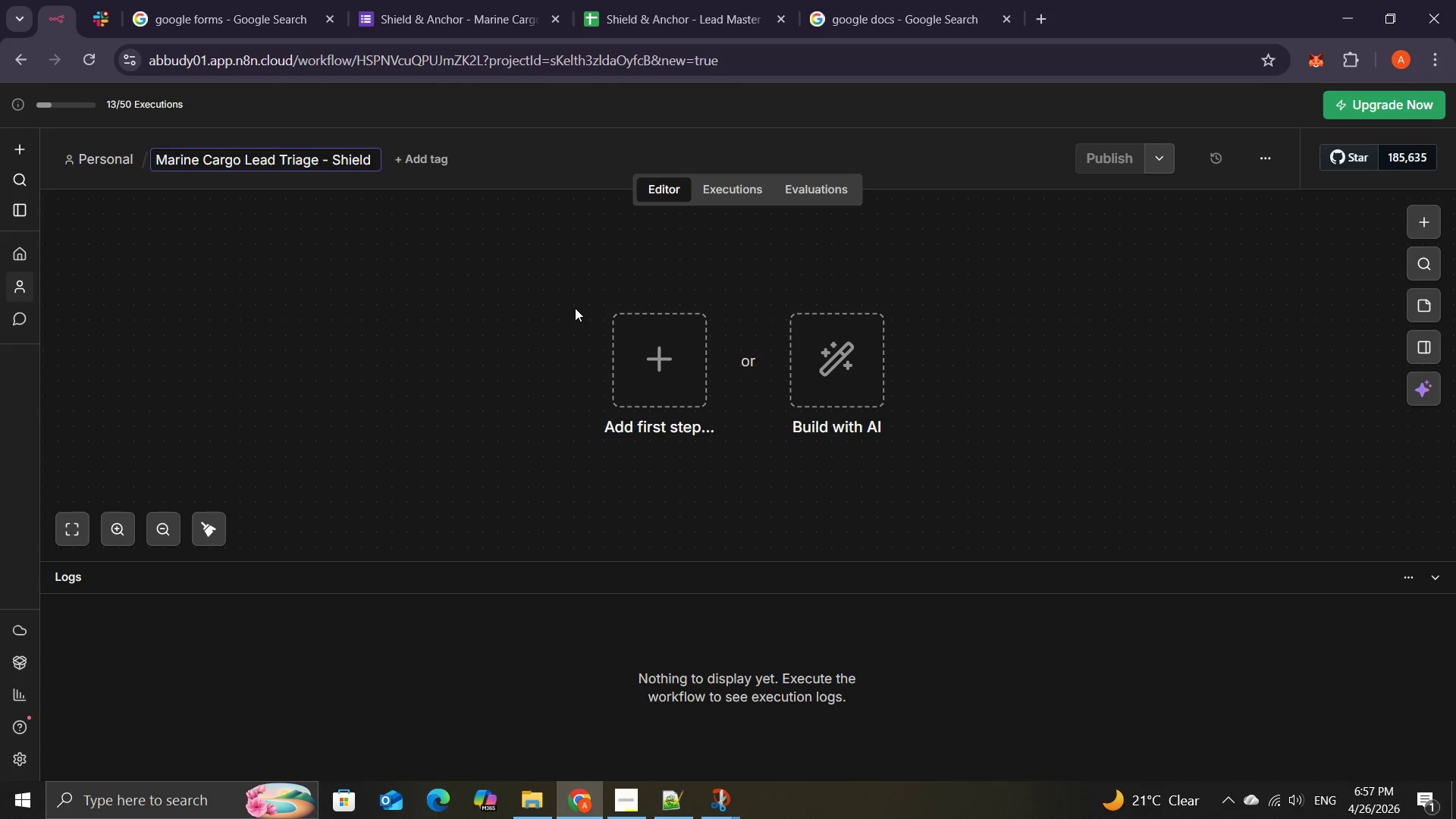 
key(Shift+4)
 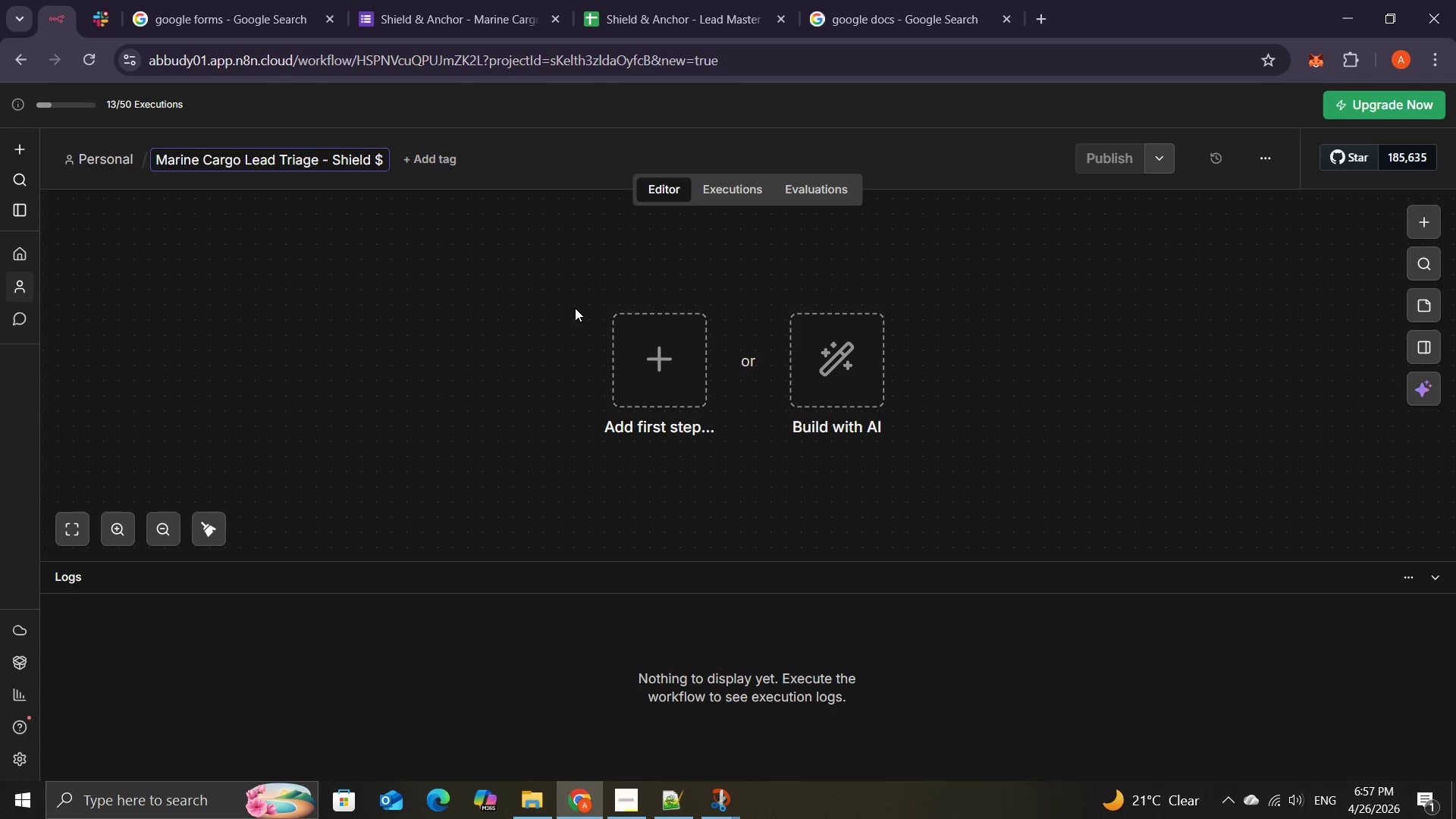 
key(Backspace)
 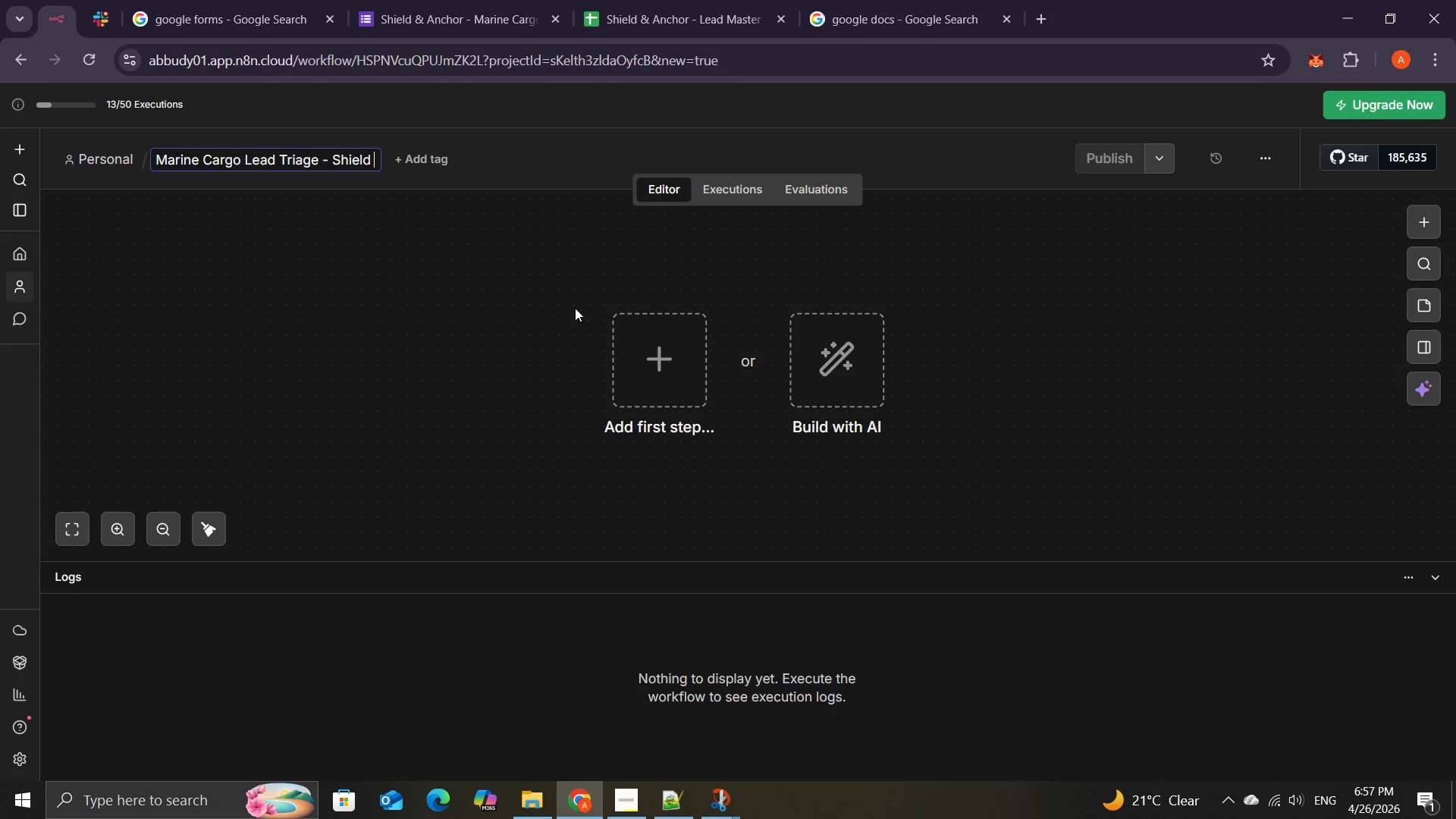 
key(Shift+7)
 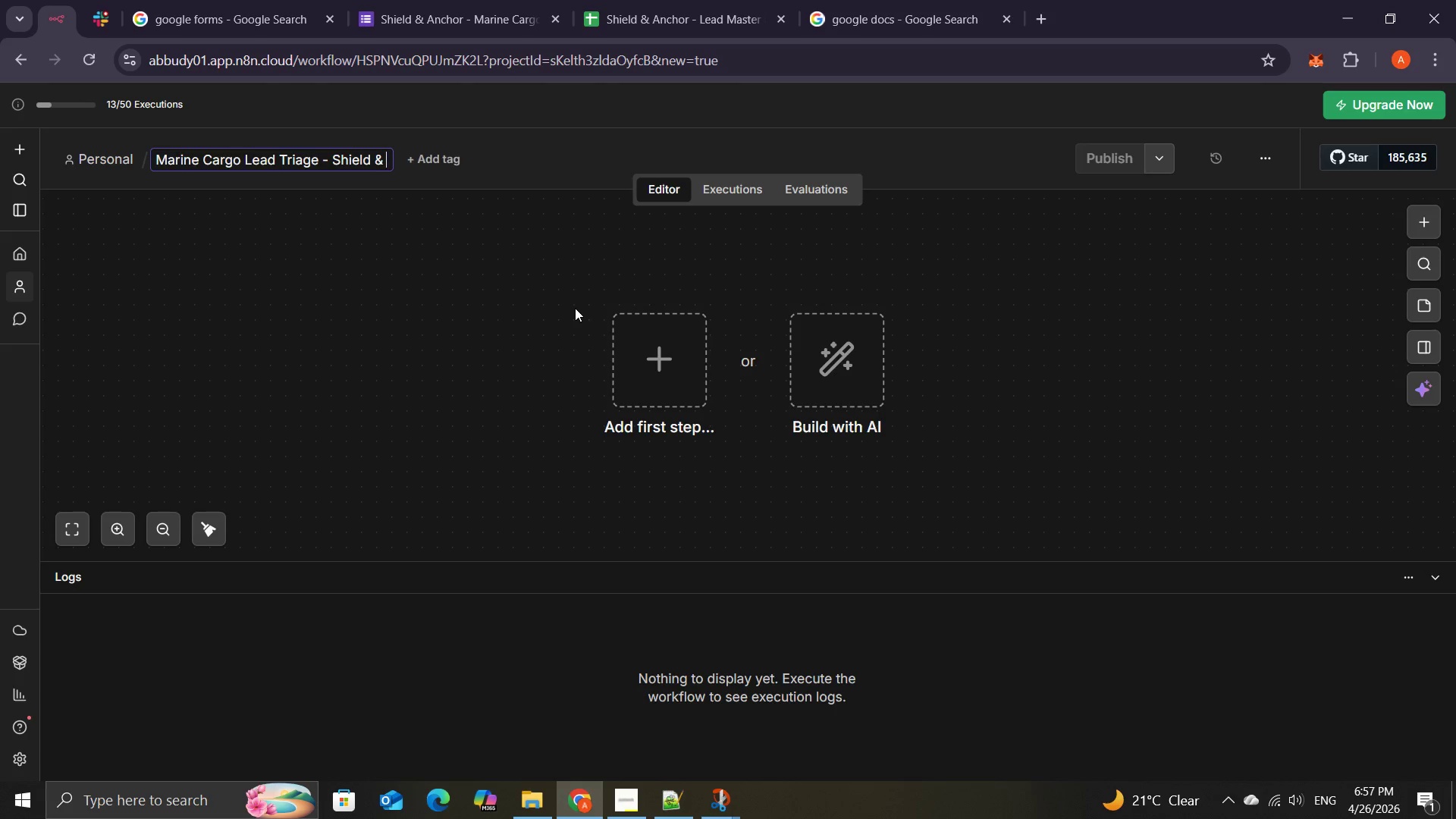 
key(Space)
 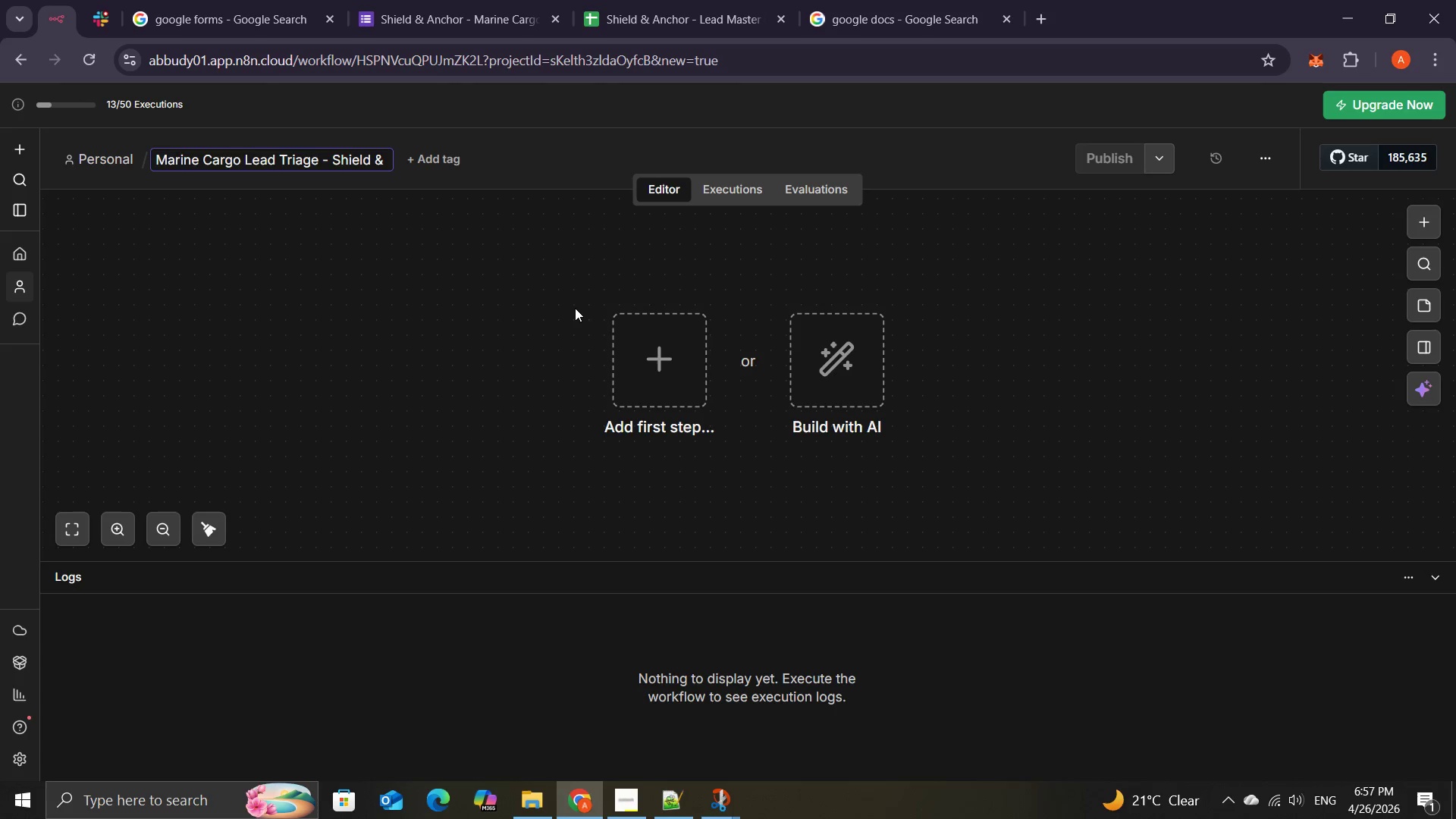 
type(Anchor)
 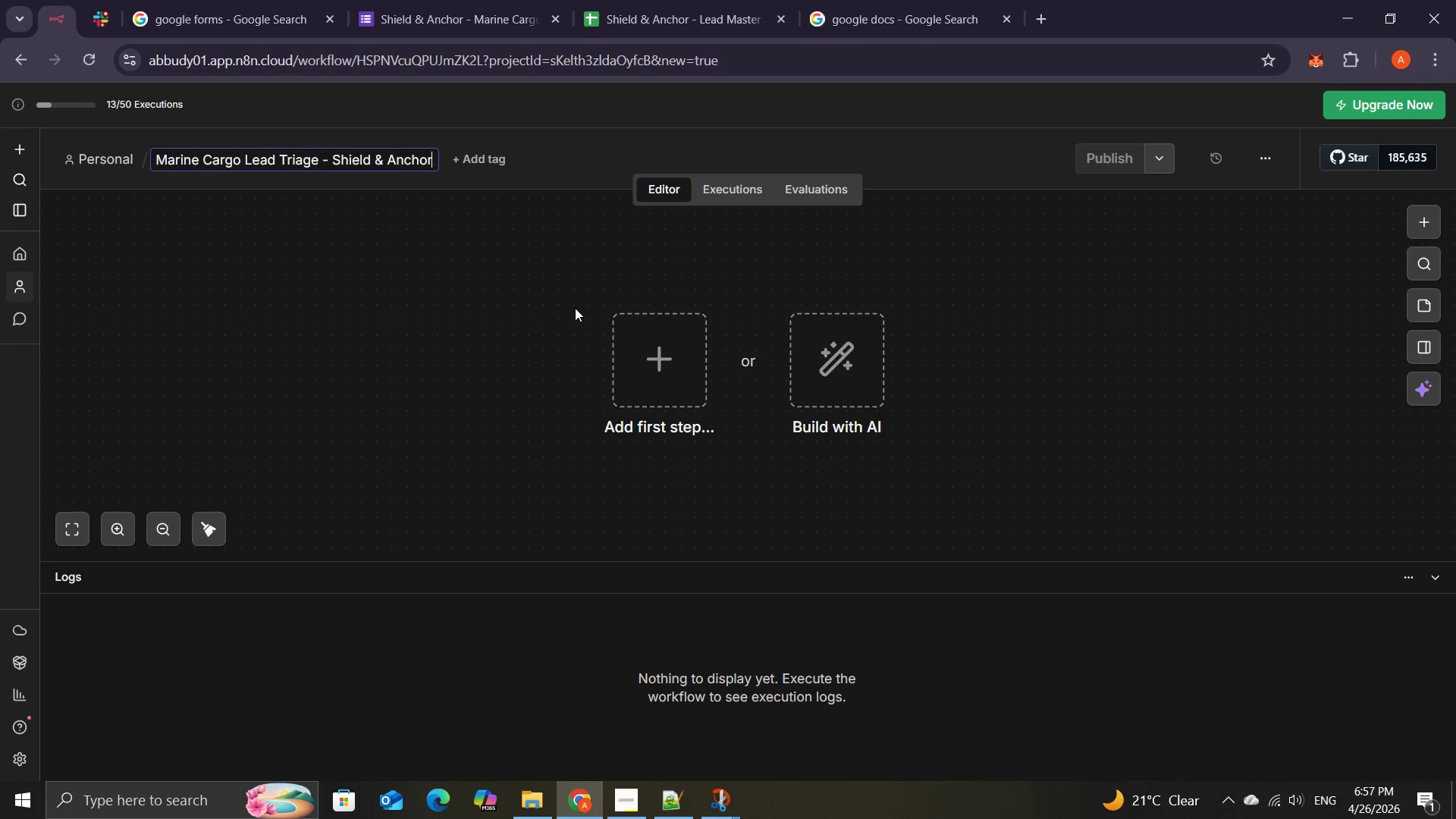 
type( Under)
 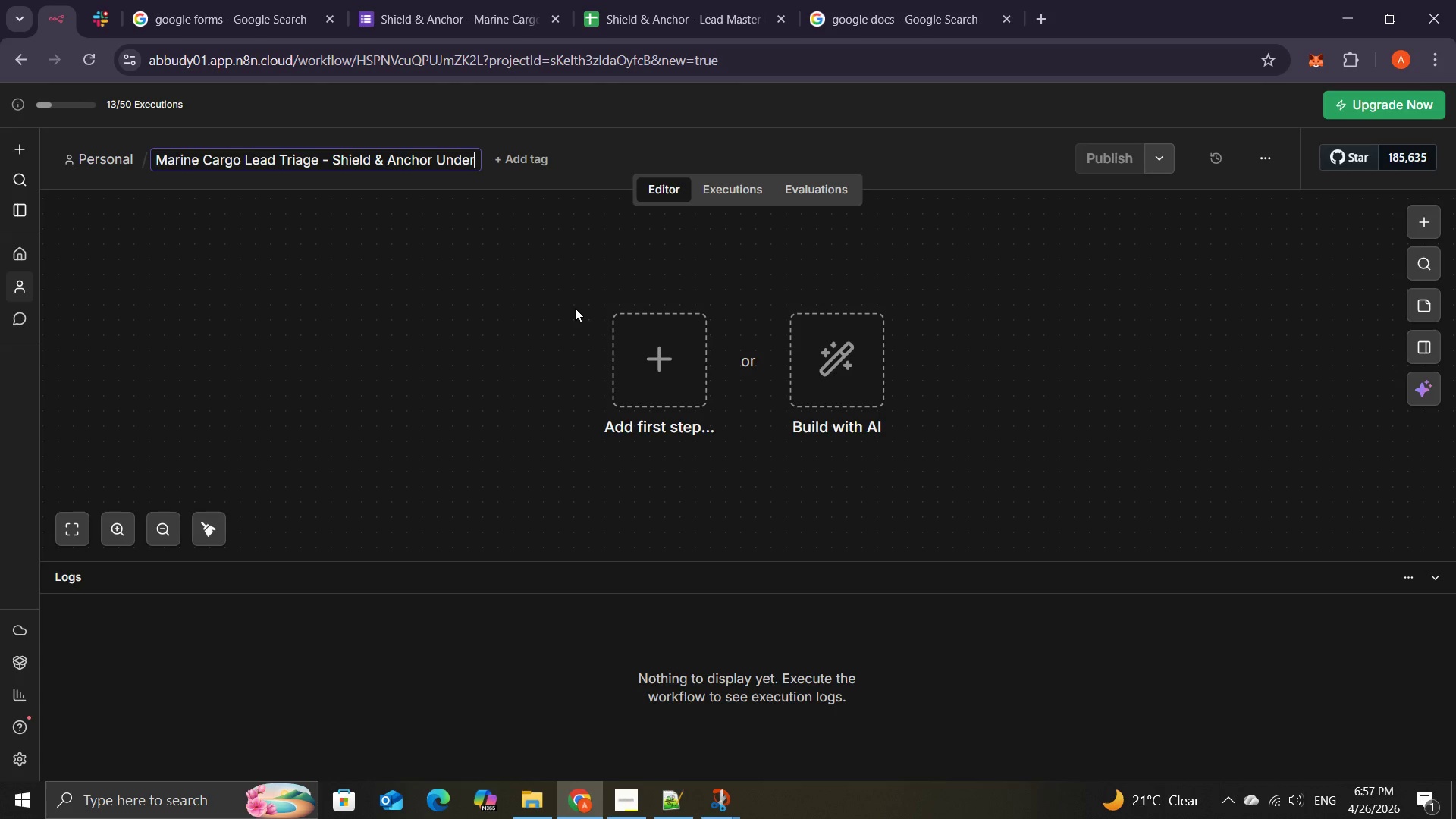 
type(  )
key(Backspace)
key(Backspace)
type(Writting )
 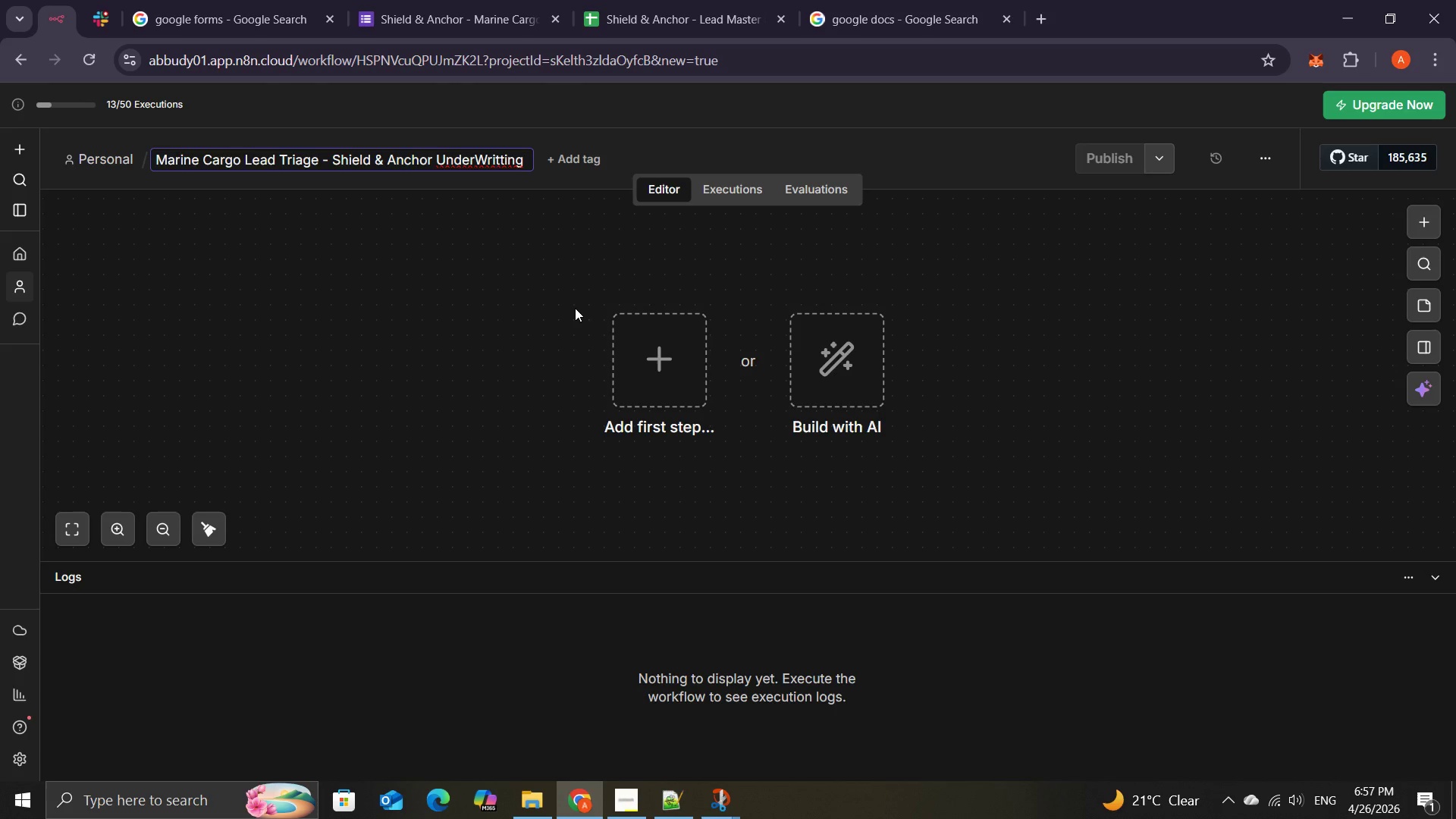 
wait(10.58)
 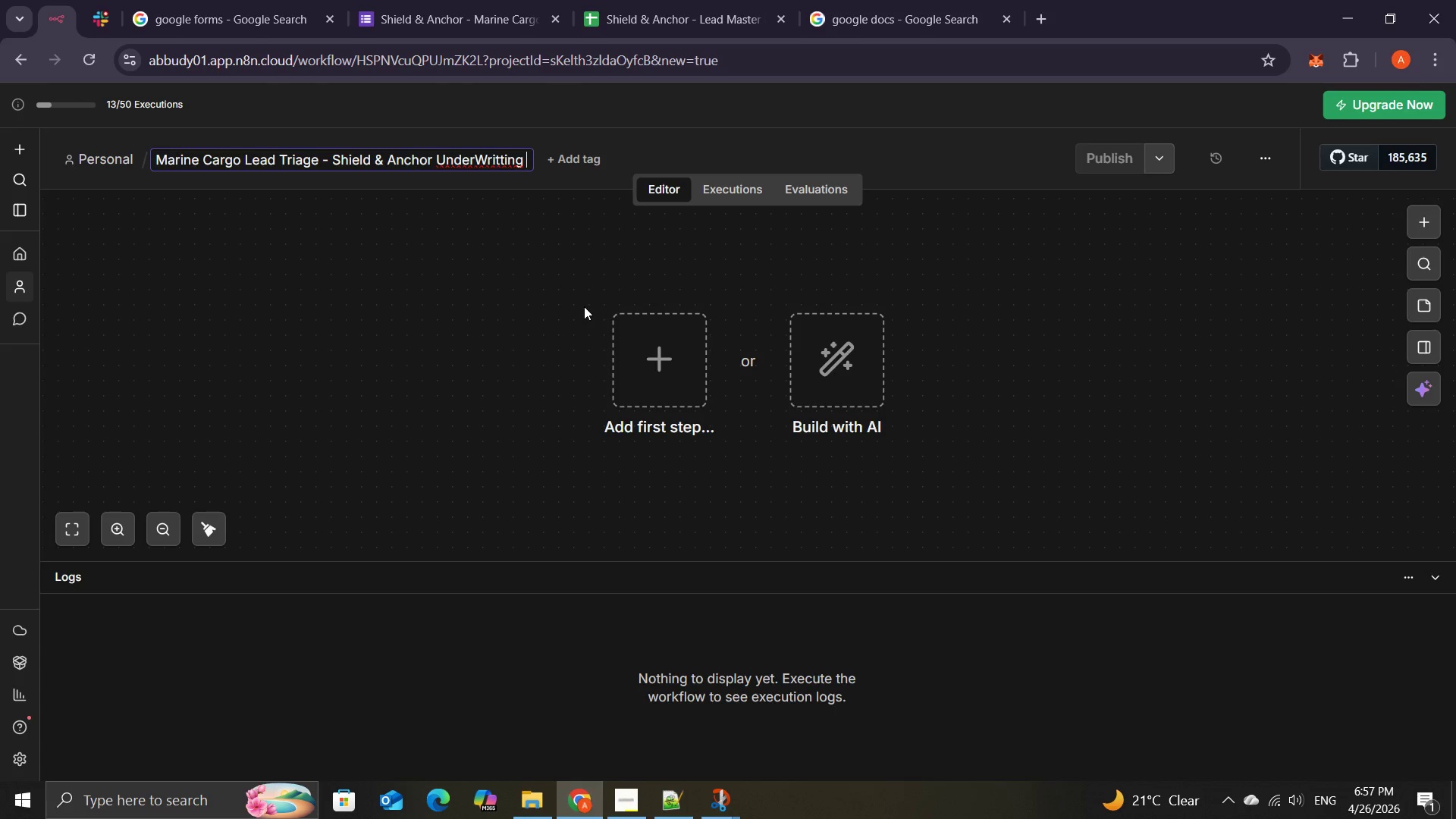 
key(Backspace)
key(Backspace)
key(Backspace)
key(Backspace)
key(Backspace)
type(ers)
 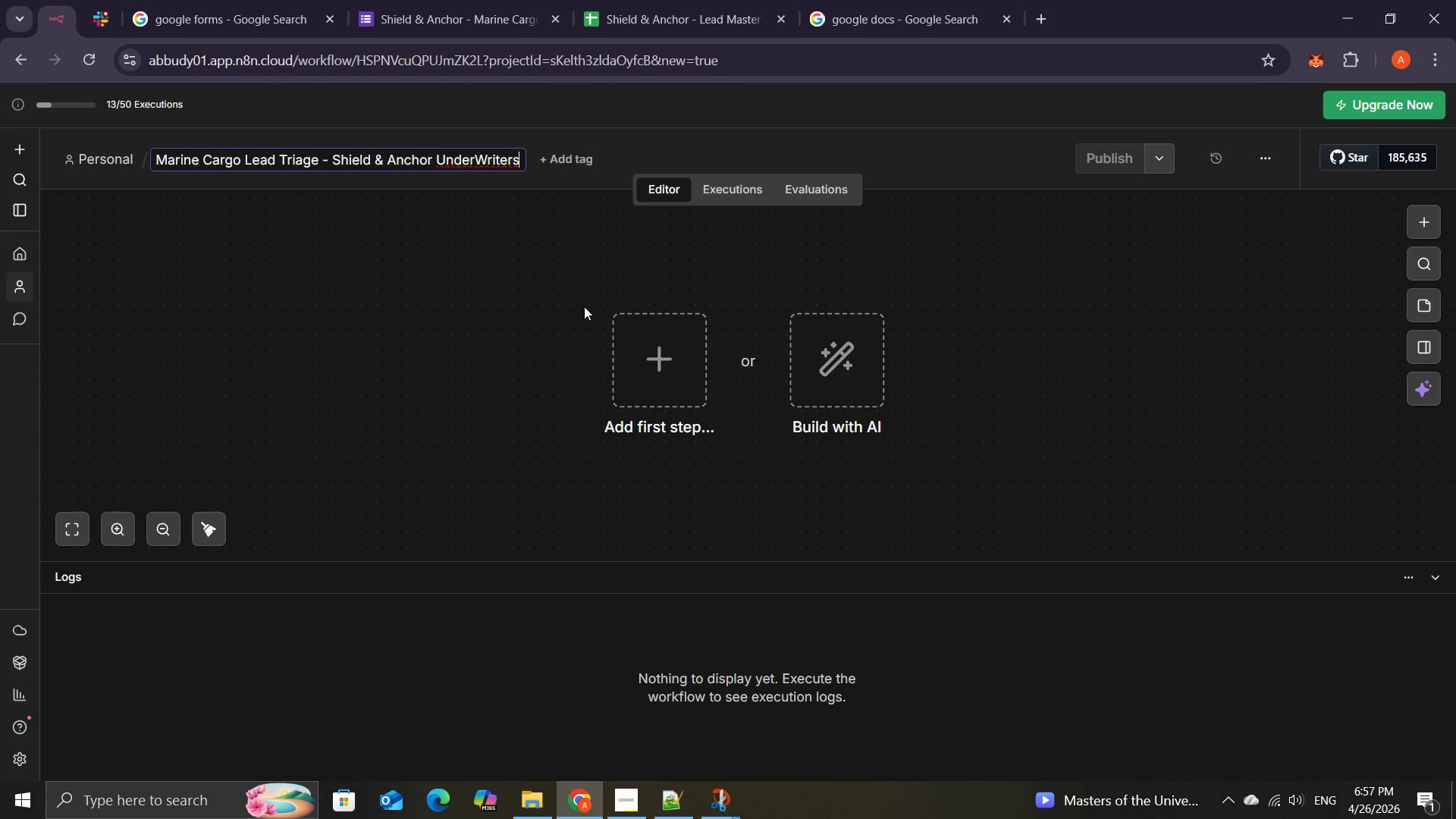 
wait(12.31)
 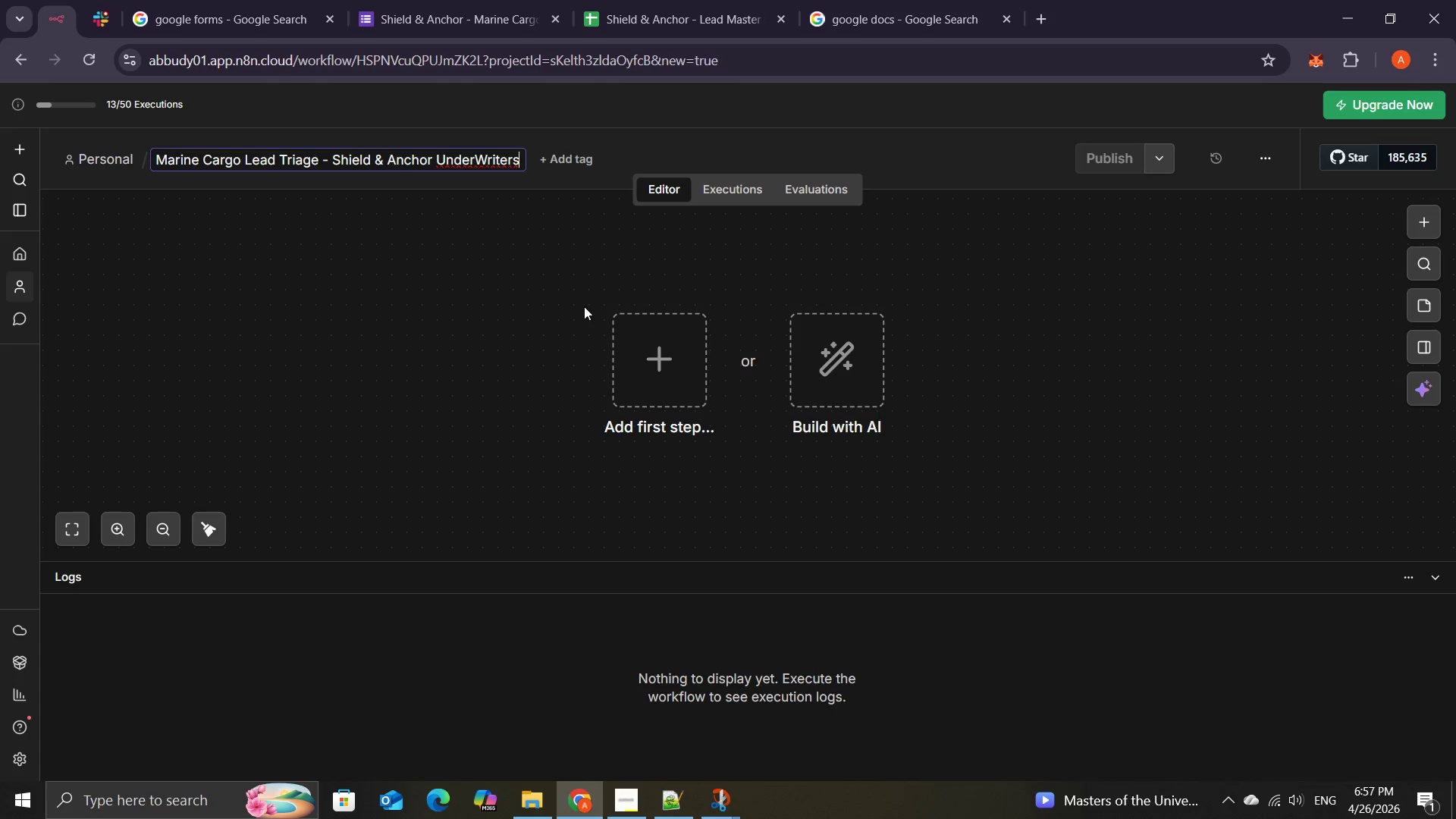 
left_click([554, 304])
 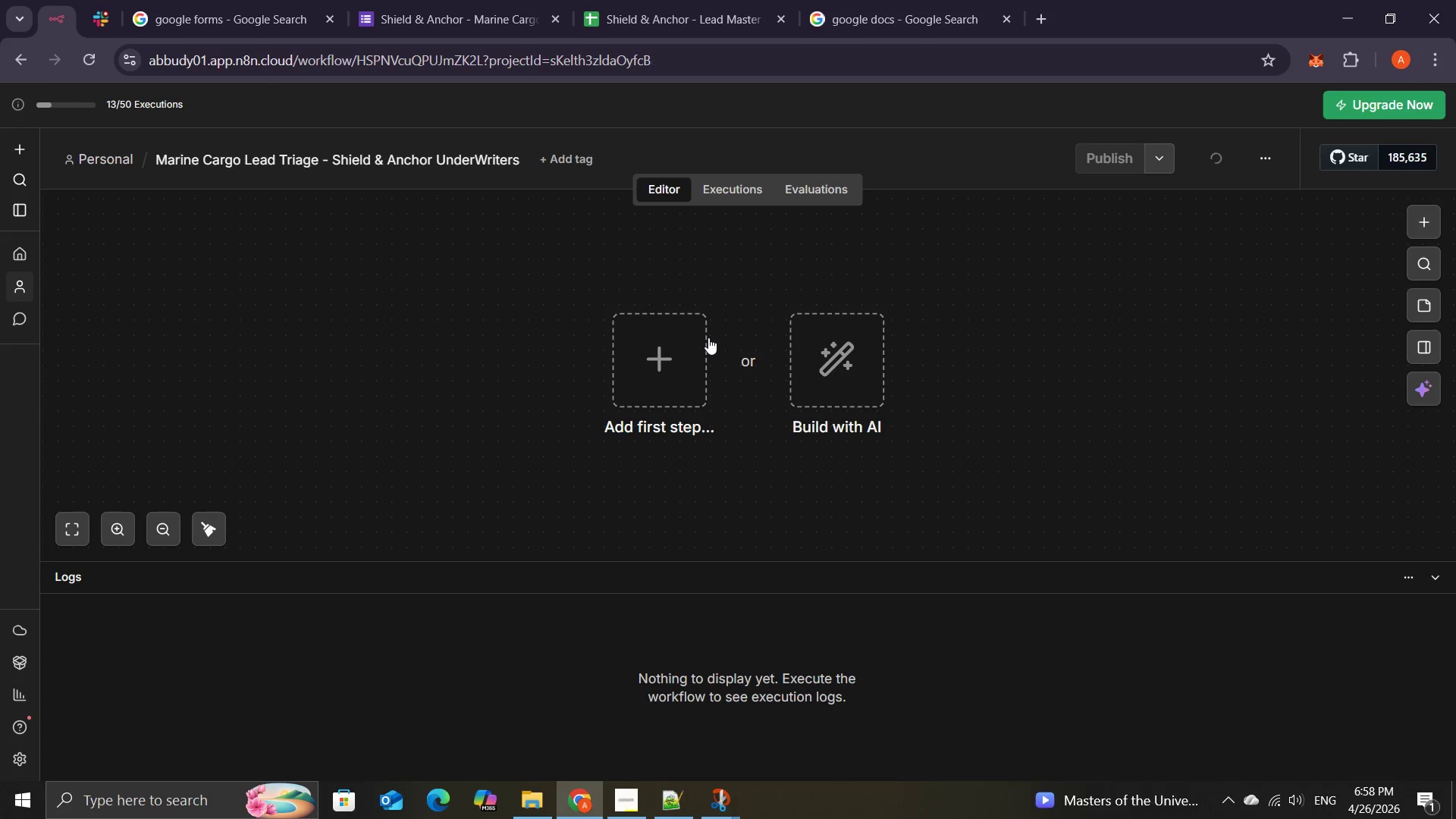 
left_click([708, 337])
 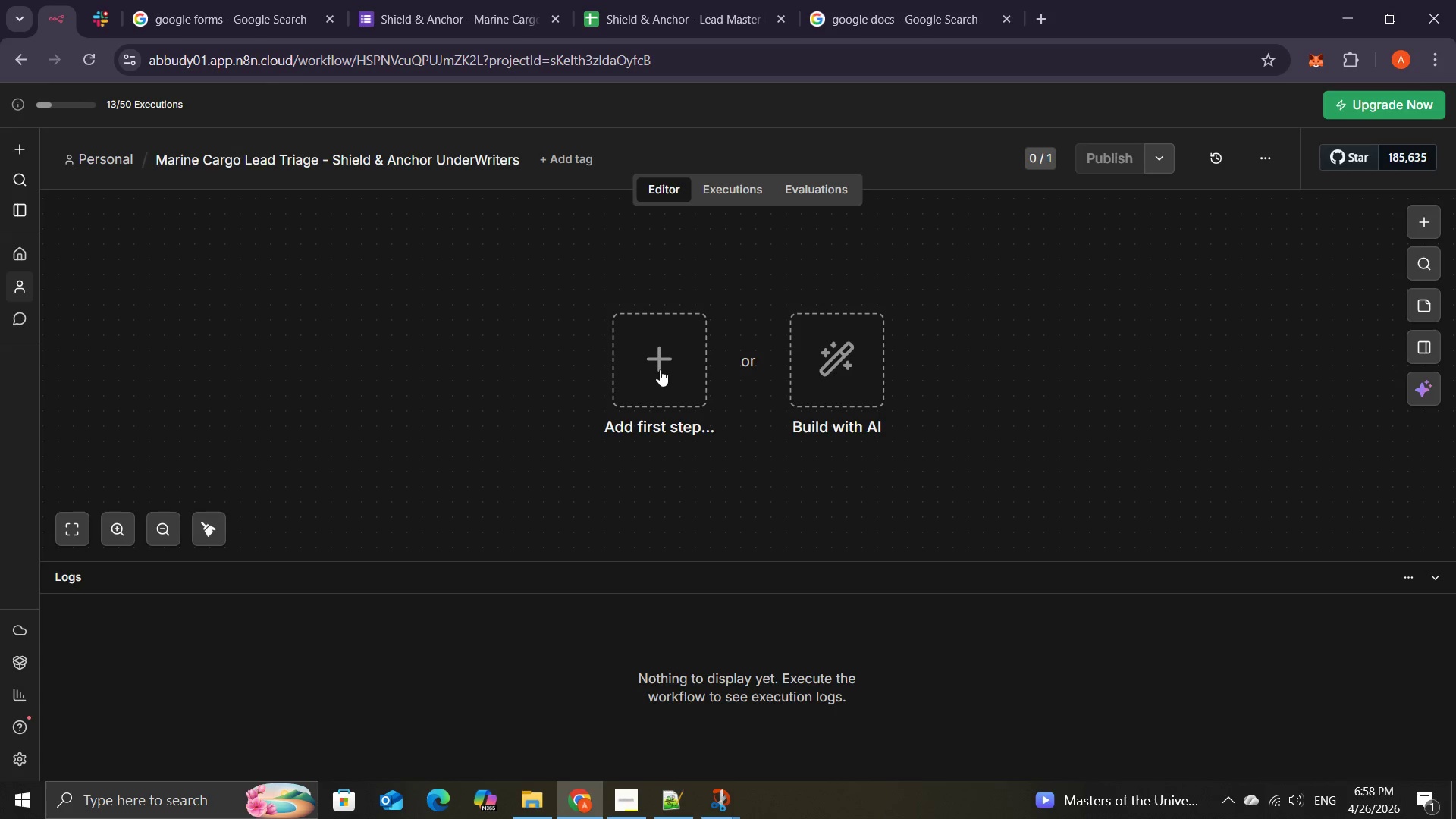 
left_click([660, 369])
 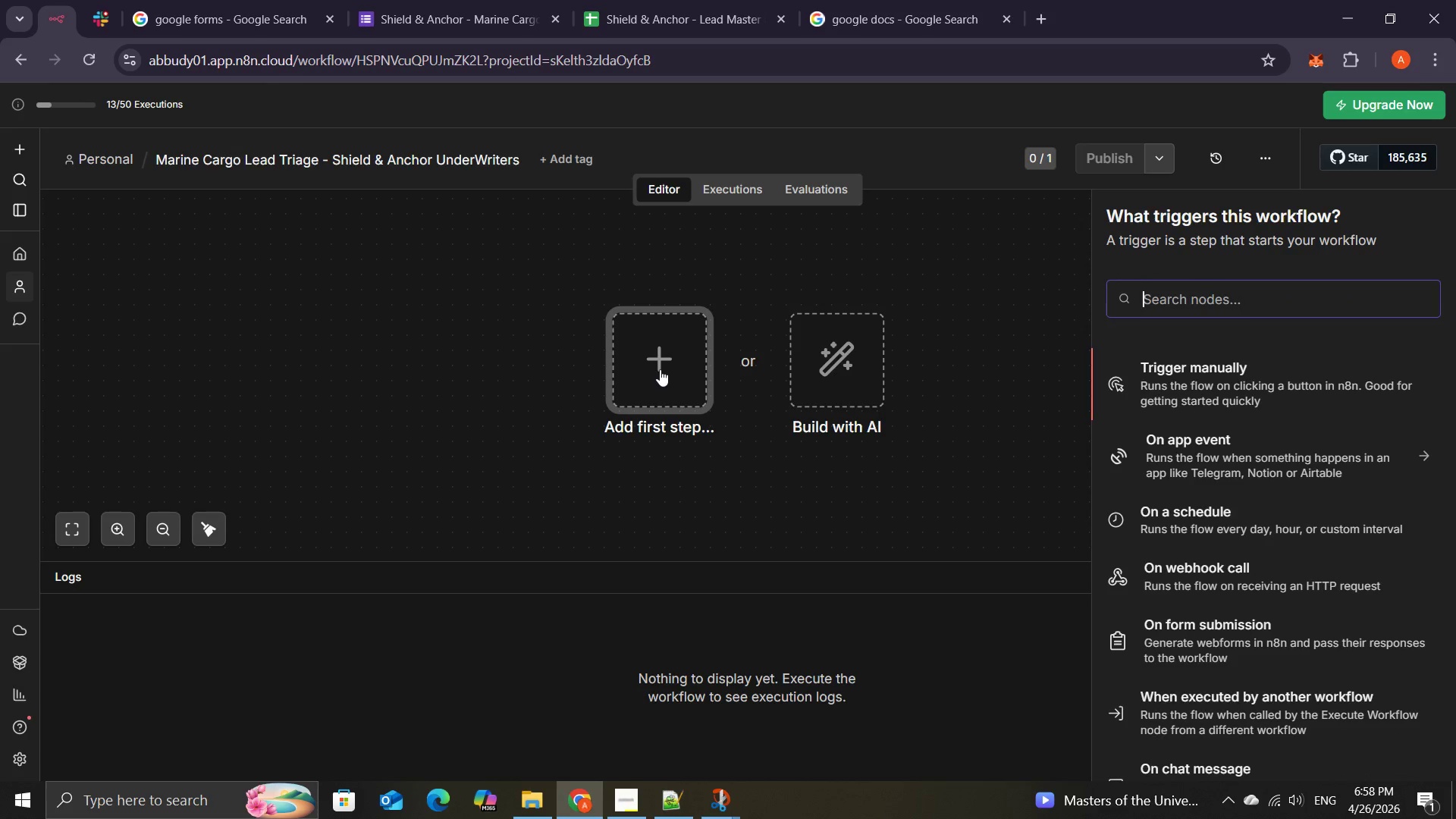 
wait(9.24)
 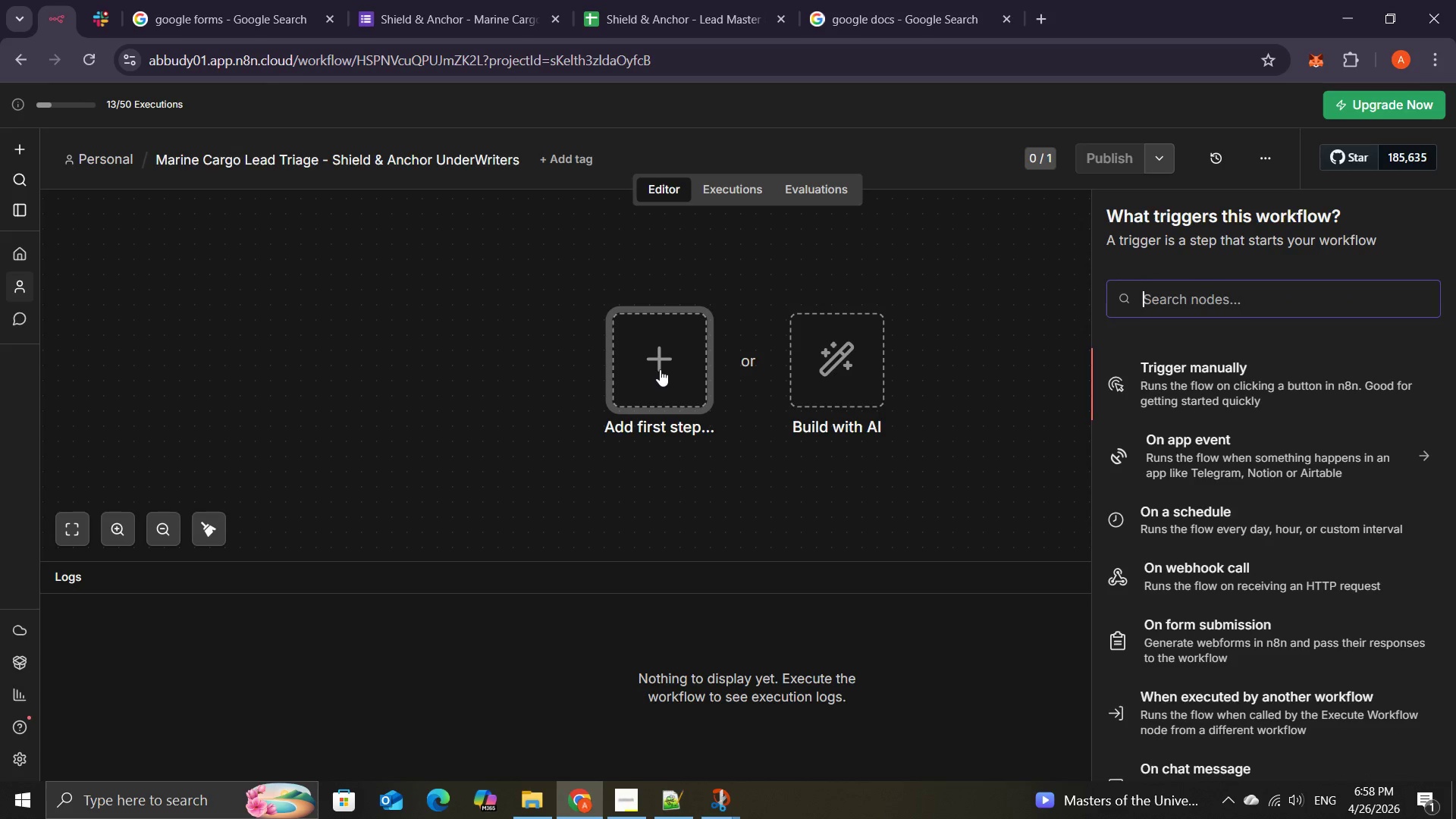 
type(goo)
 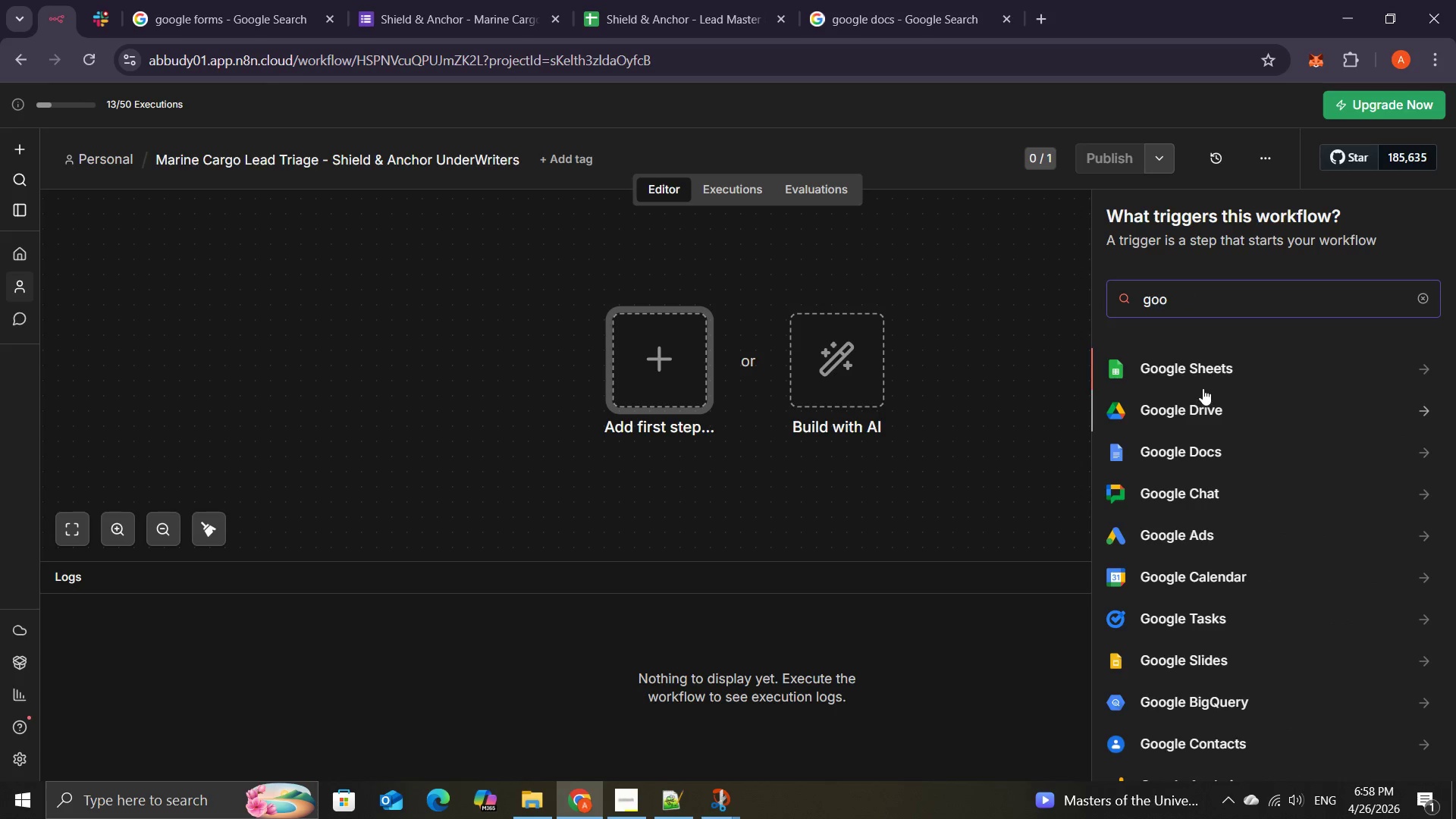 
left_click([1203, 375])
 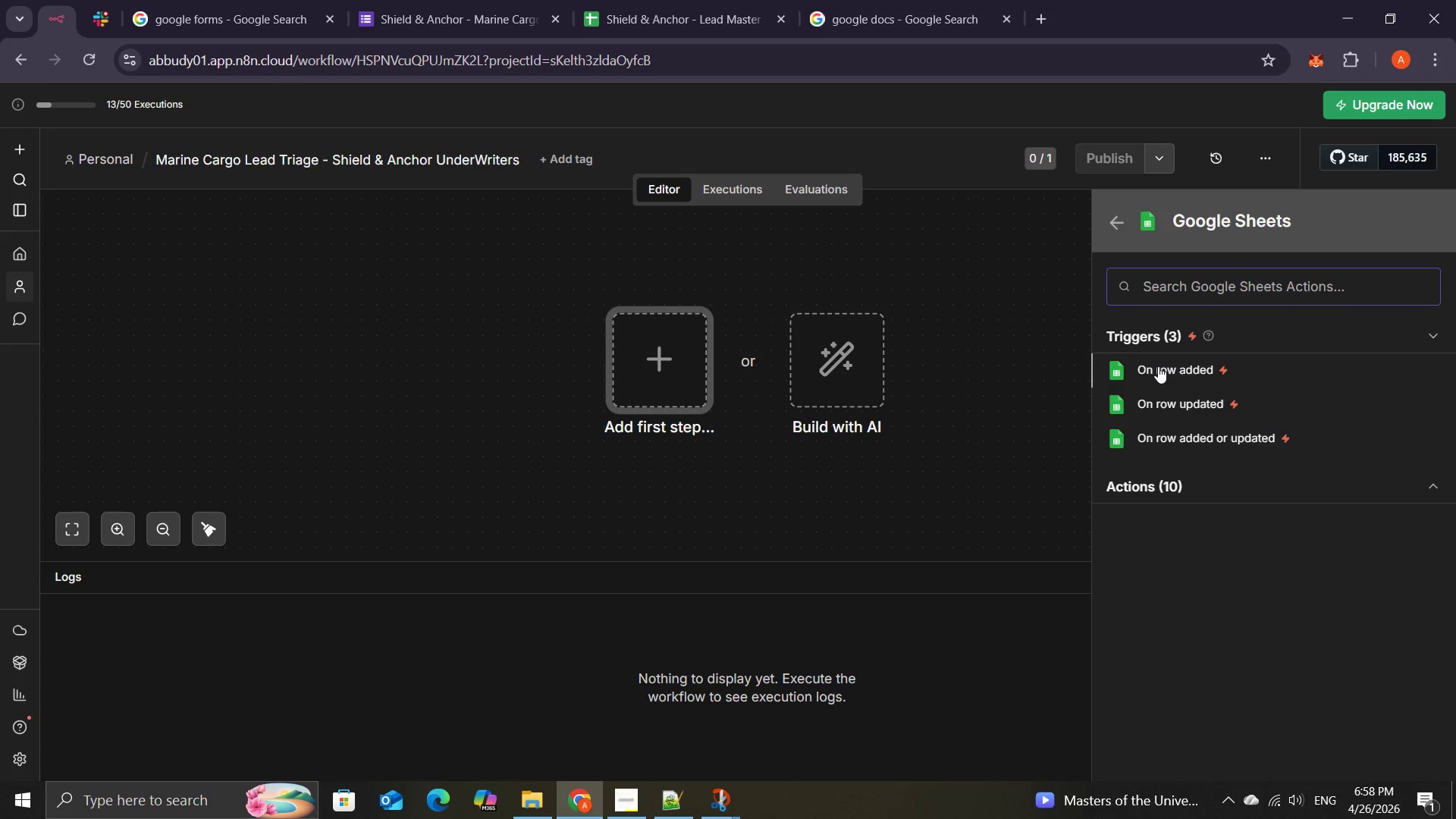 
wait(8.0)
 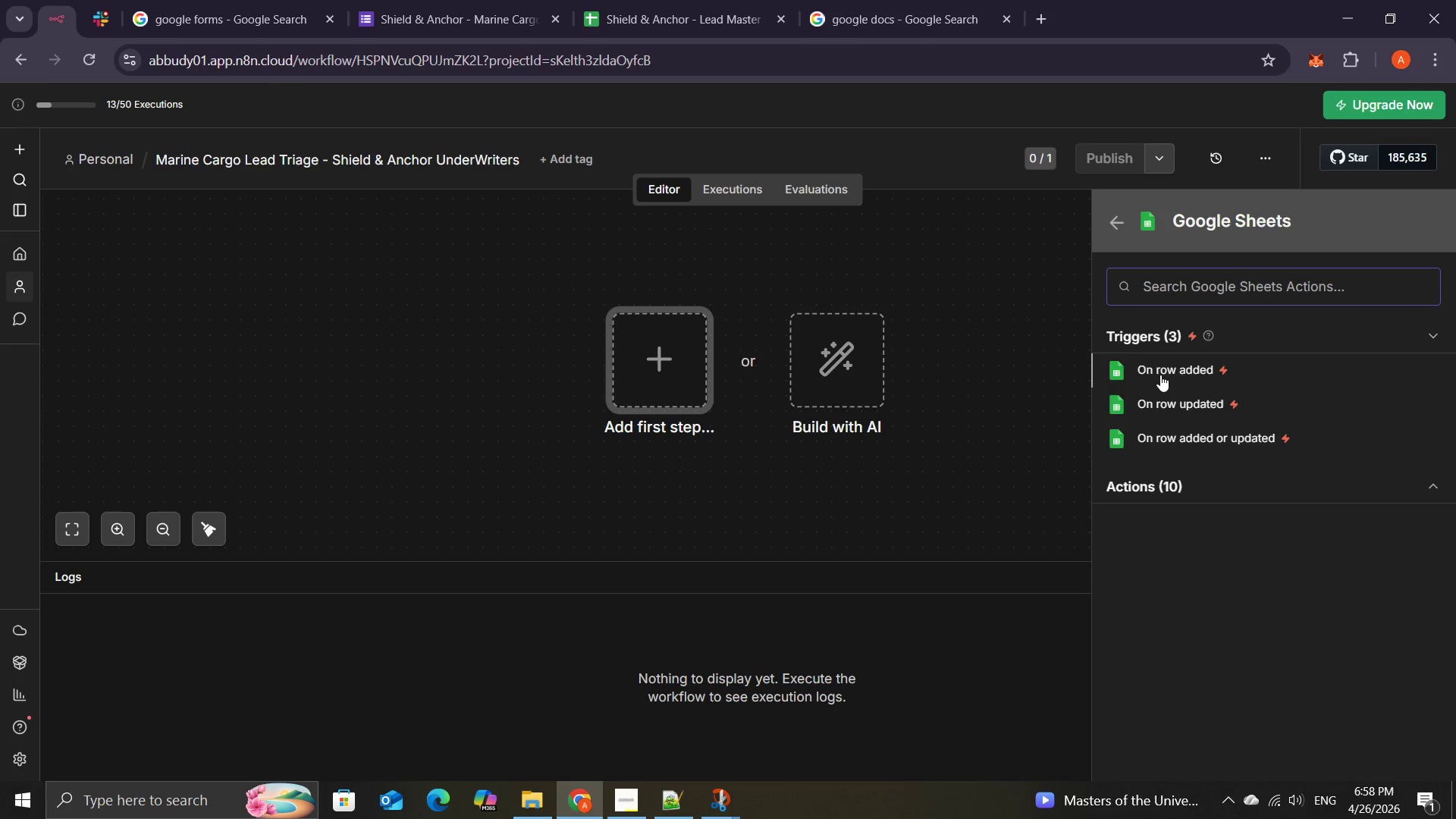 
left_click([1158, 366])
 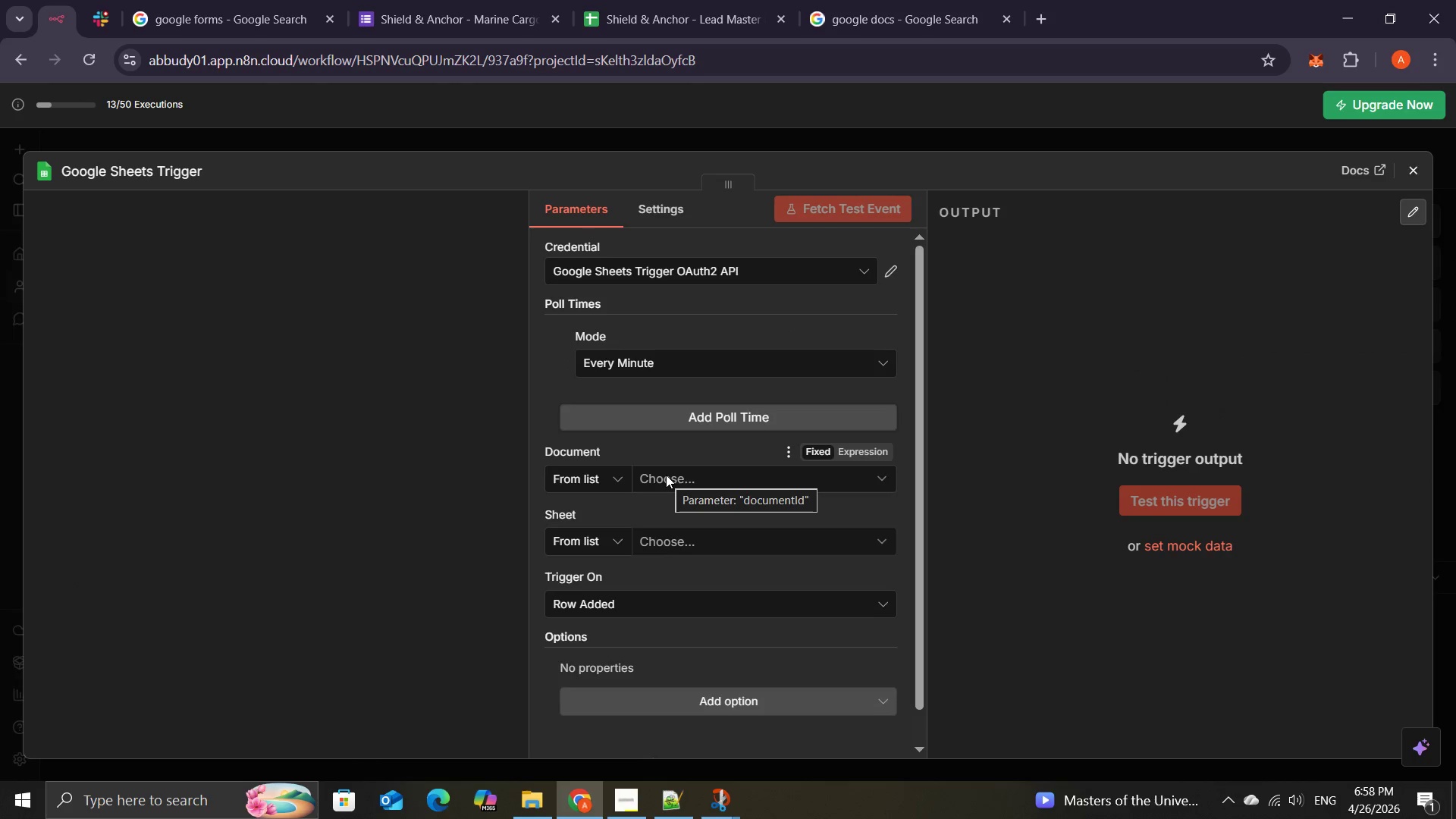 
left_click([666, 475])
 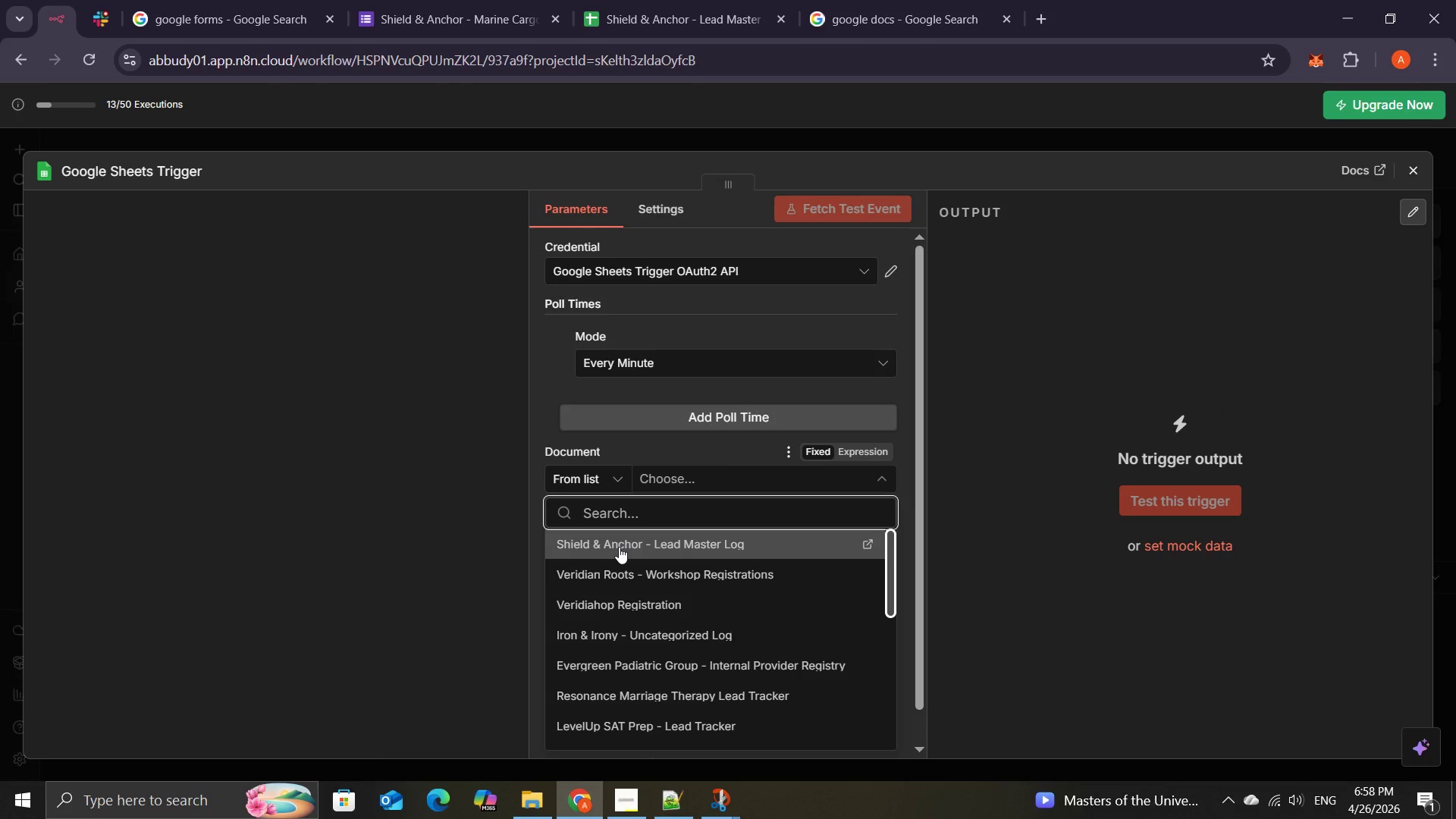 
wait(10.31)
 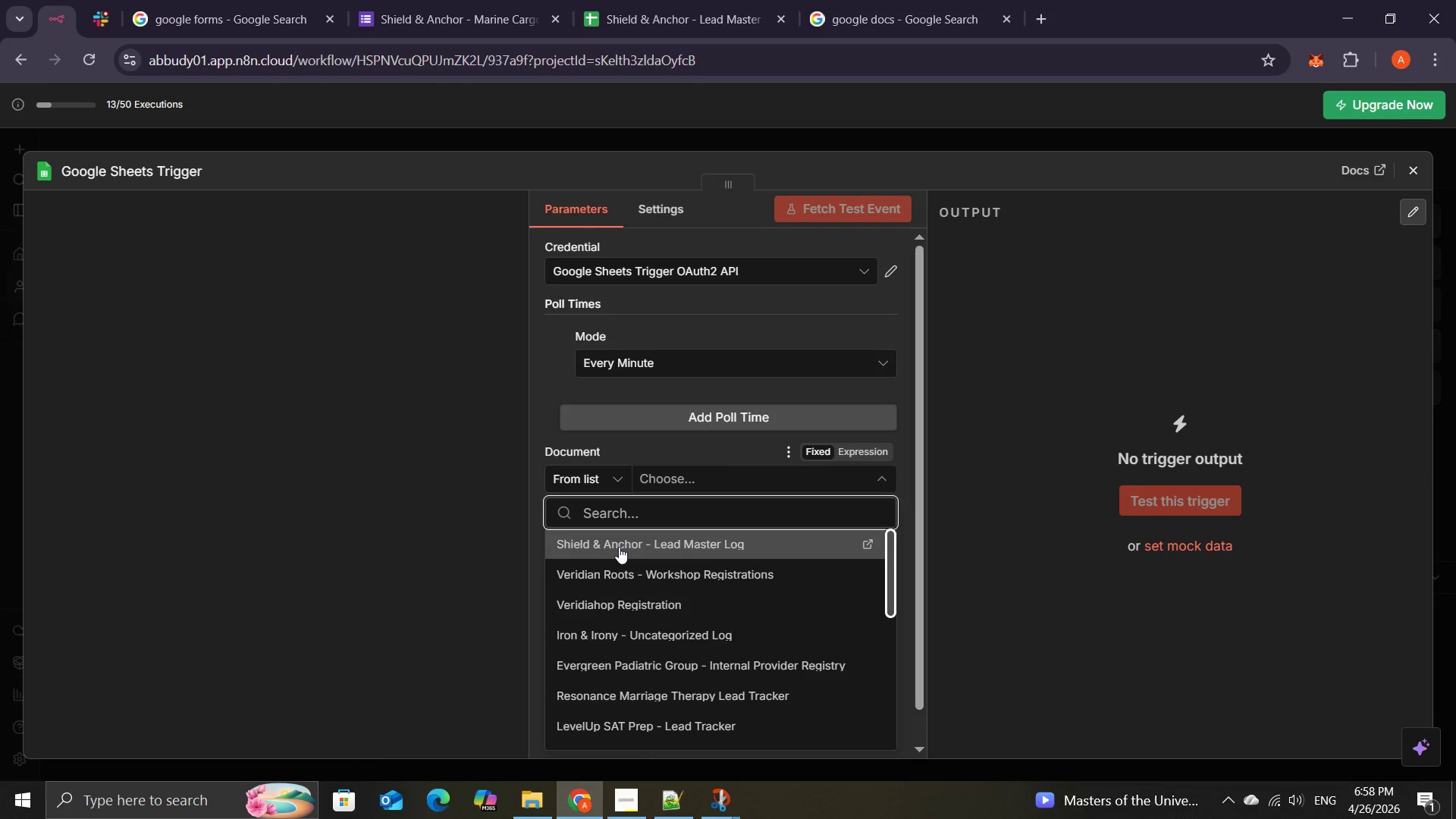 
left_click([619, 547])
 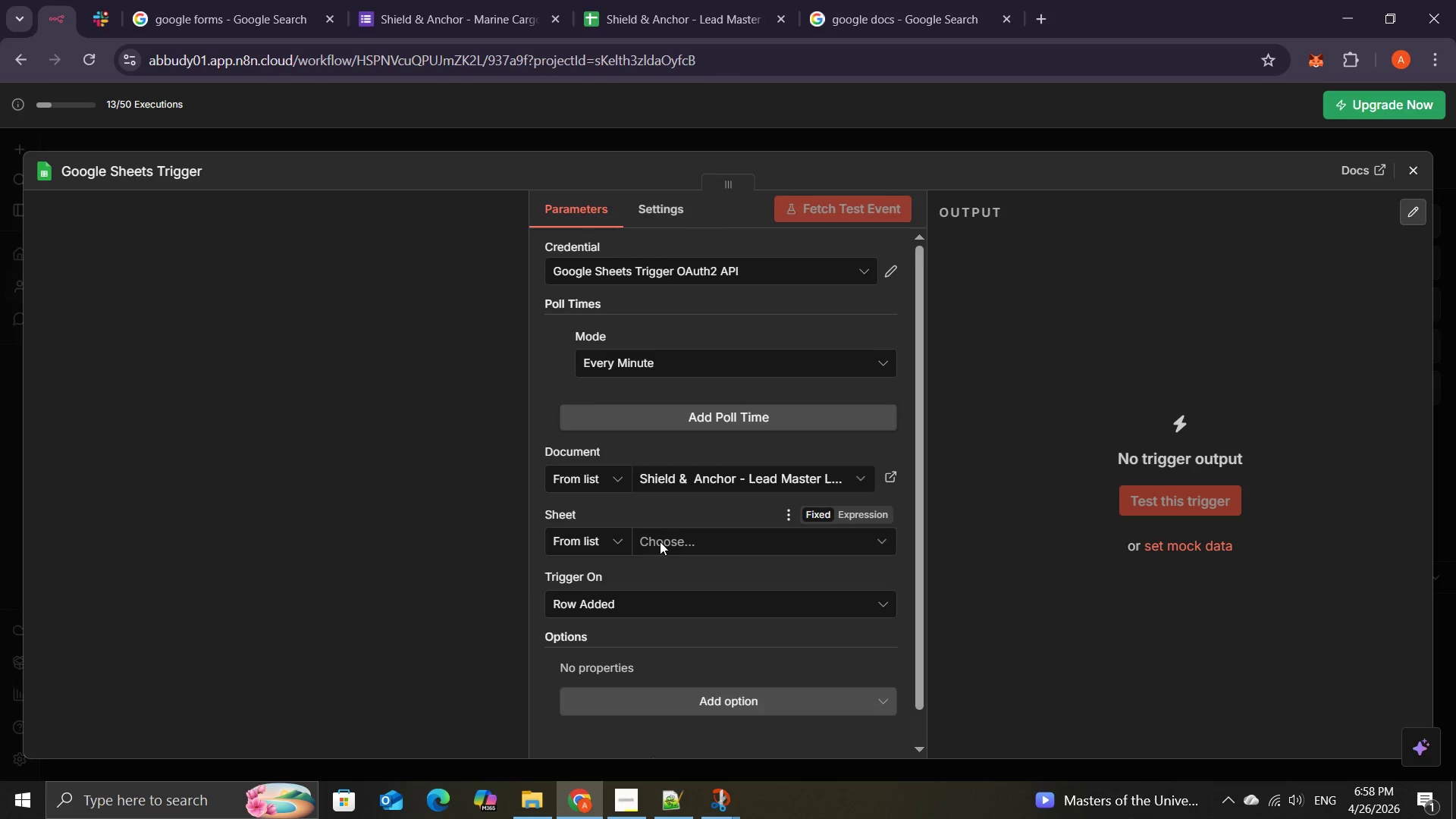 
left_click([664, 544])
 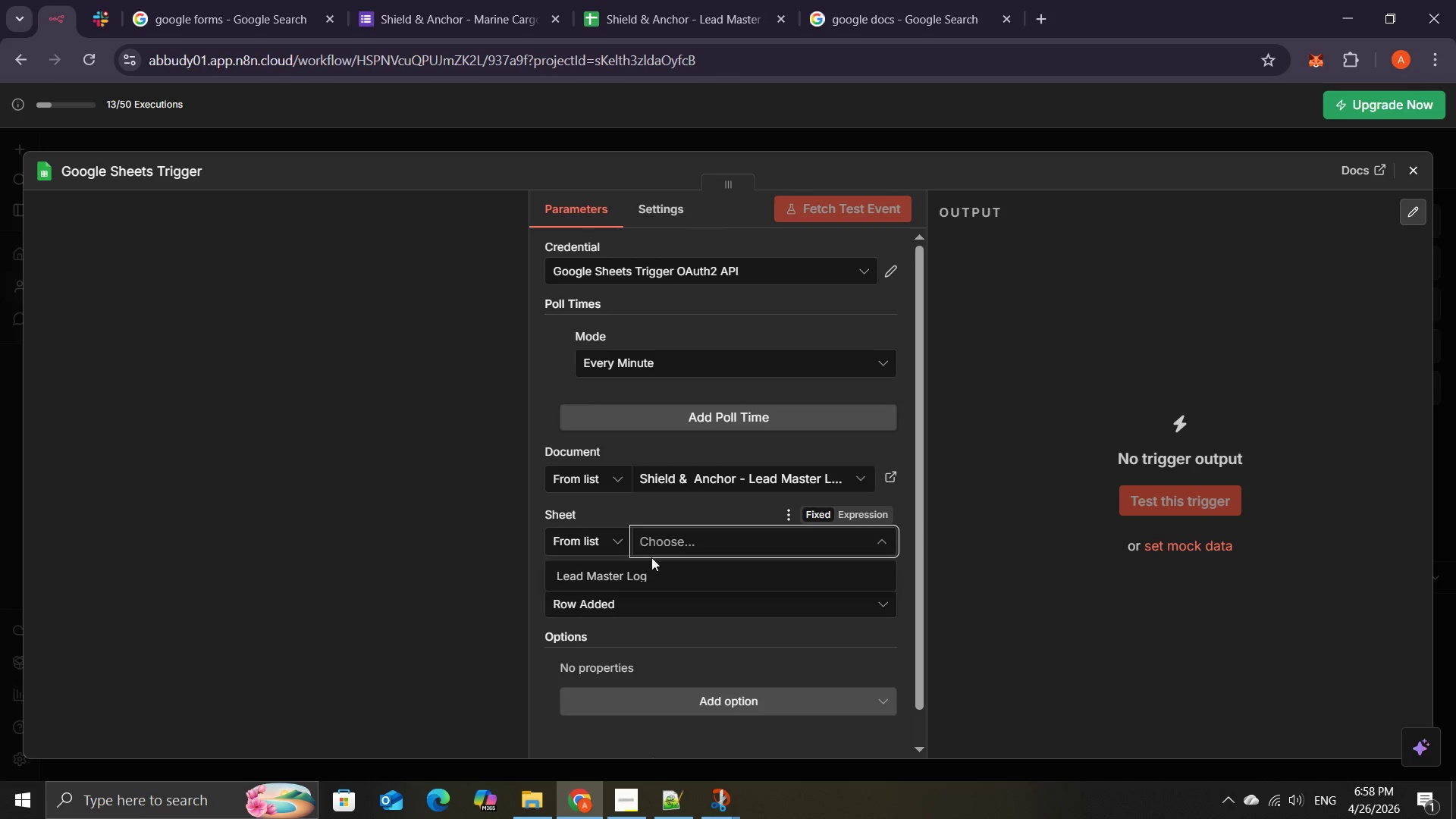 
left_click([623, 576])
 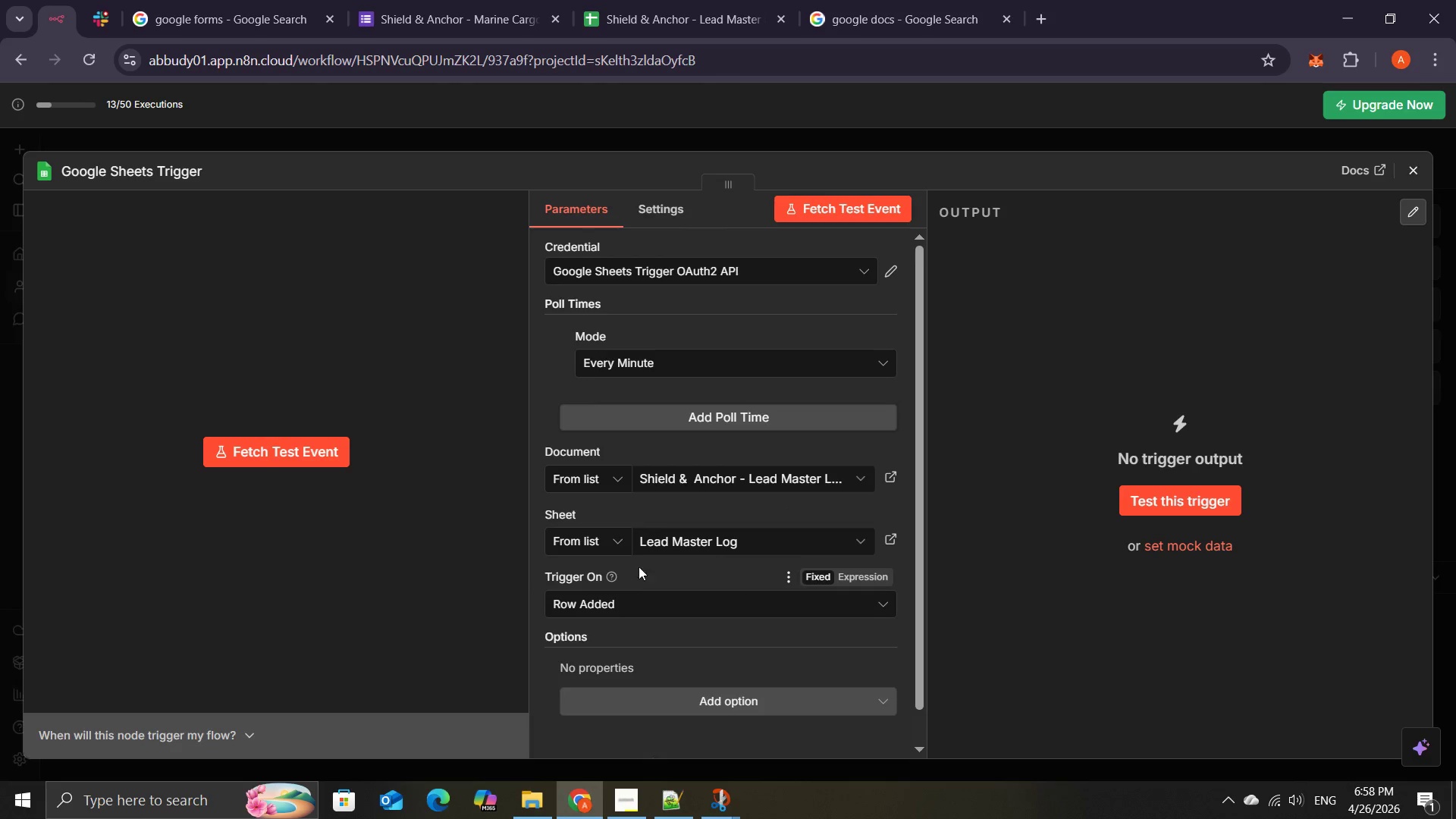 
mouse_move([676, 543])
 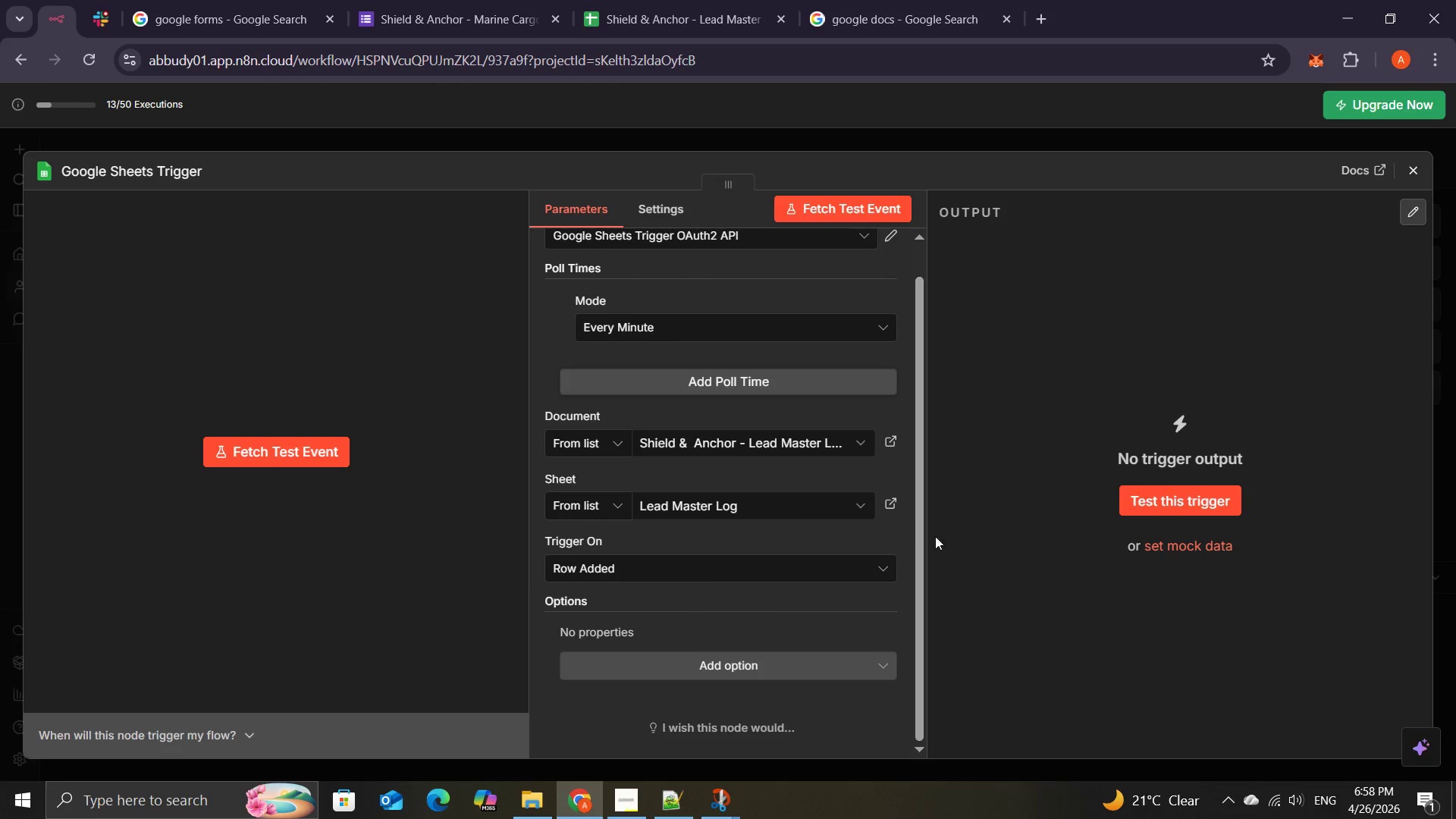 
left_click([956, 555])
 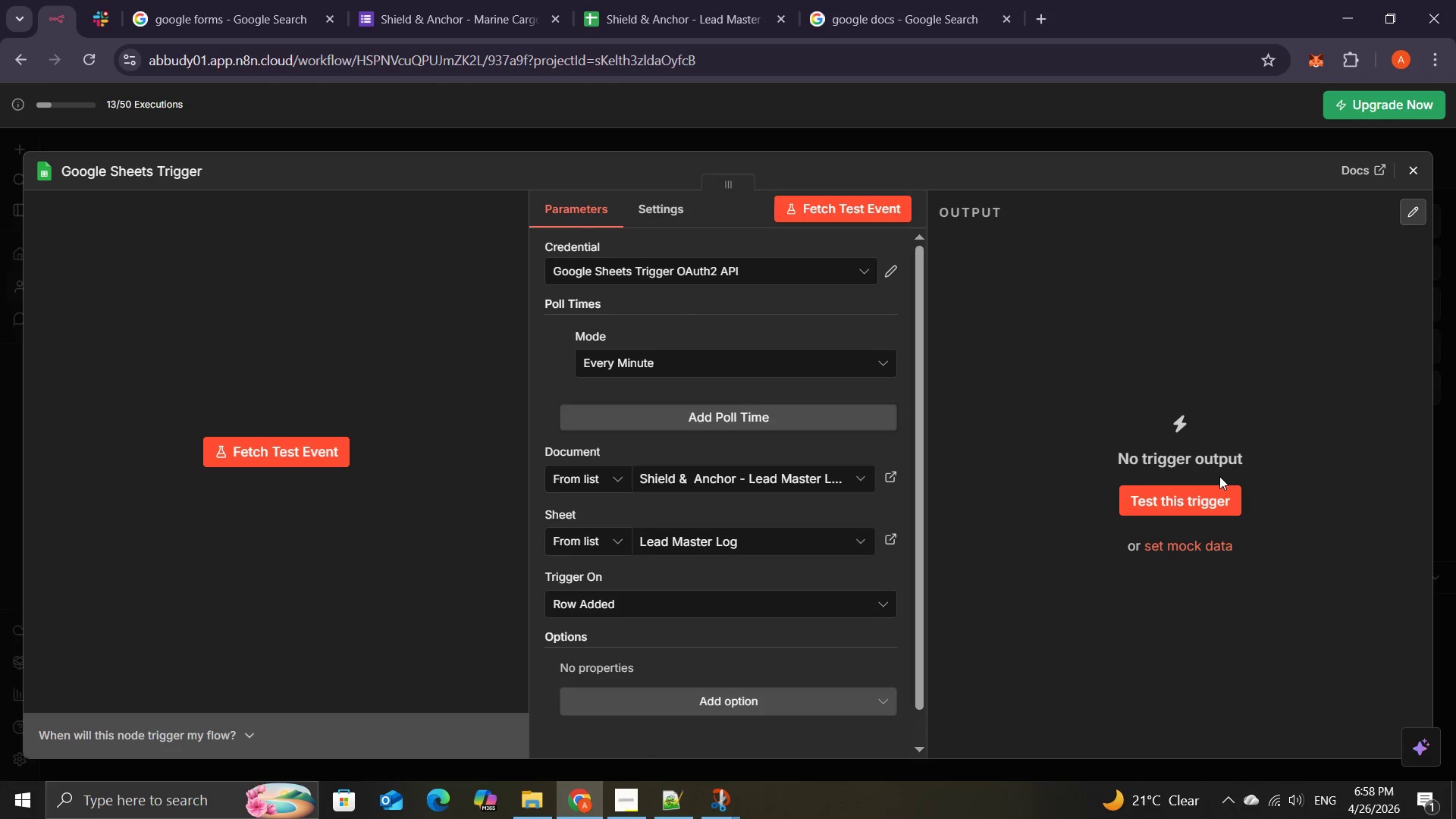 
left_click([1181, 488])
 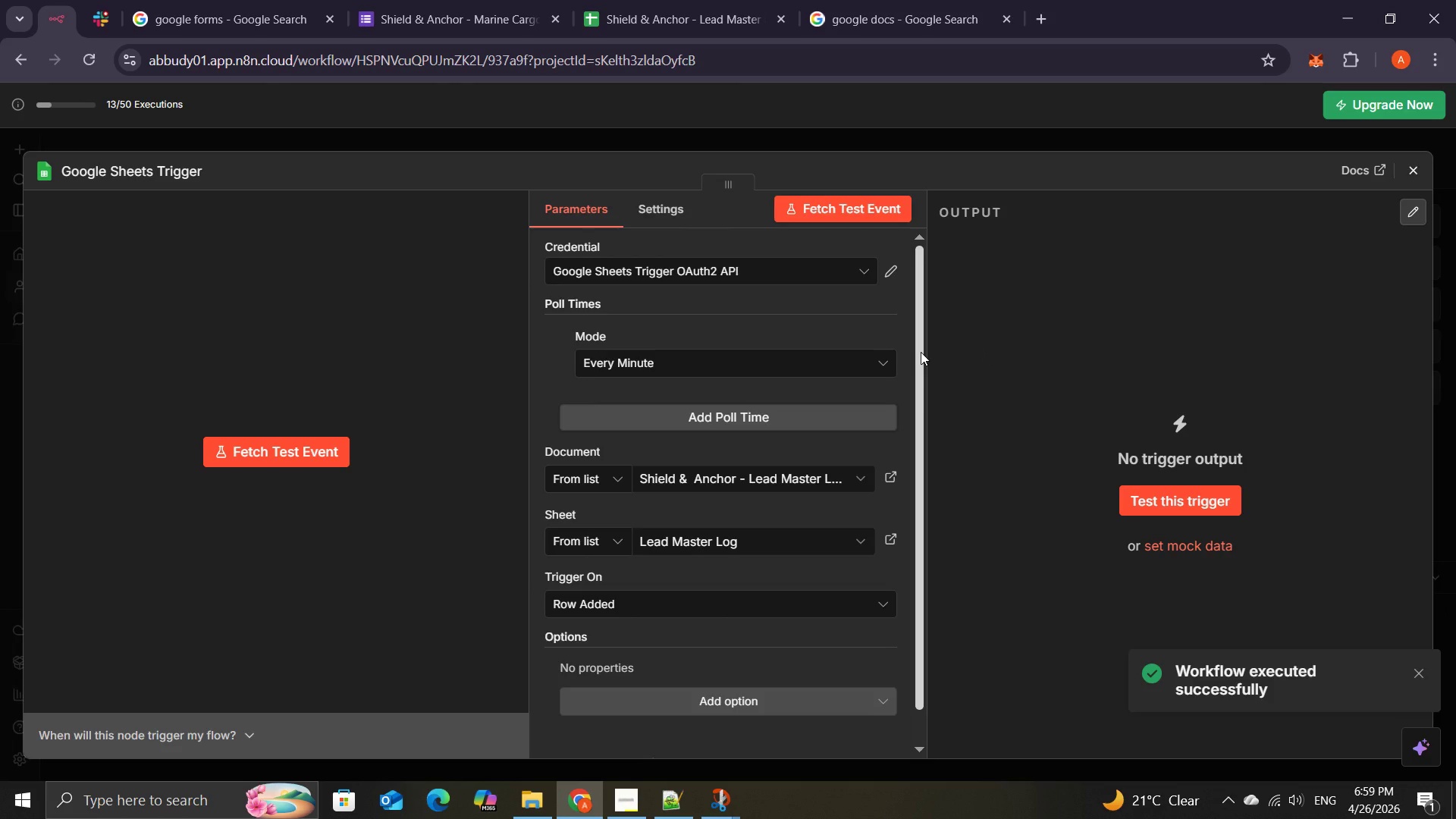 
wait(10.98)
 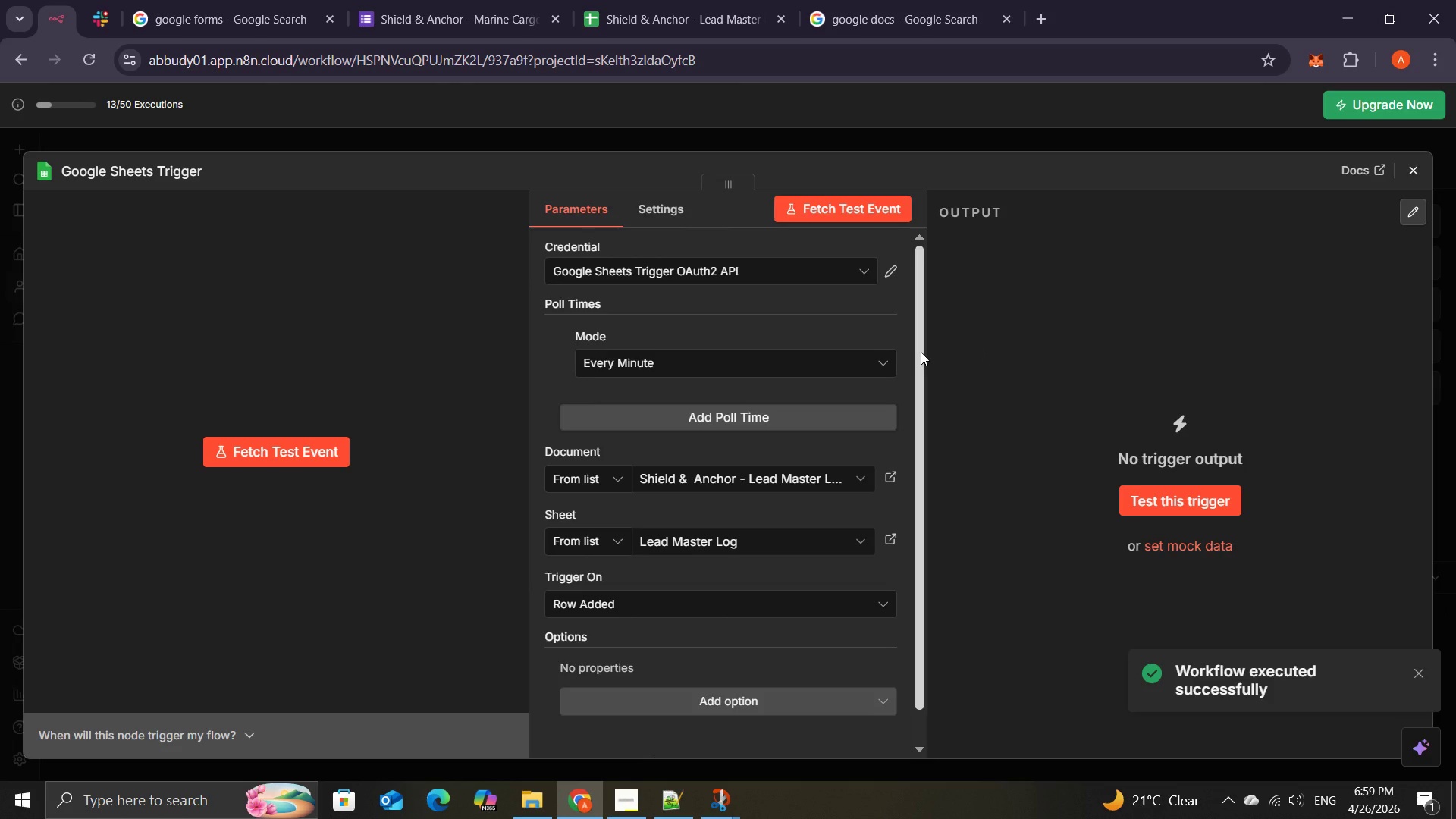 
left_click([676, 1])
 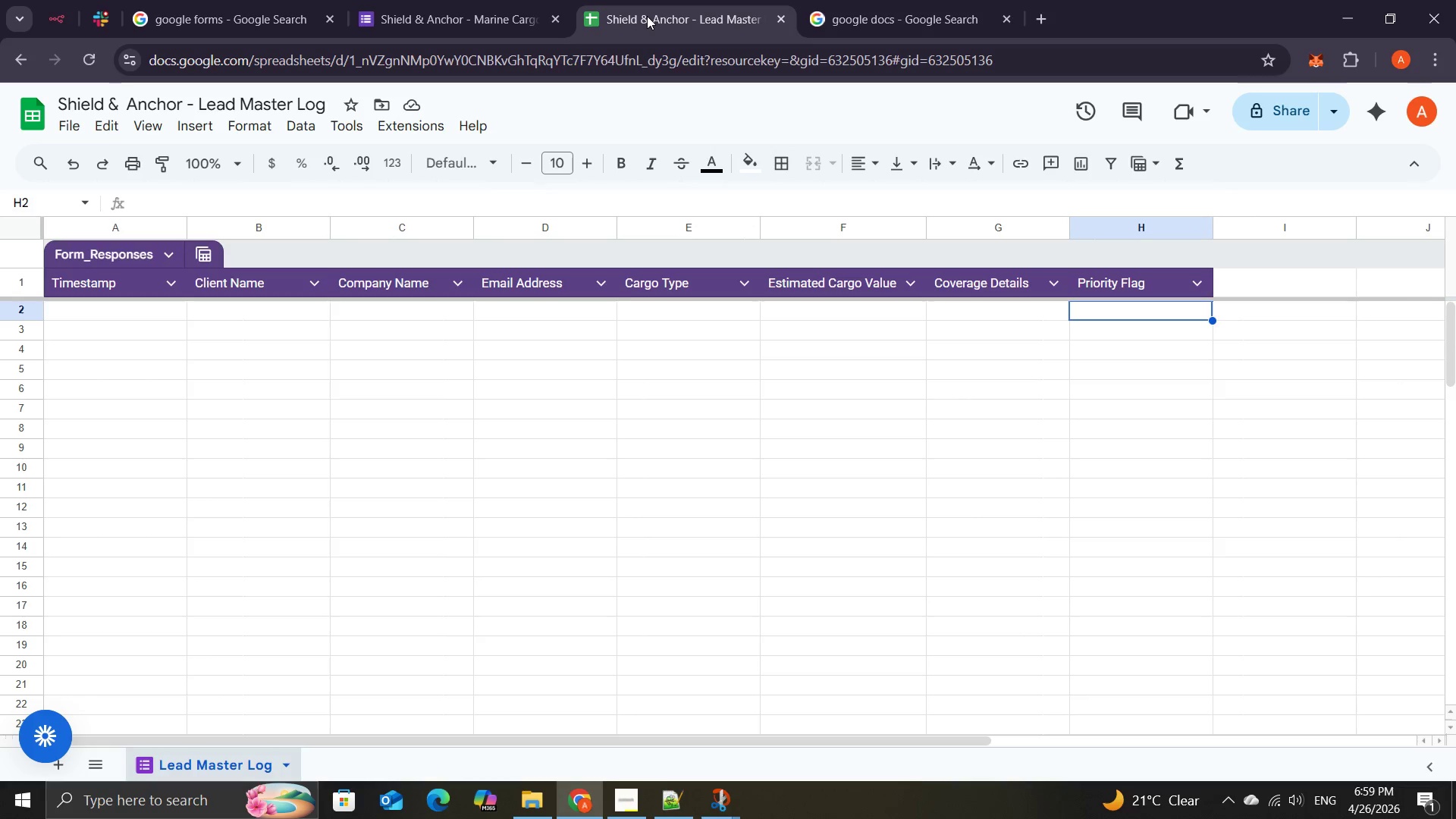 
left_click([402, 2])
 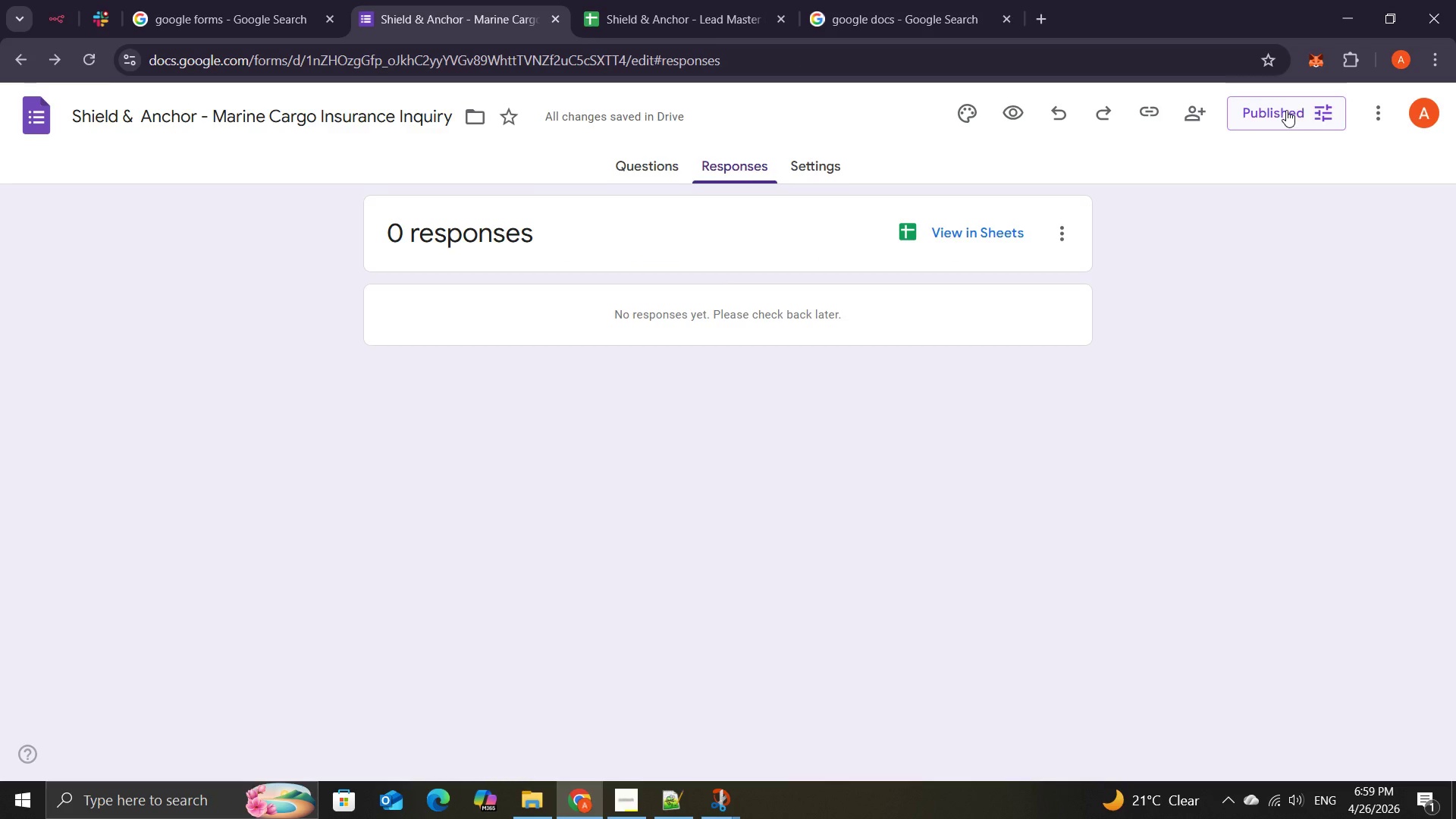 
wait(5.38)
 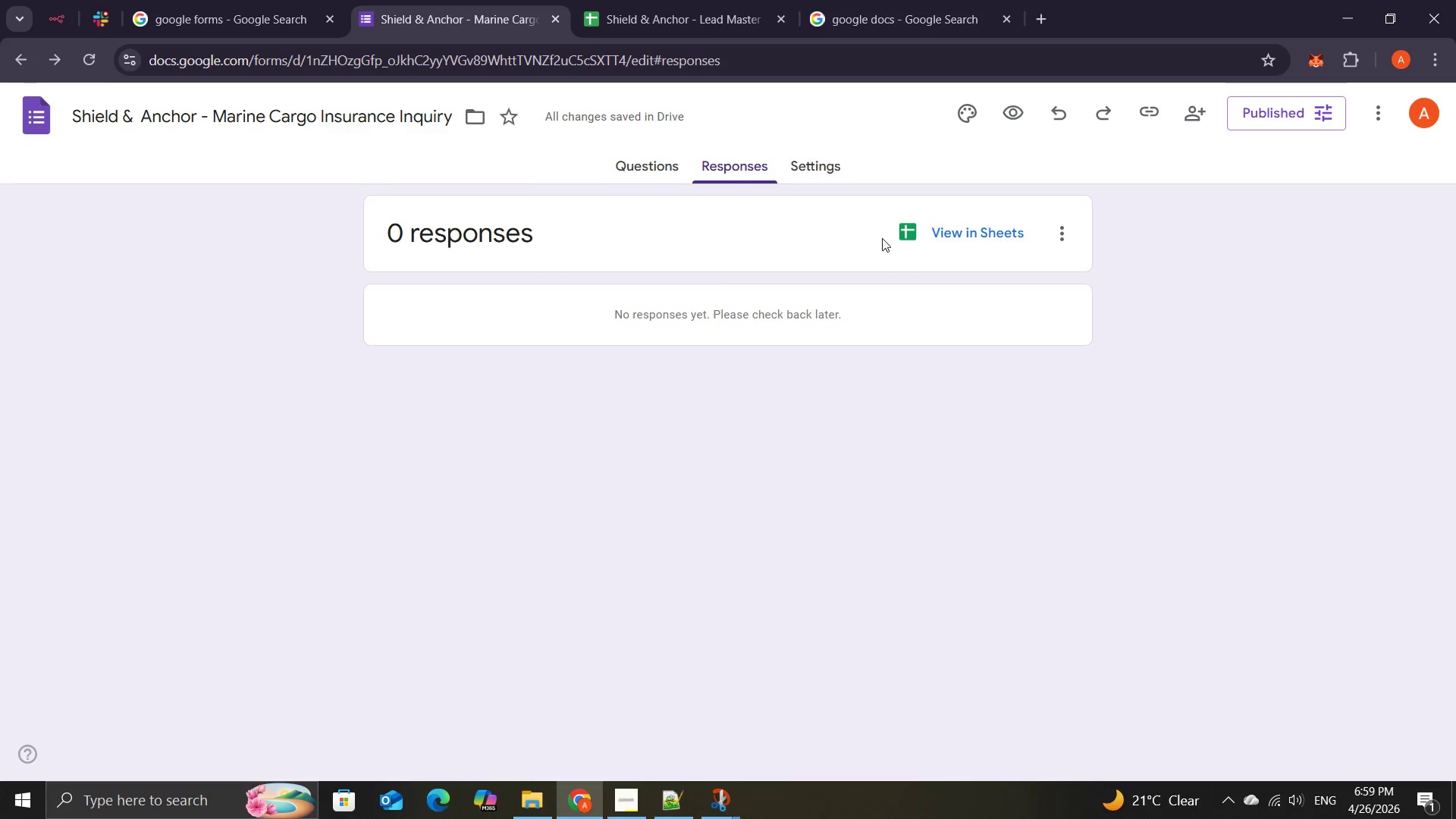 
left_click([1282, 115])
 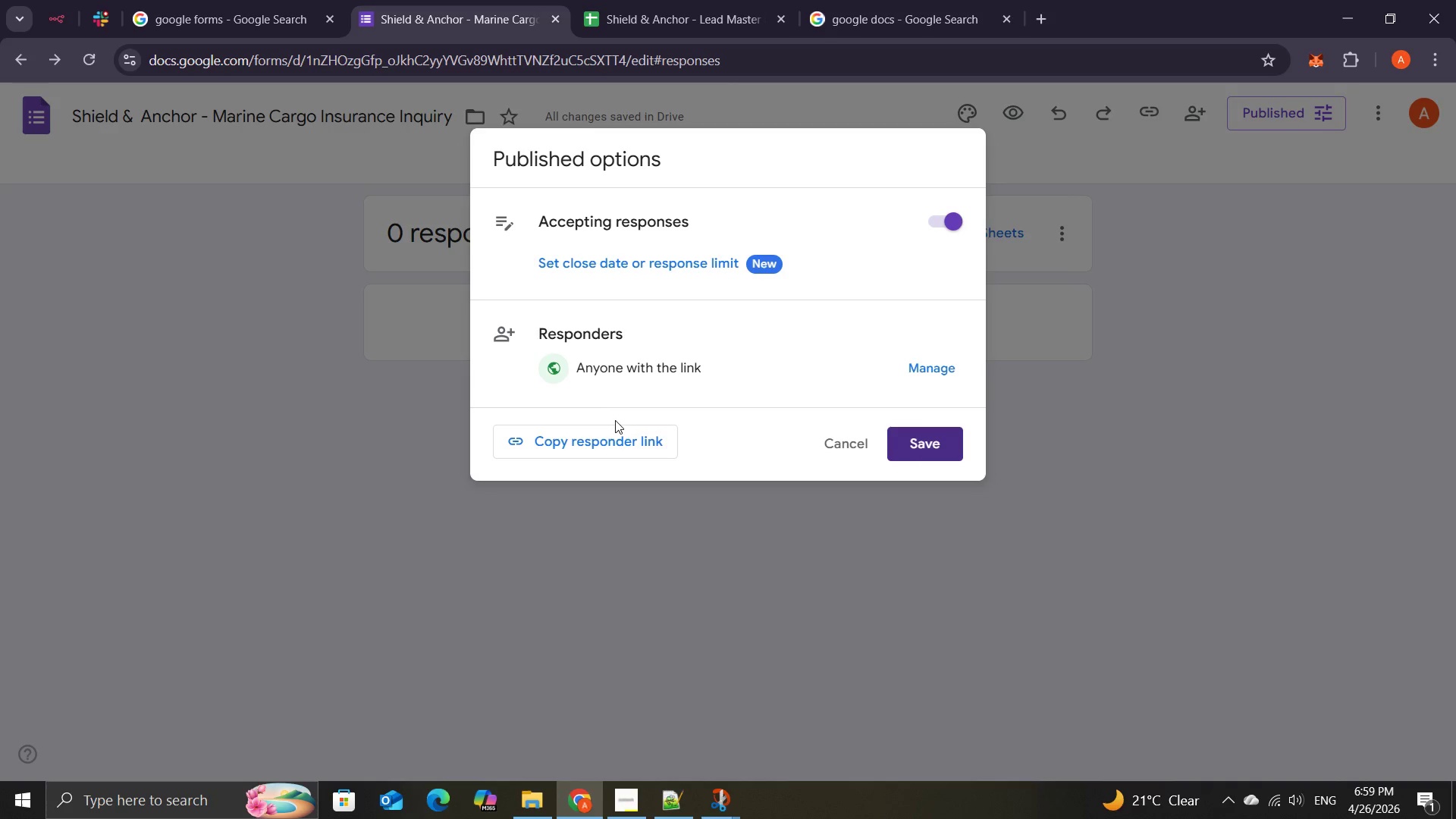 
left_click([607, 446])
 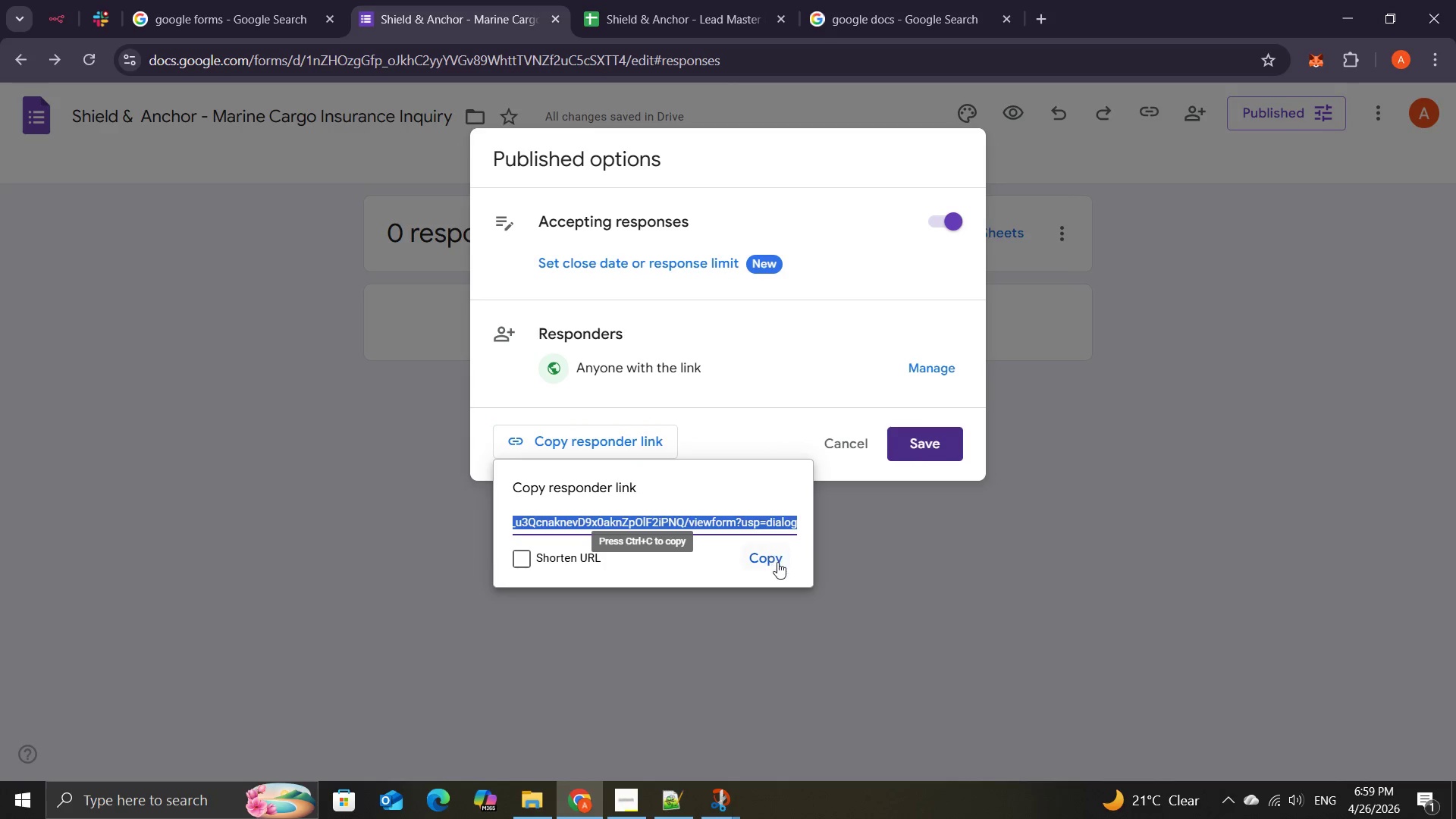 
left_click([777, 561])
 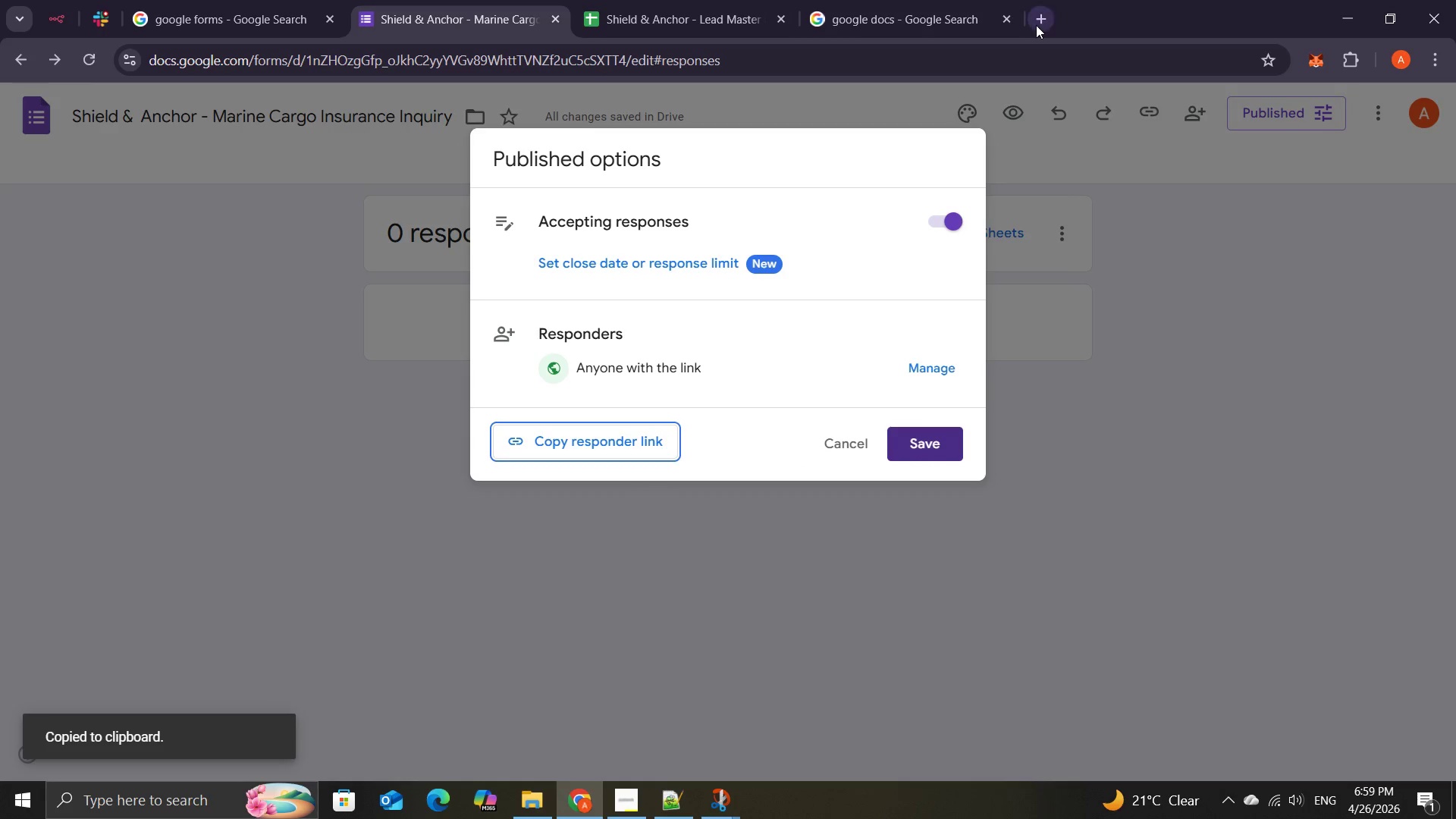 
left_click([1037, 24])
 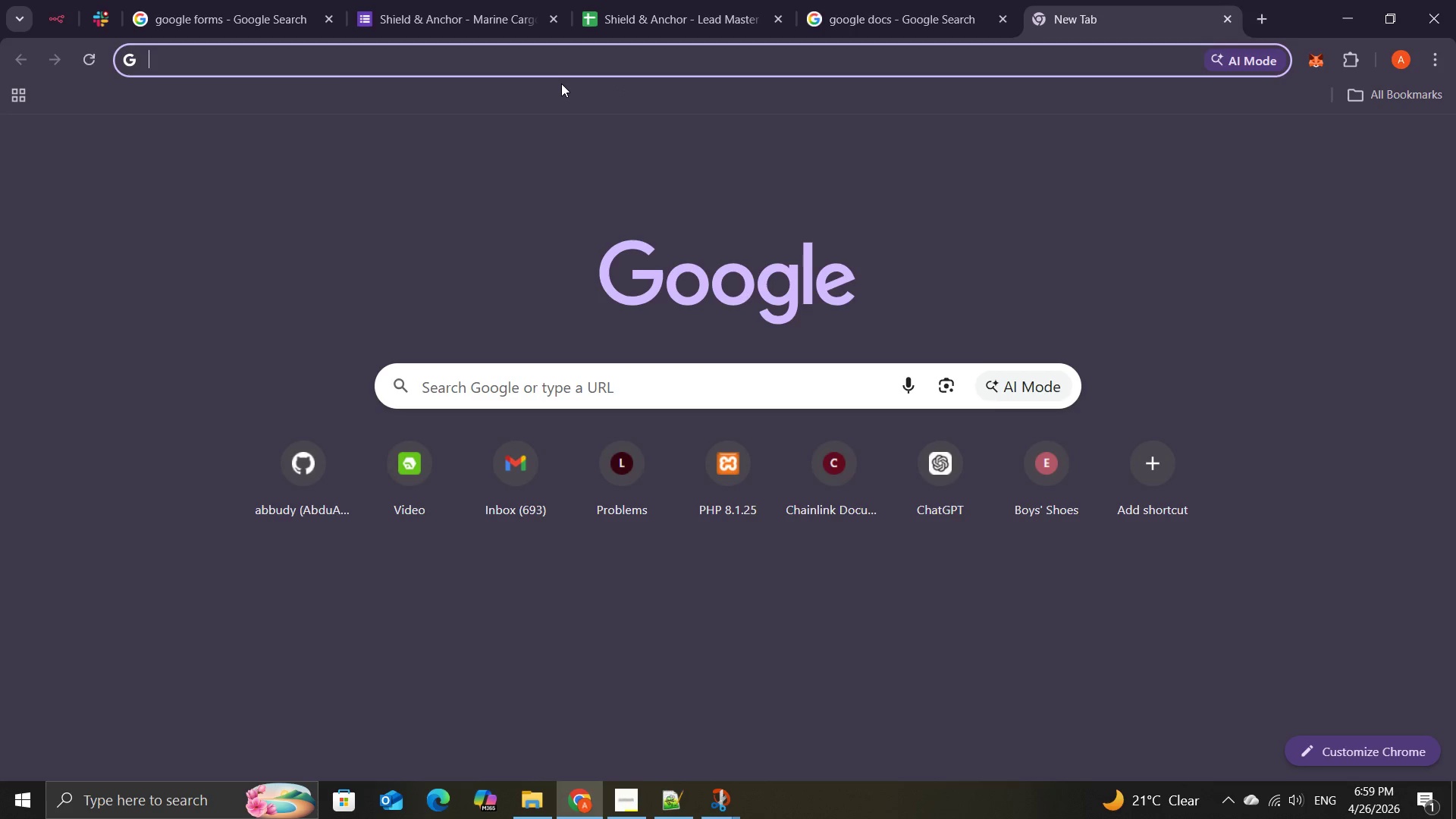 
key(Control+V)
 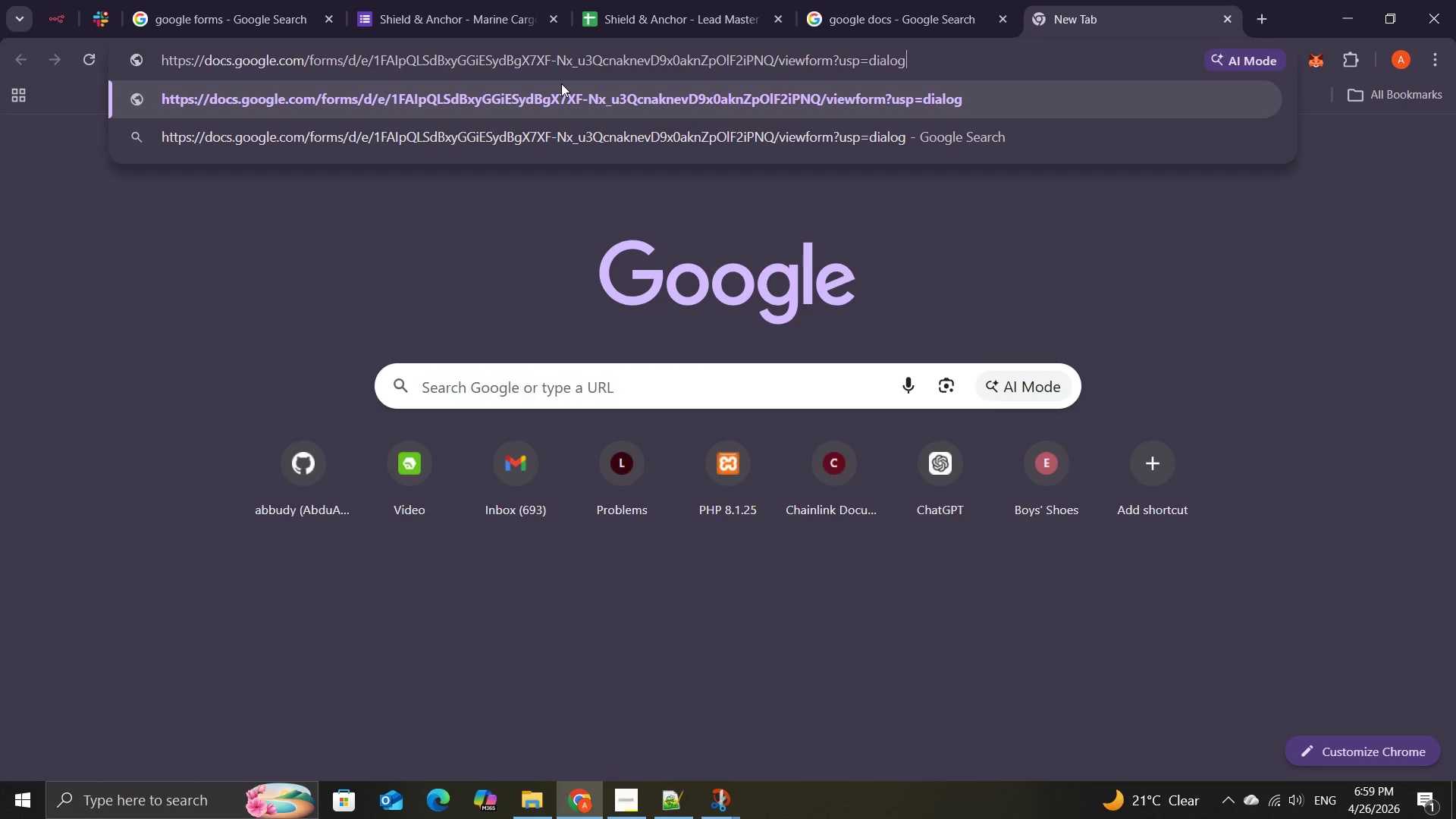 
key(Enter)
 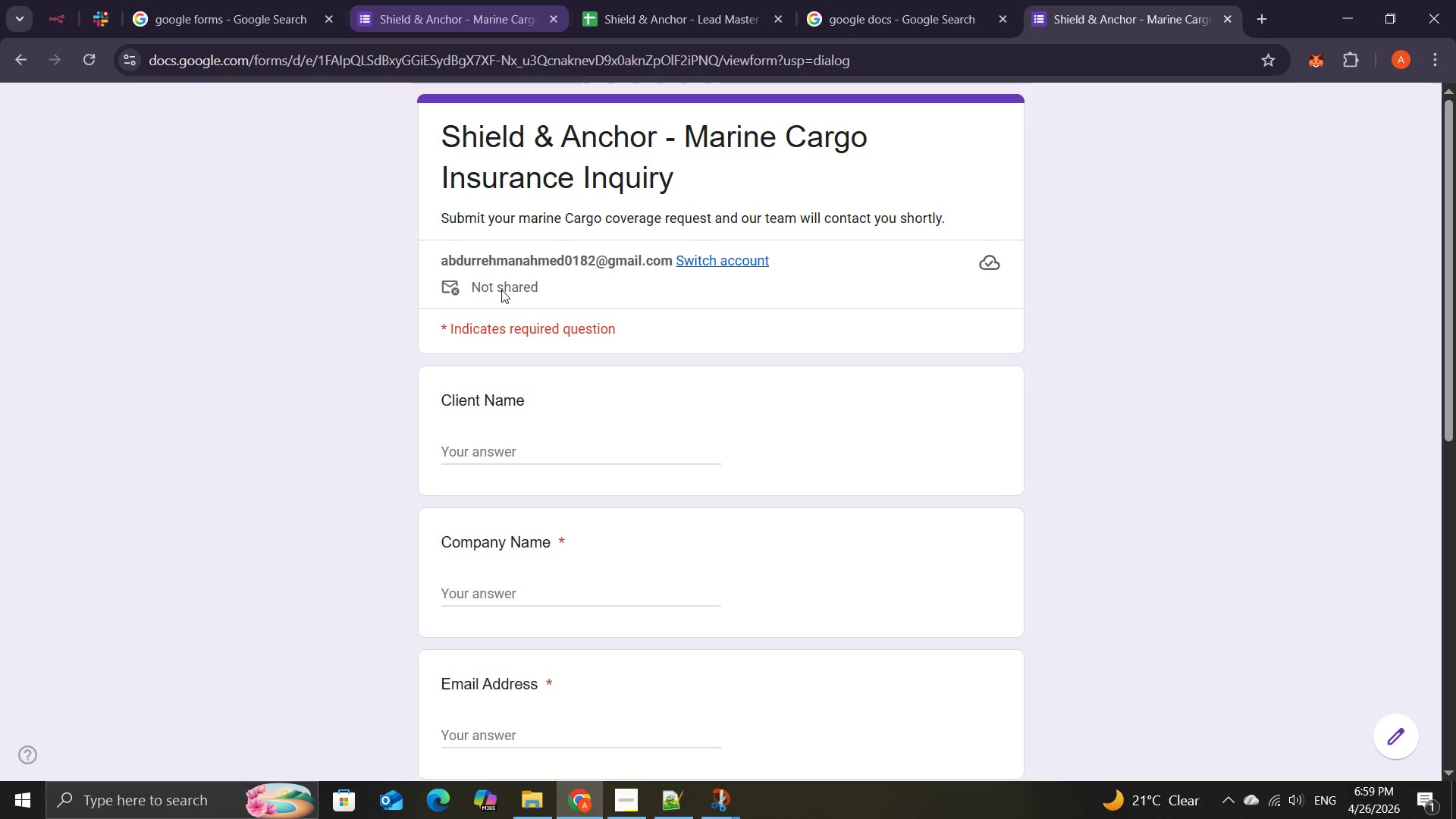 
wait(6.39)
 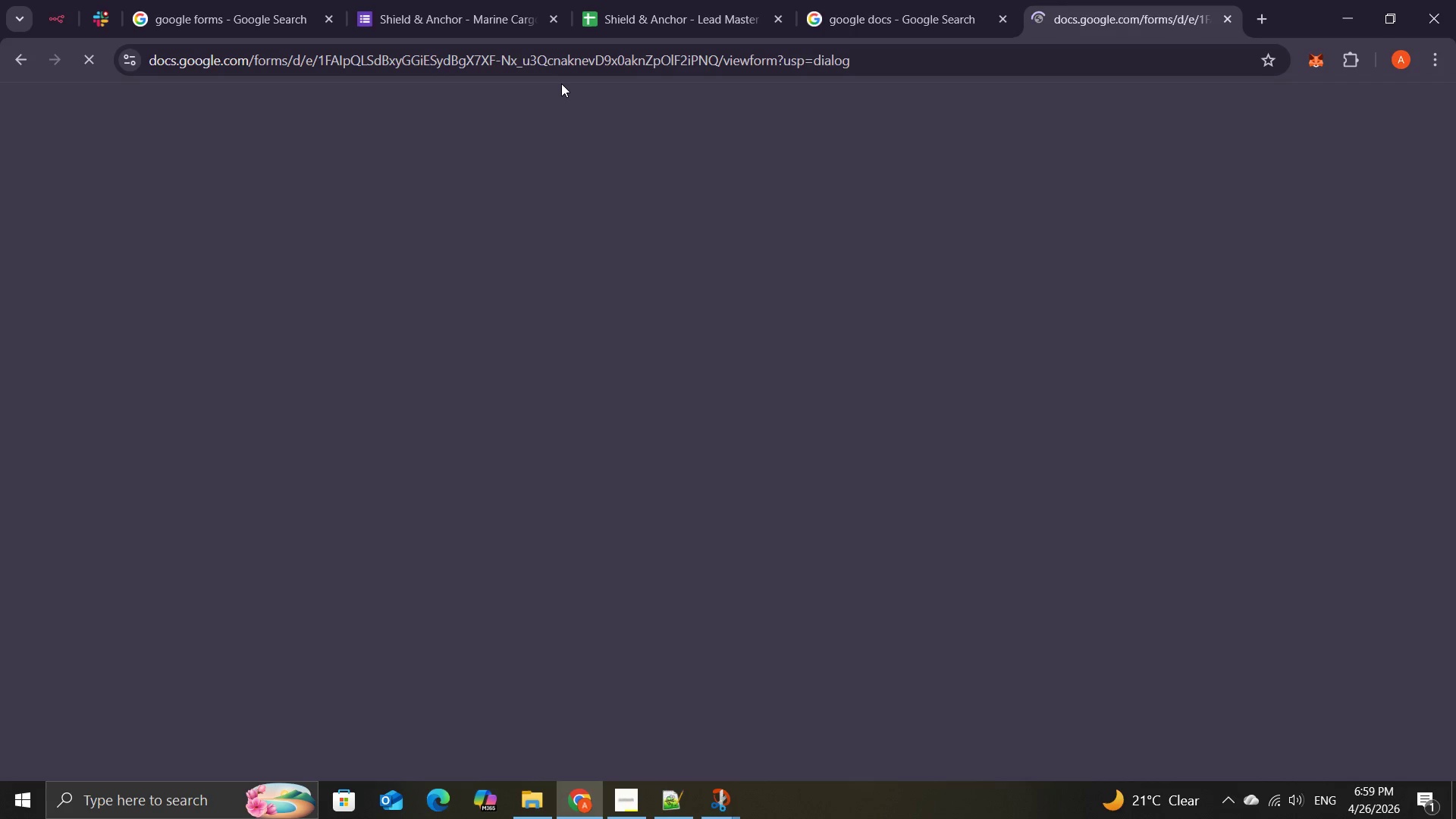 
left_click([472, 443])
 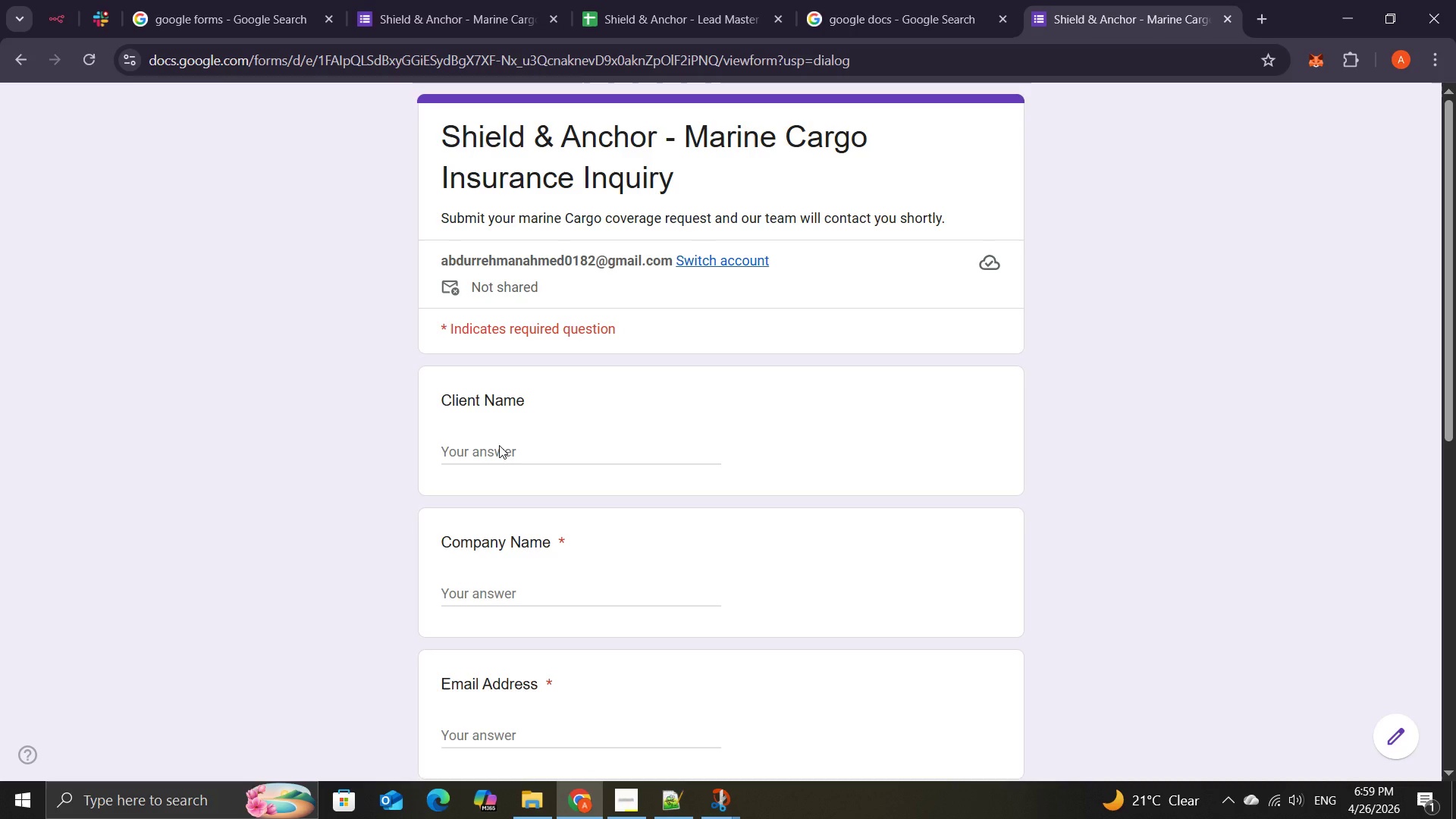 
left_click([499, 445])
 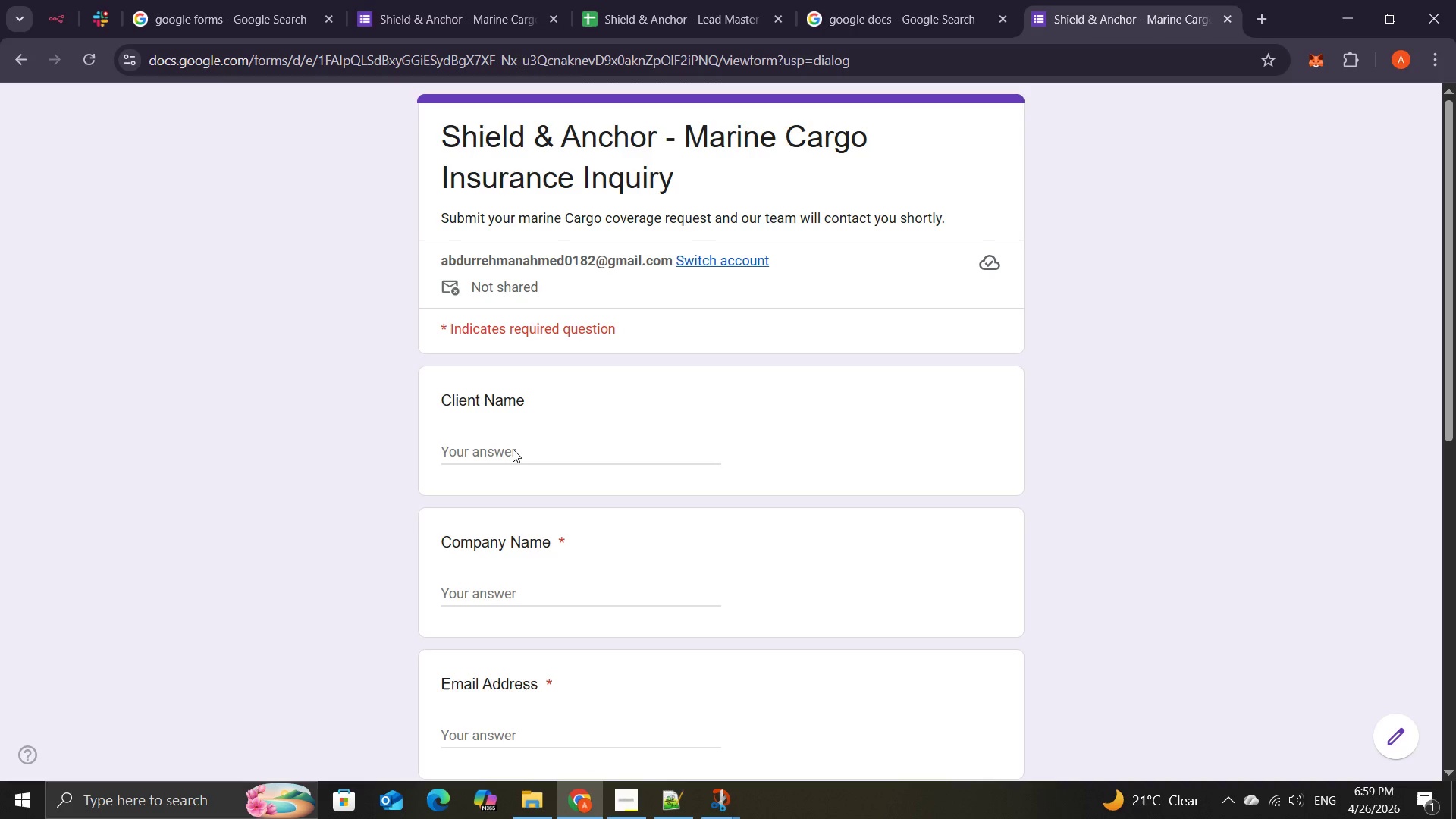 
left_click([513, 449])
 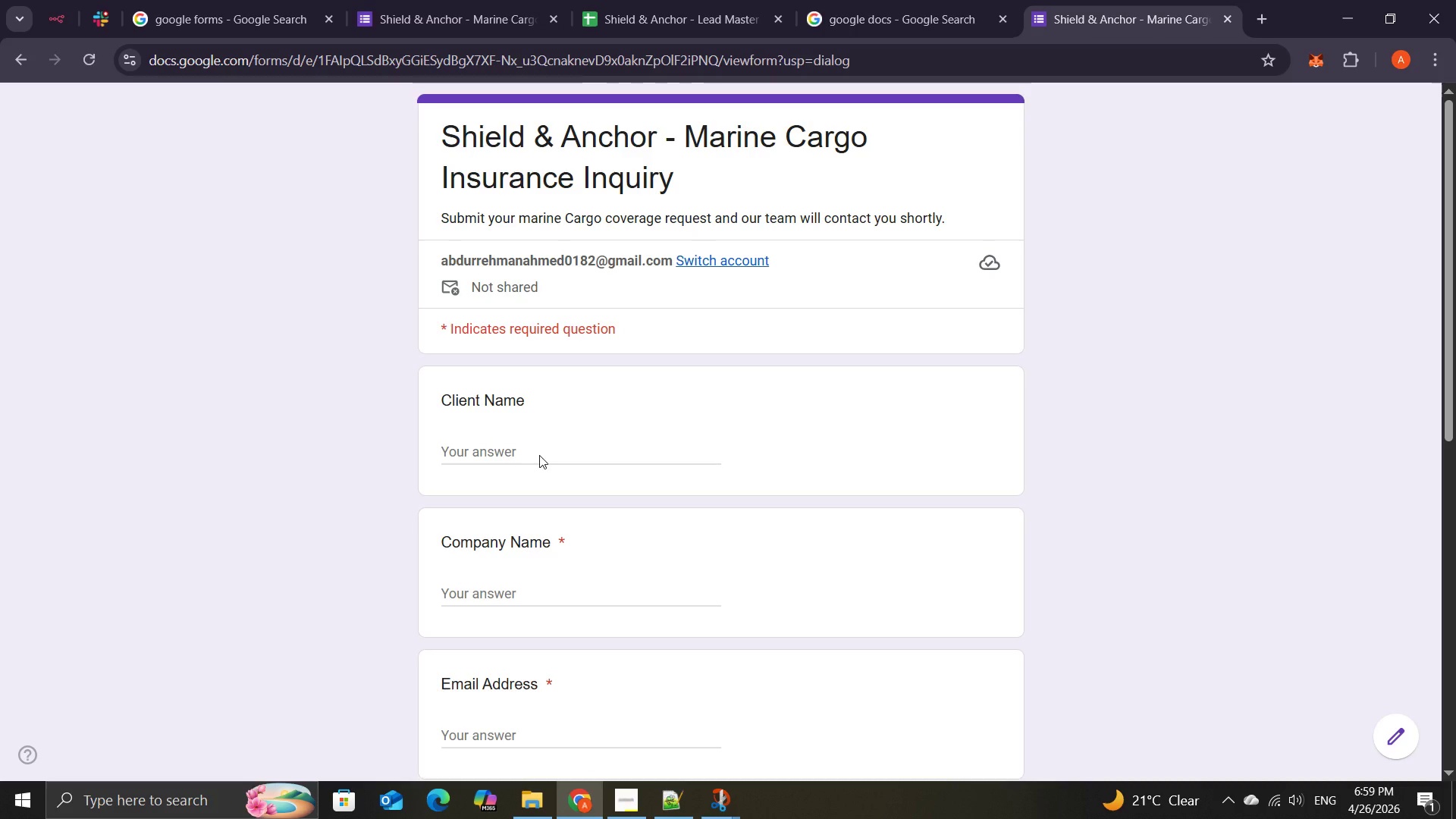 
double_click([539, 455])
 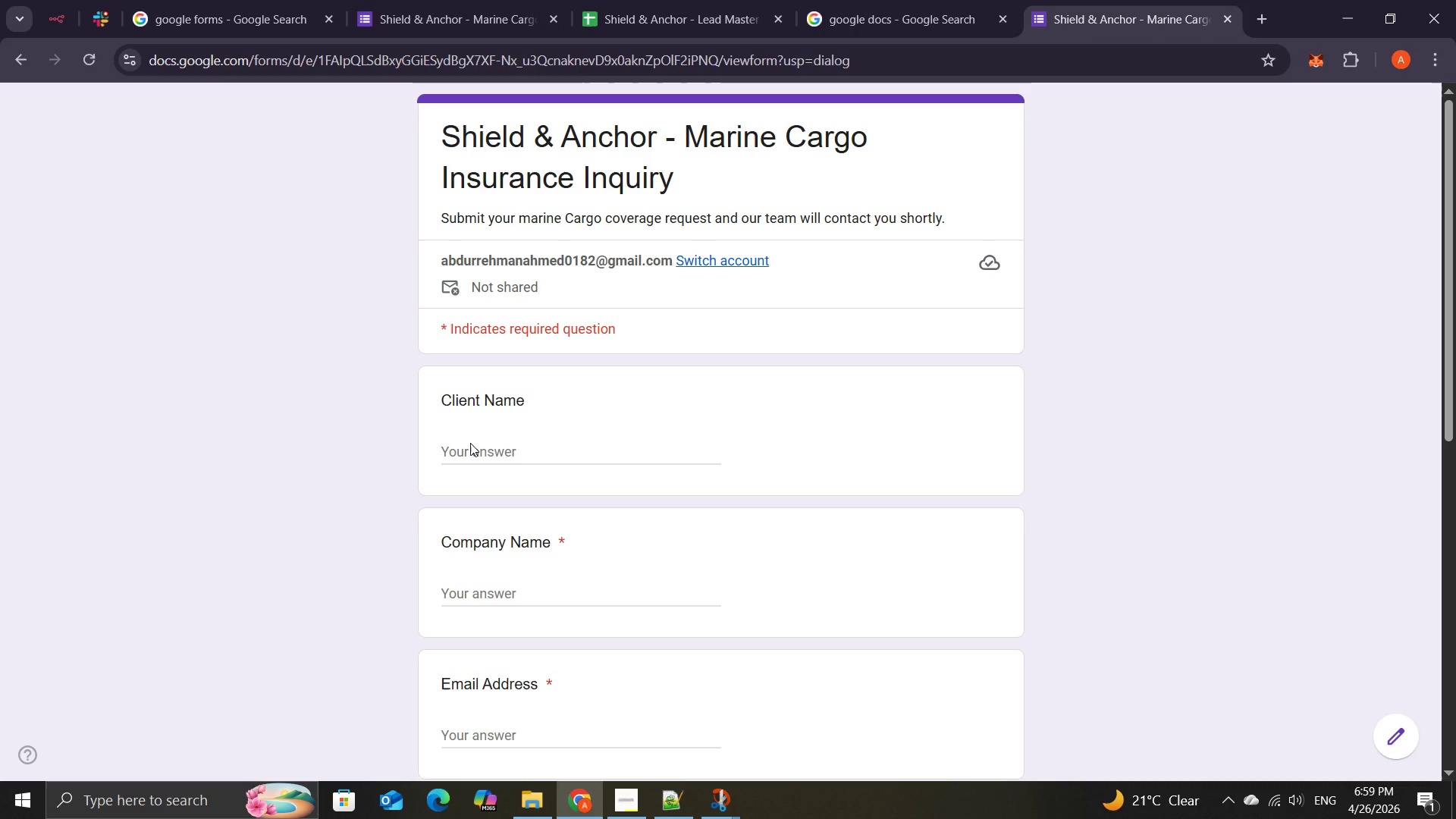 
double_click([470, 443])
 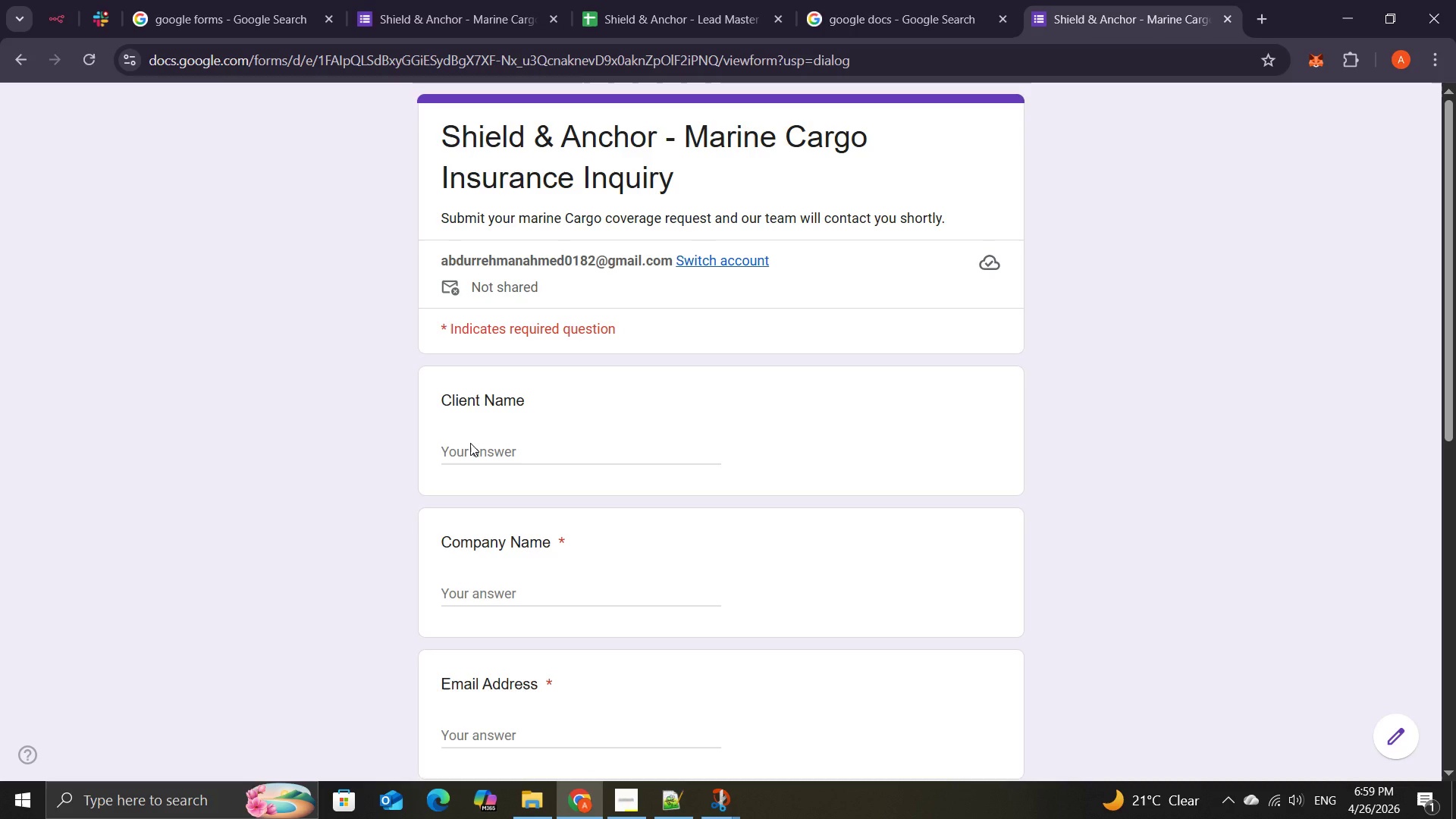 
triple_click([470, 443])
 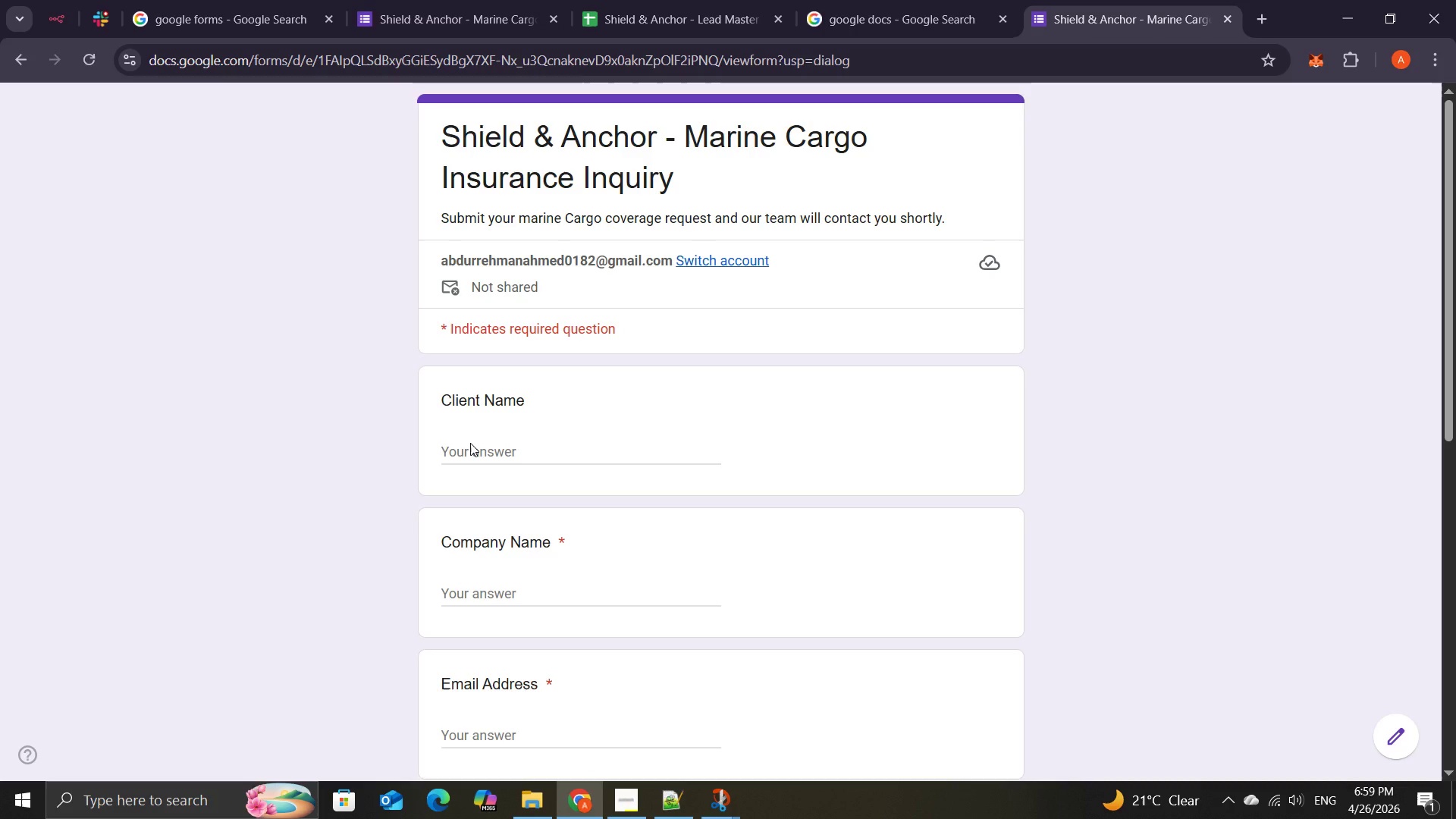 
triple_click([470, 443])
 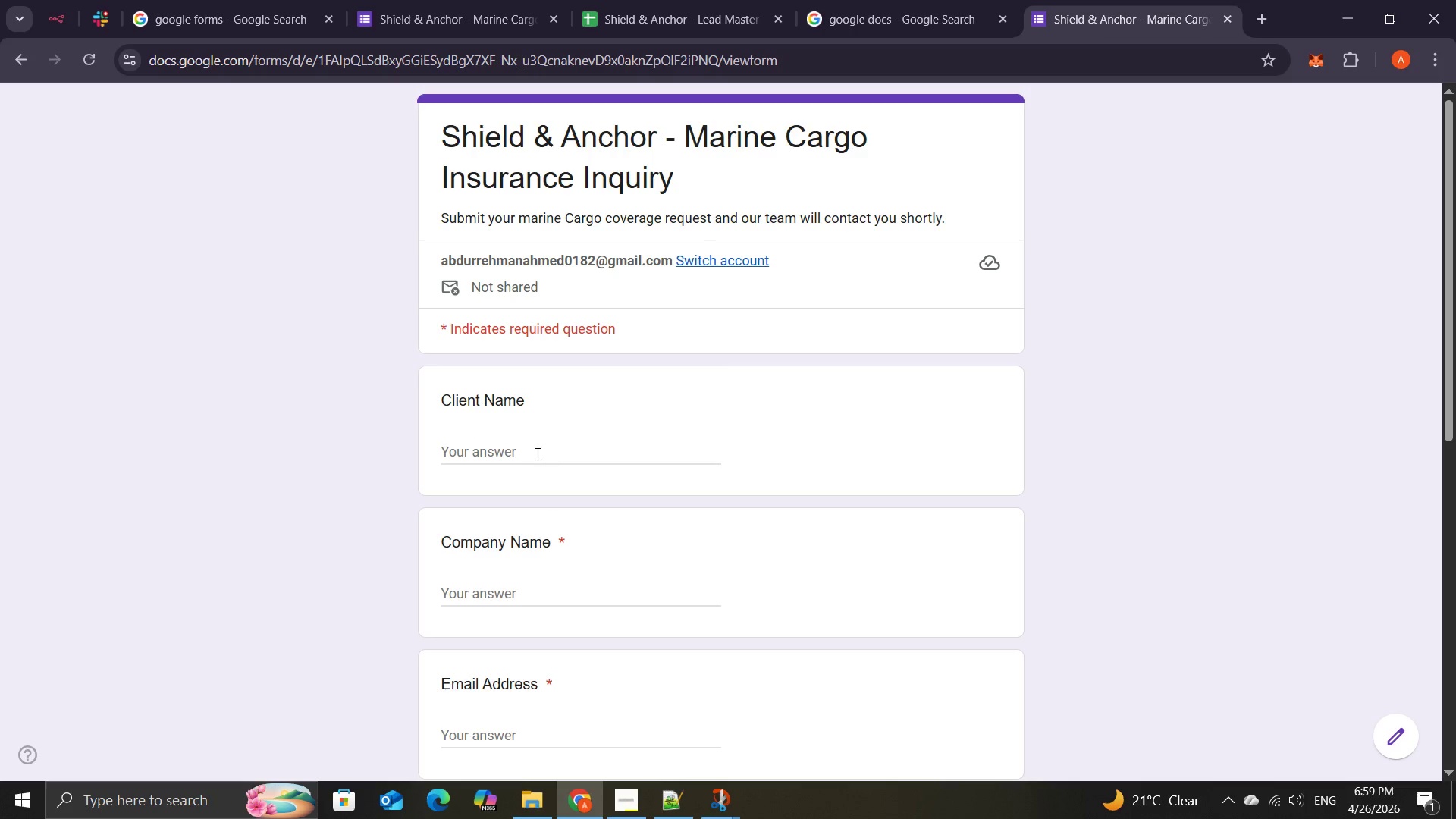 
left_click([532, 455])
 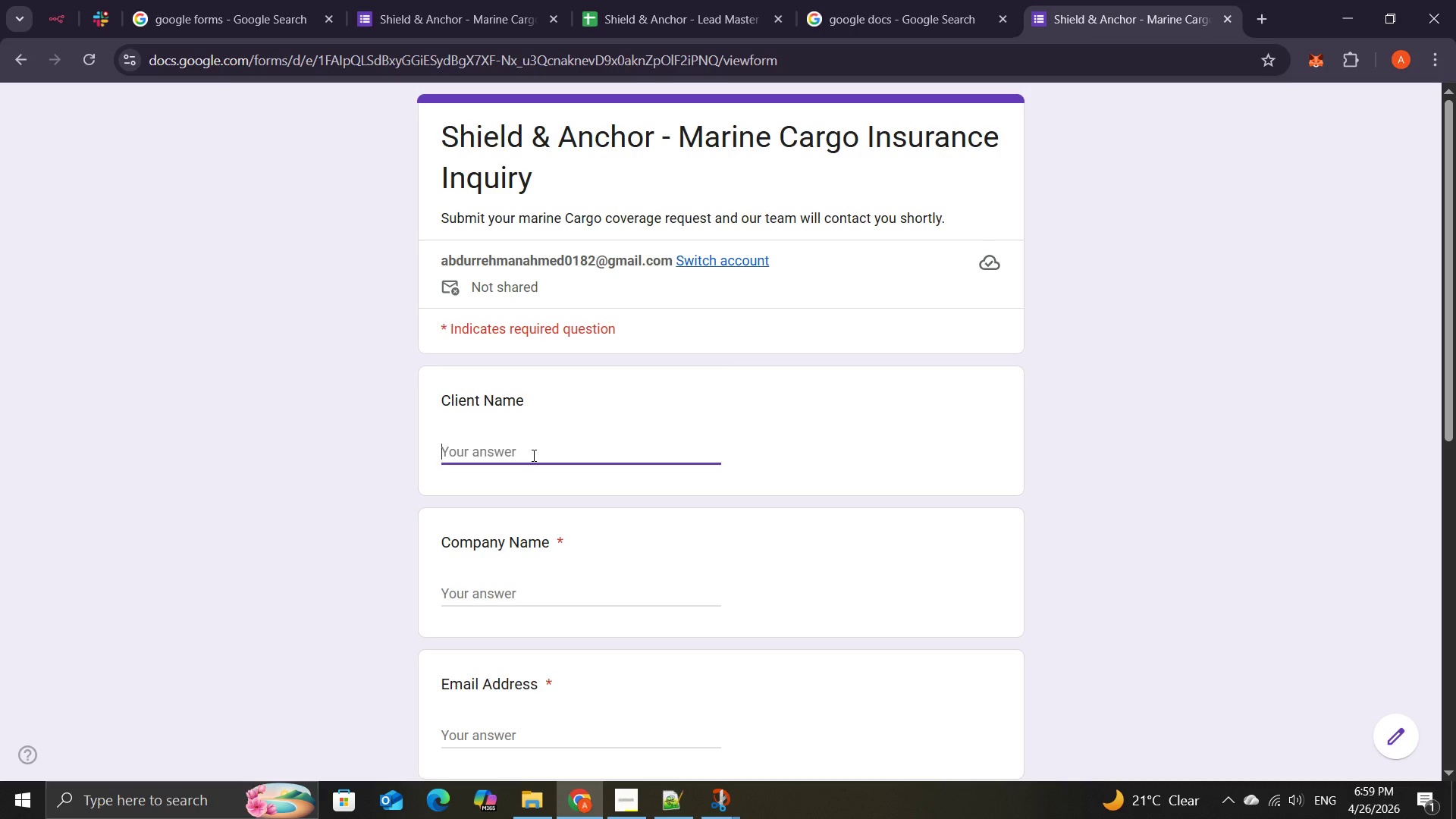 
key(Shift+I)
 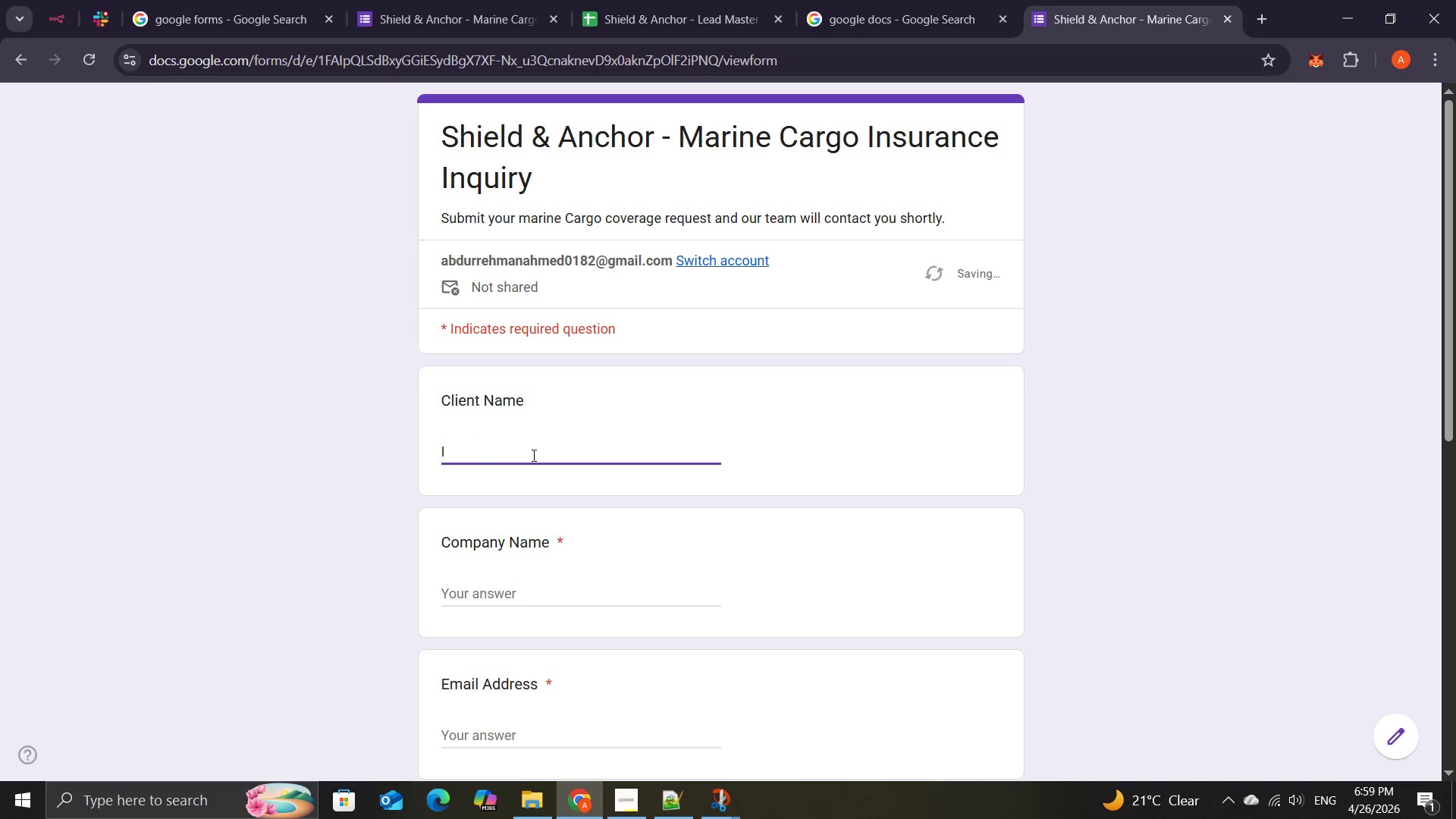 
key(Backspace)
 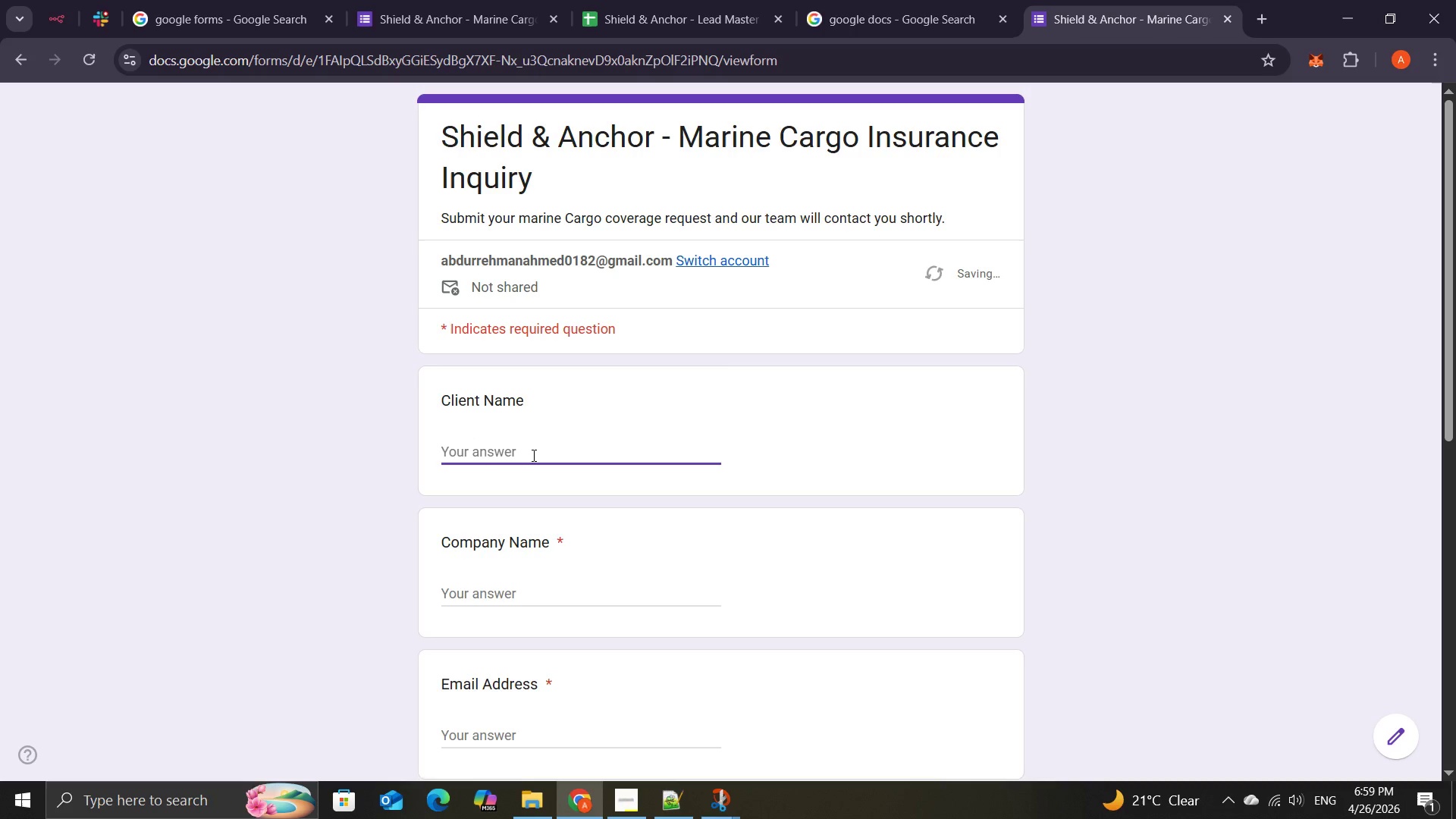 
type(Messi)
 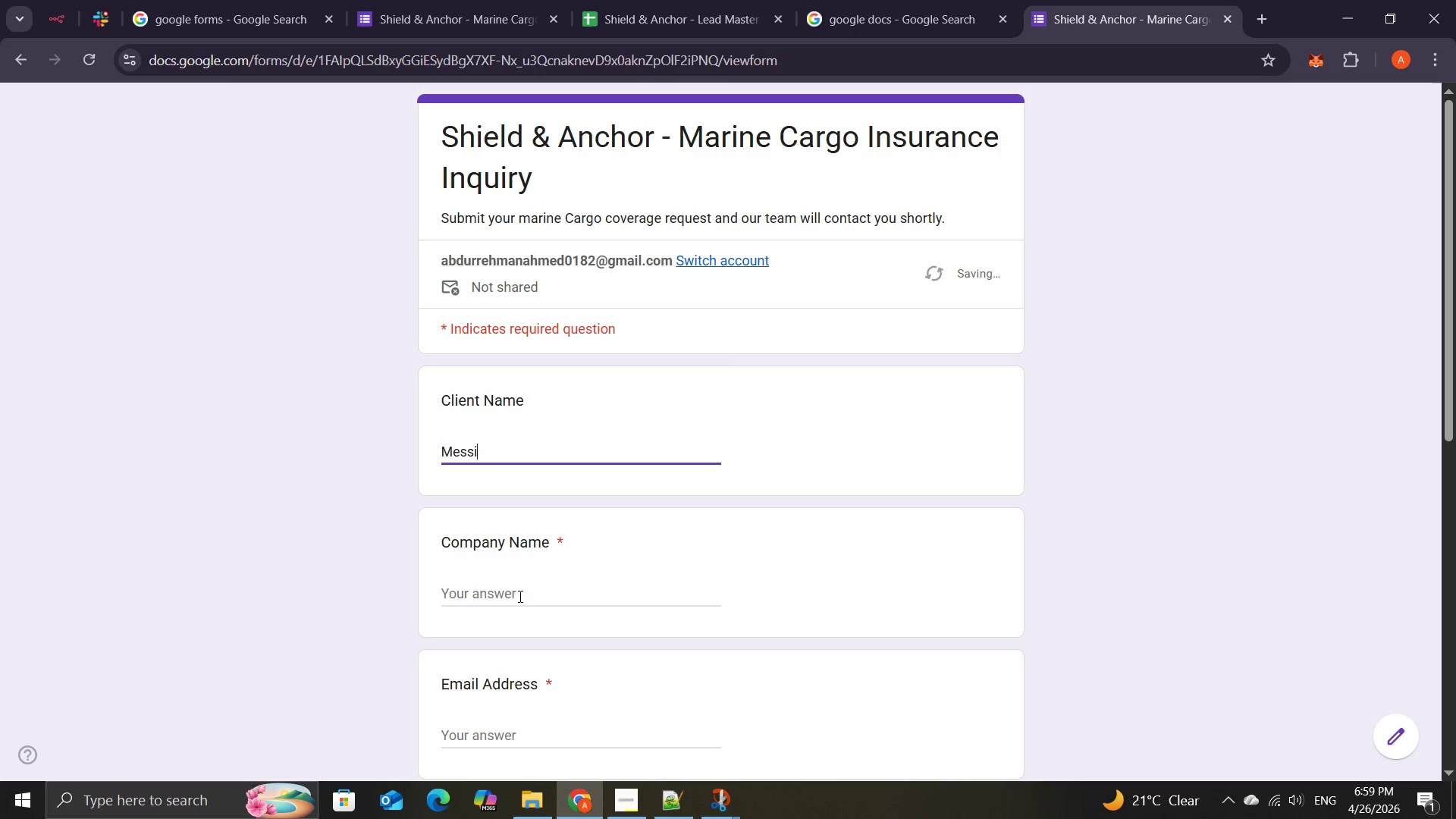 
left_click([524, 596])
 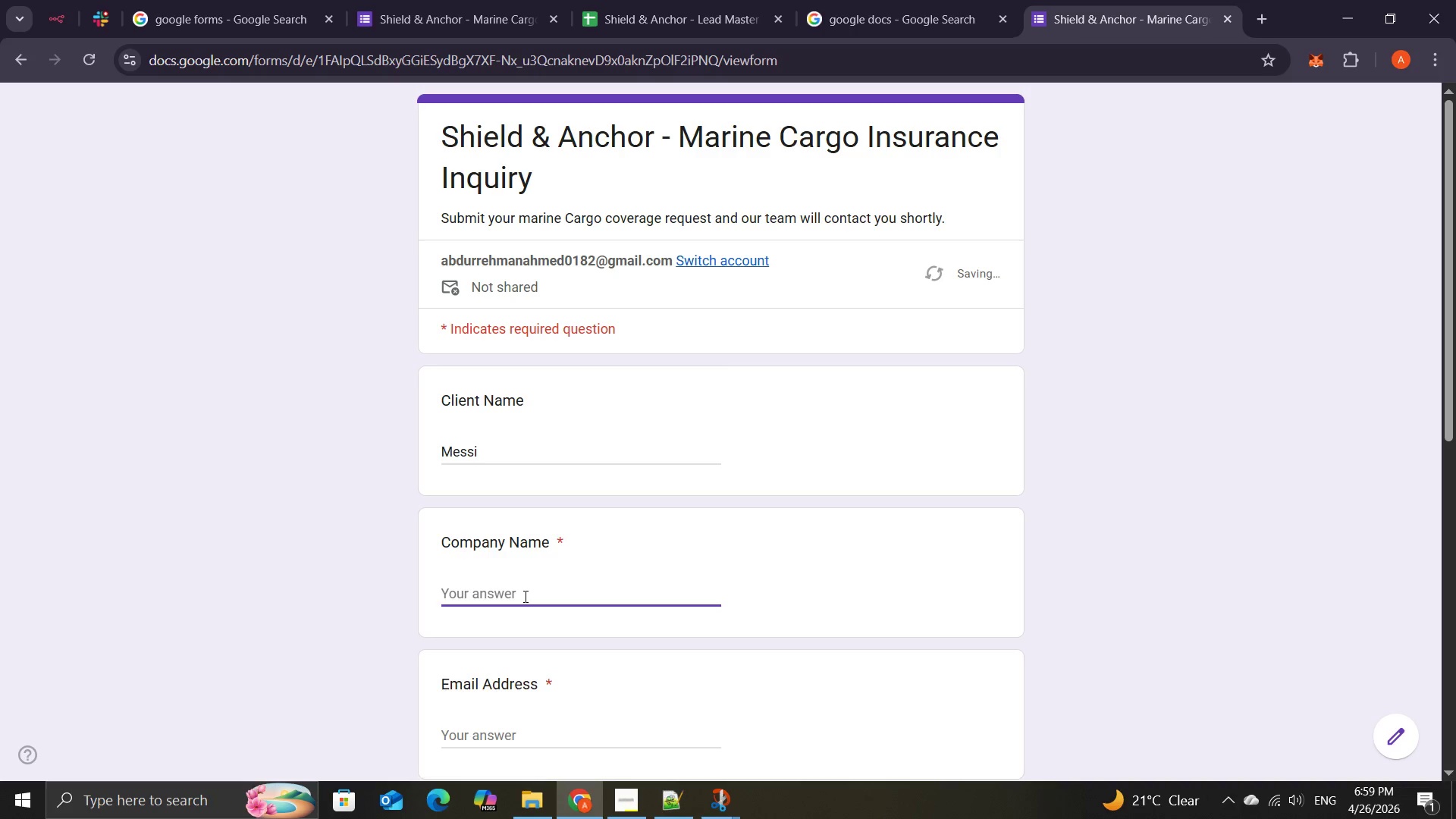 
type(Barcelona )
 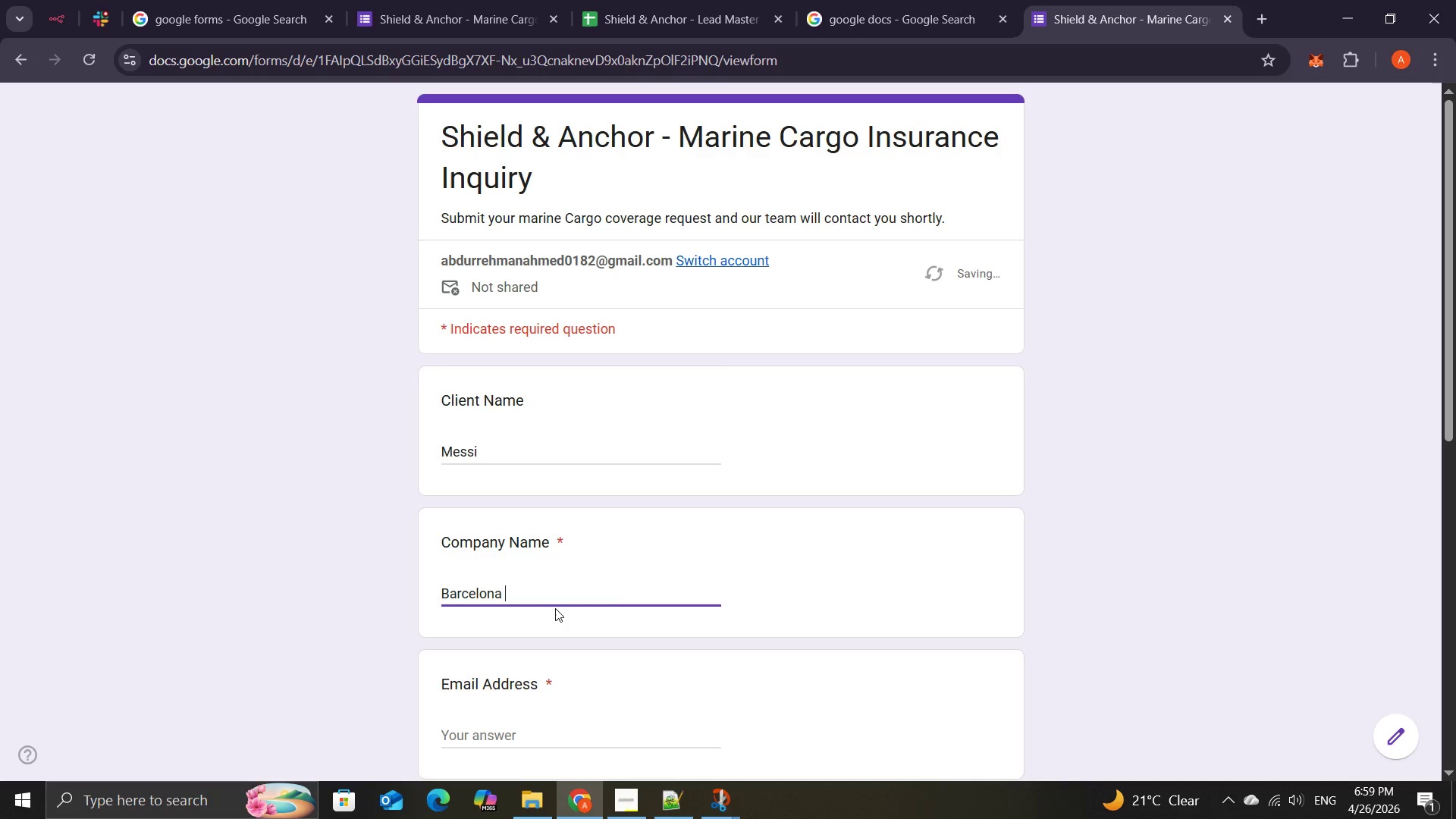 
key(Backspace)
key(Backspace)
key(Backspace)
key(Backspace)
key(Backspace)
type(Andelus)
 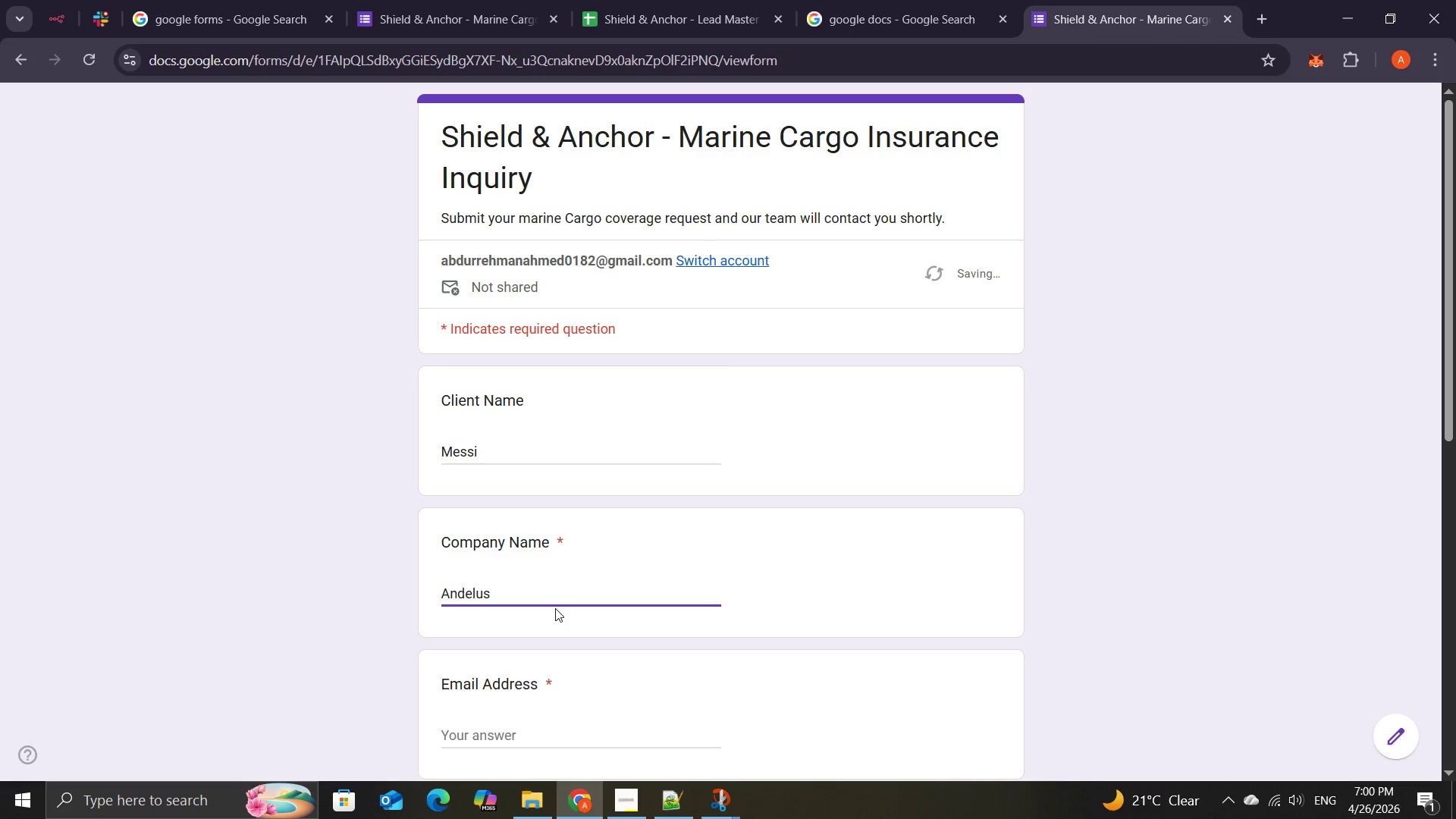 
wait(6.83)
 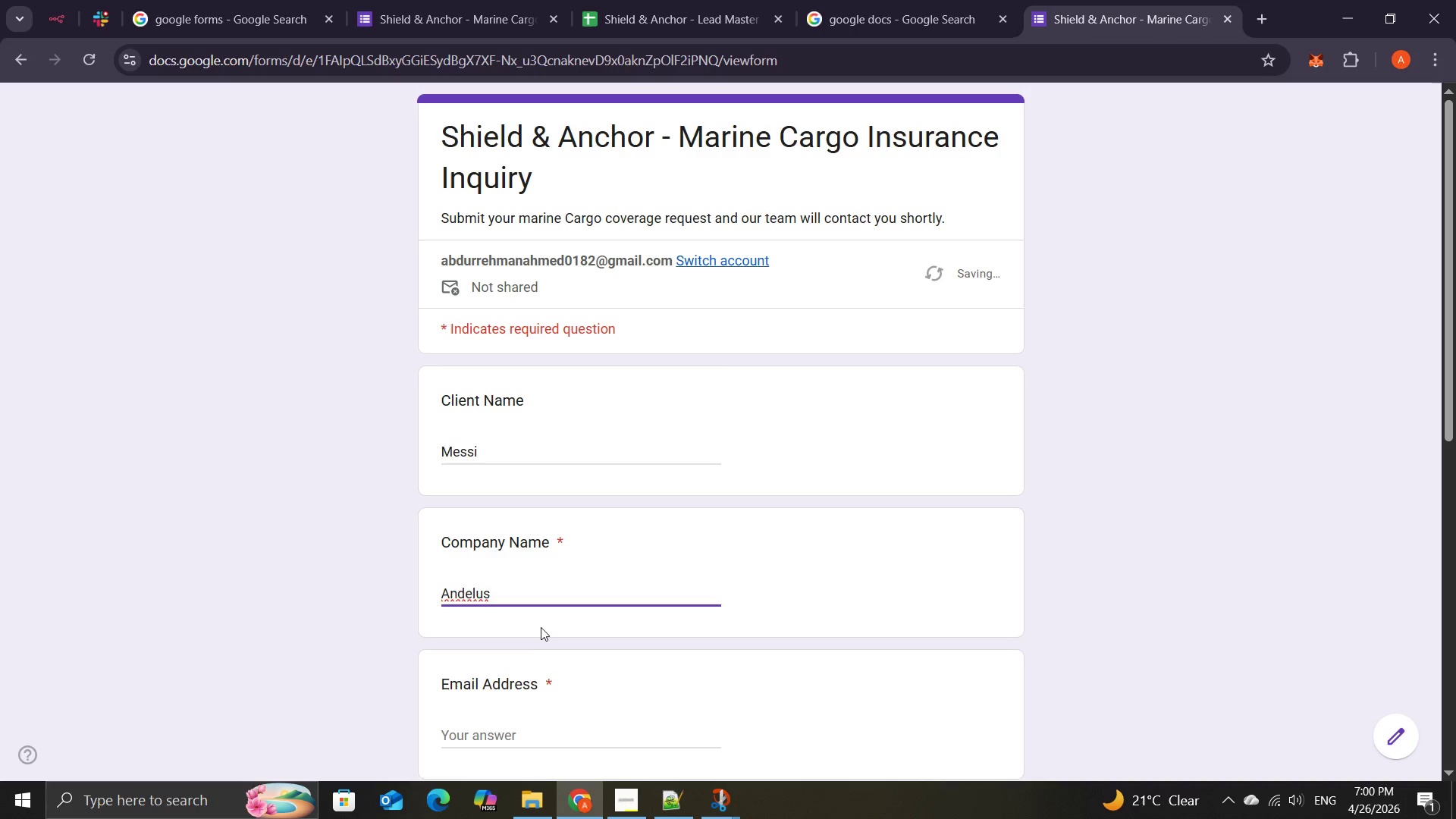 
left_click([488, 736])
 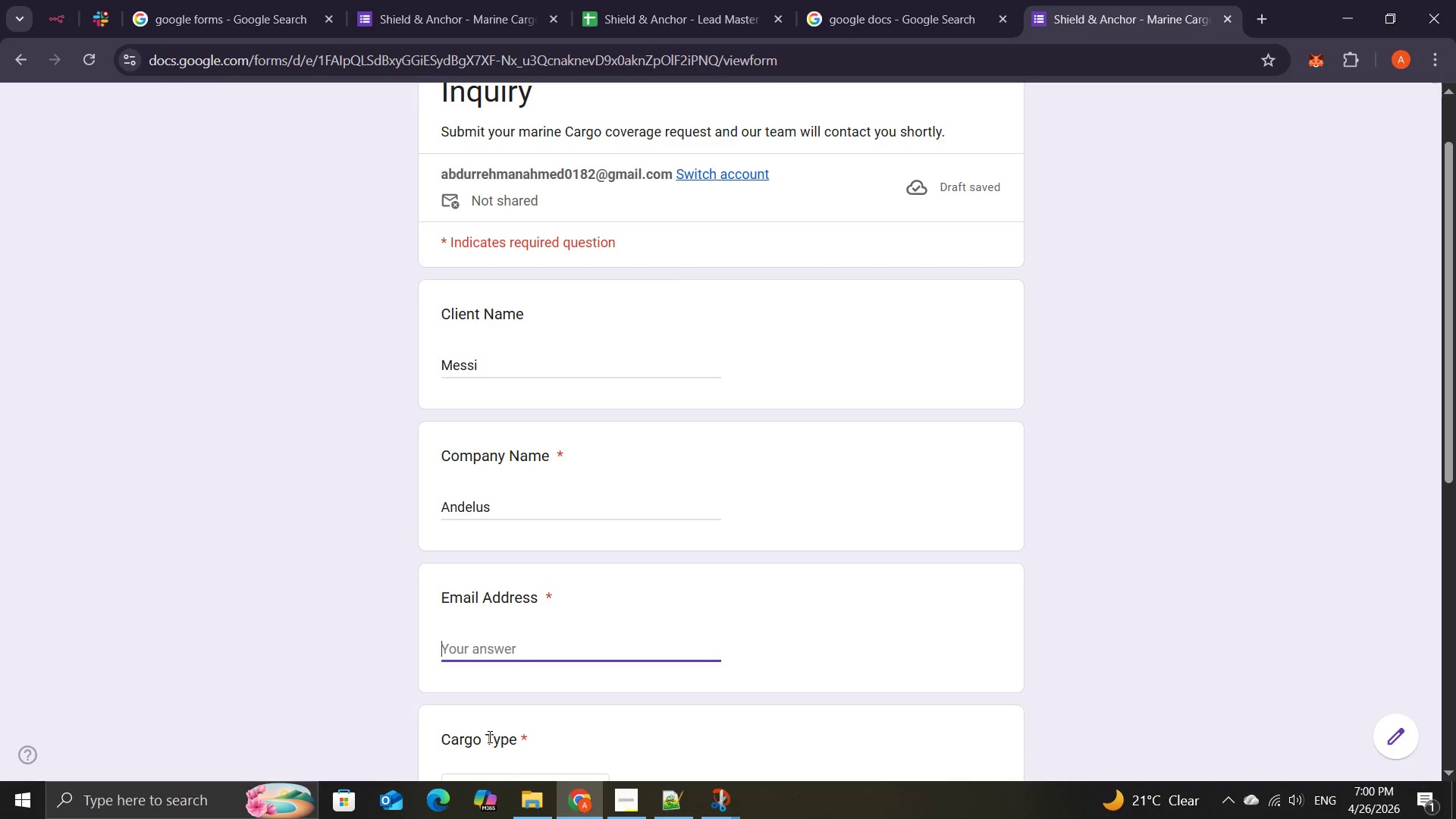 
type(abdurrehmanahmed0182@gmail)
 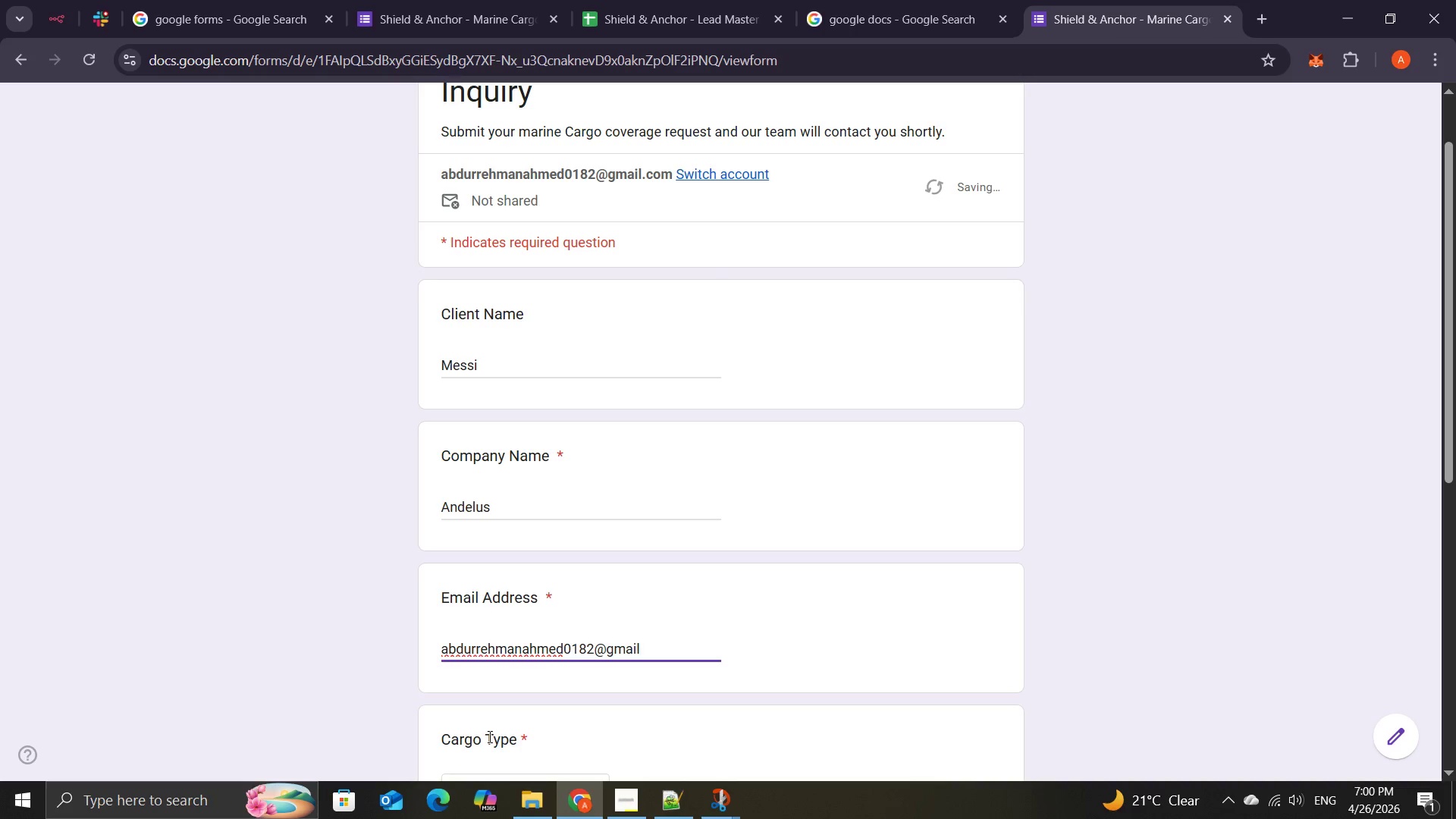 
wait(7.64)
 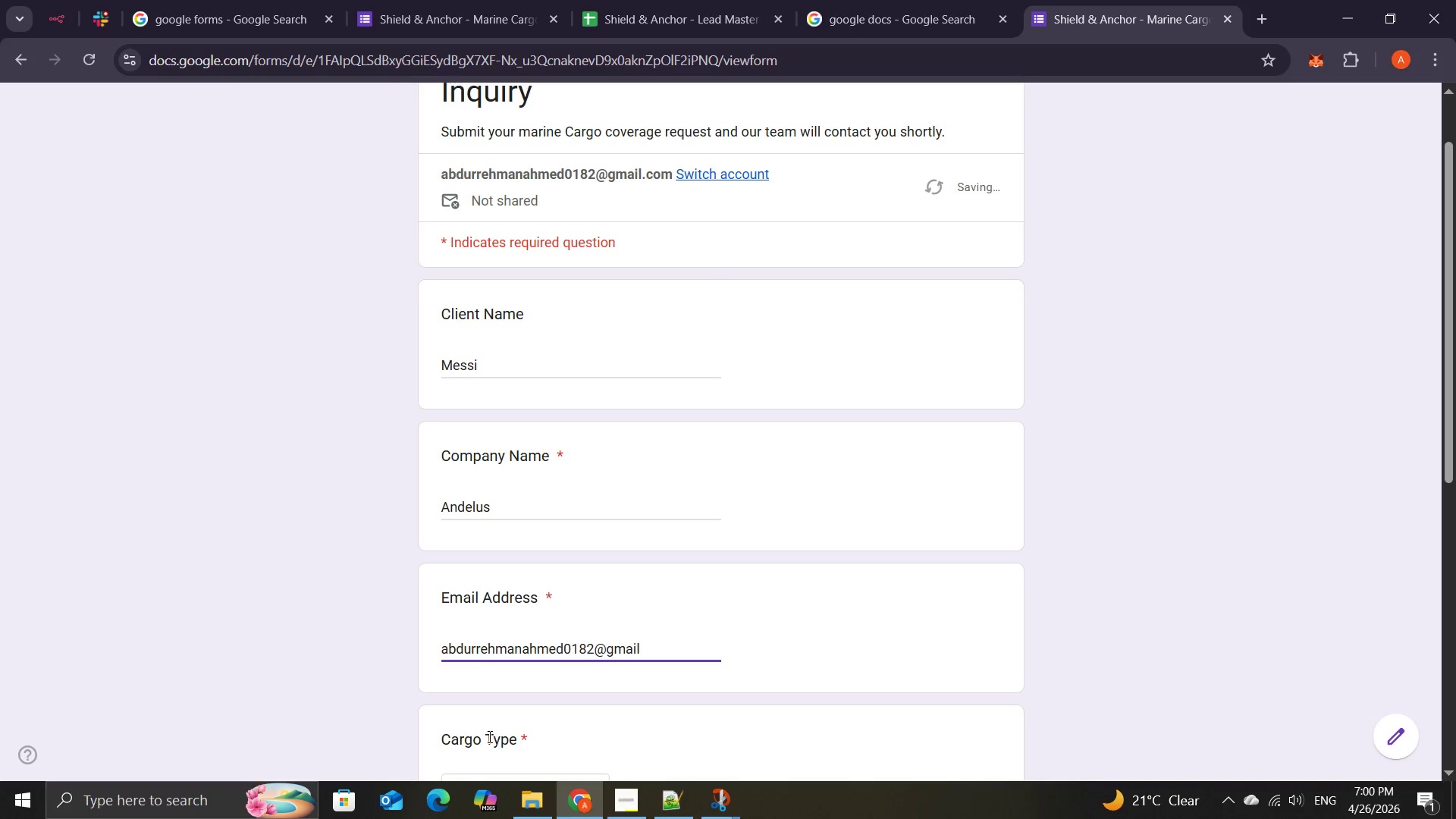 
type(.com)
 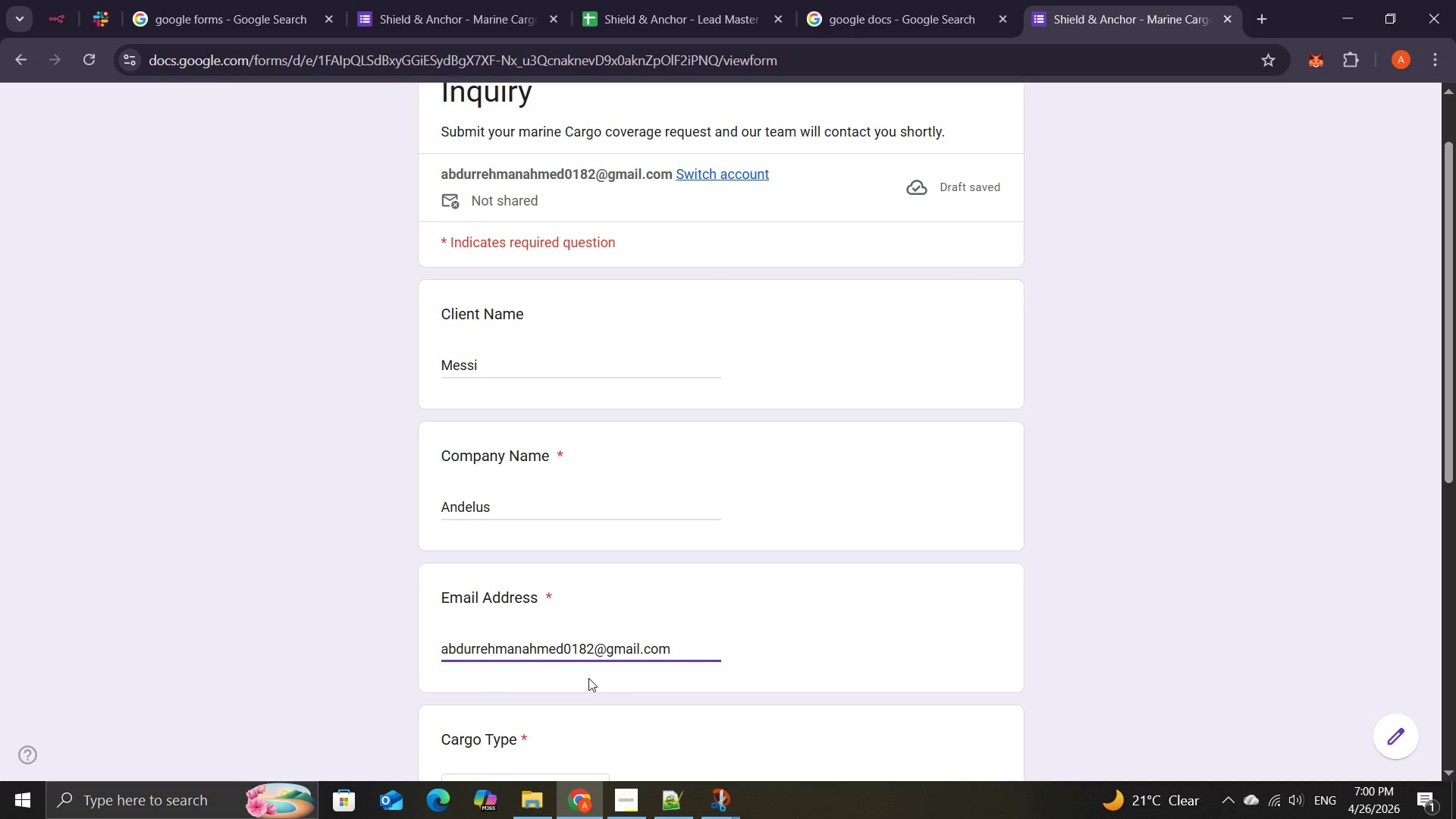 
wait(10.67)
 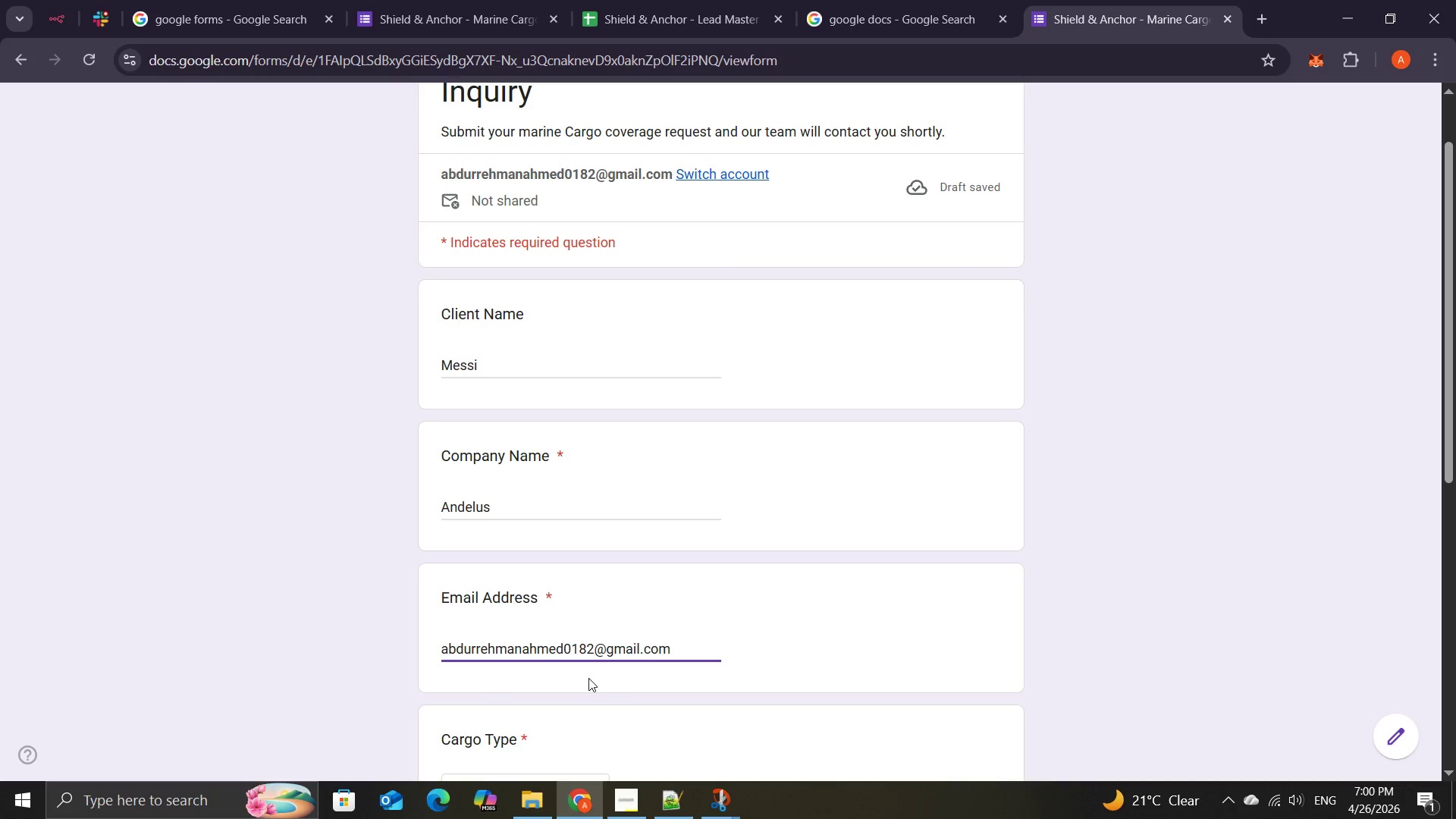 
left_click([513, 737])
 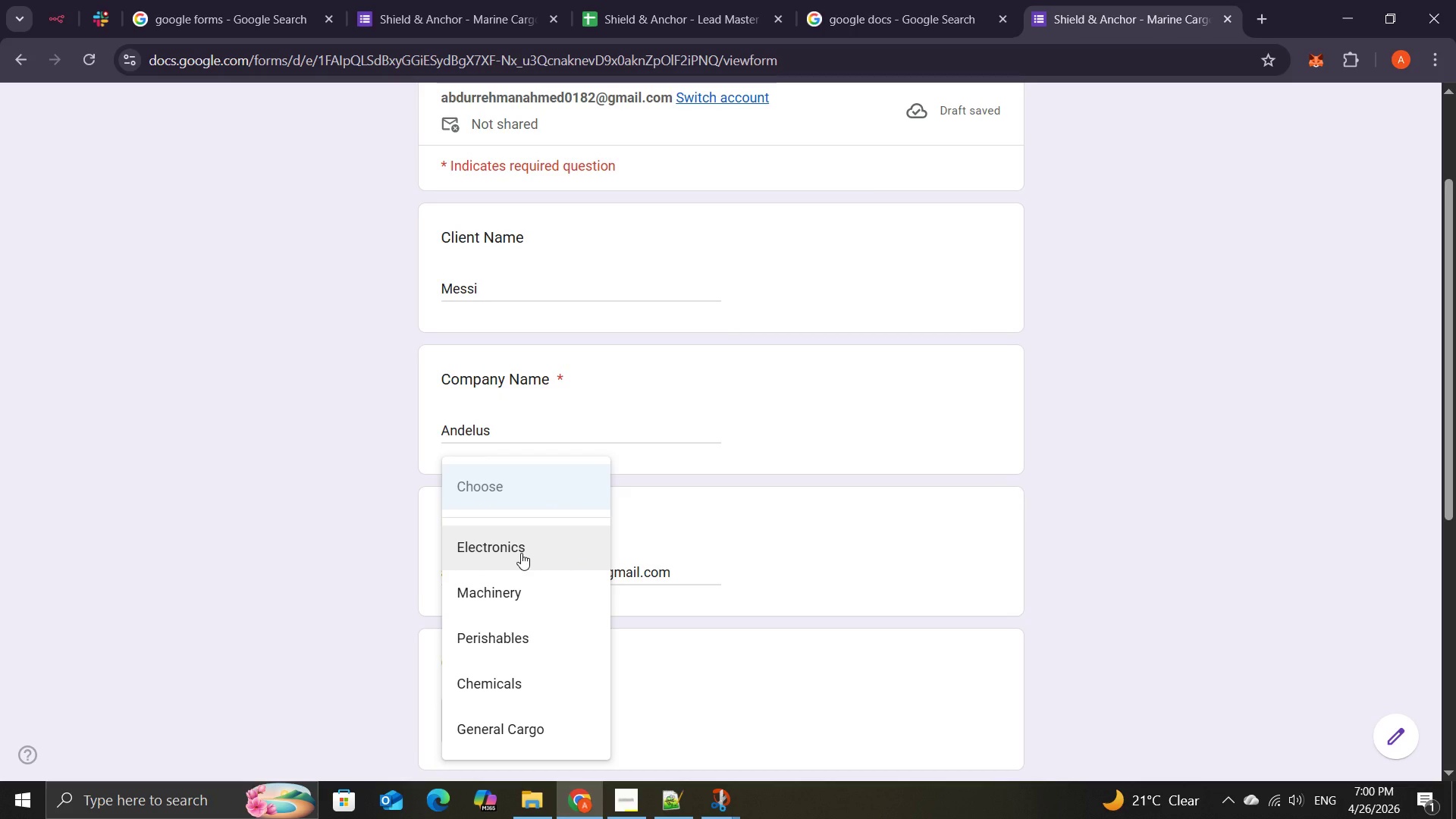 
wait(5.05)
 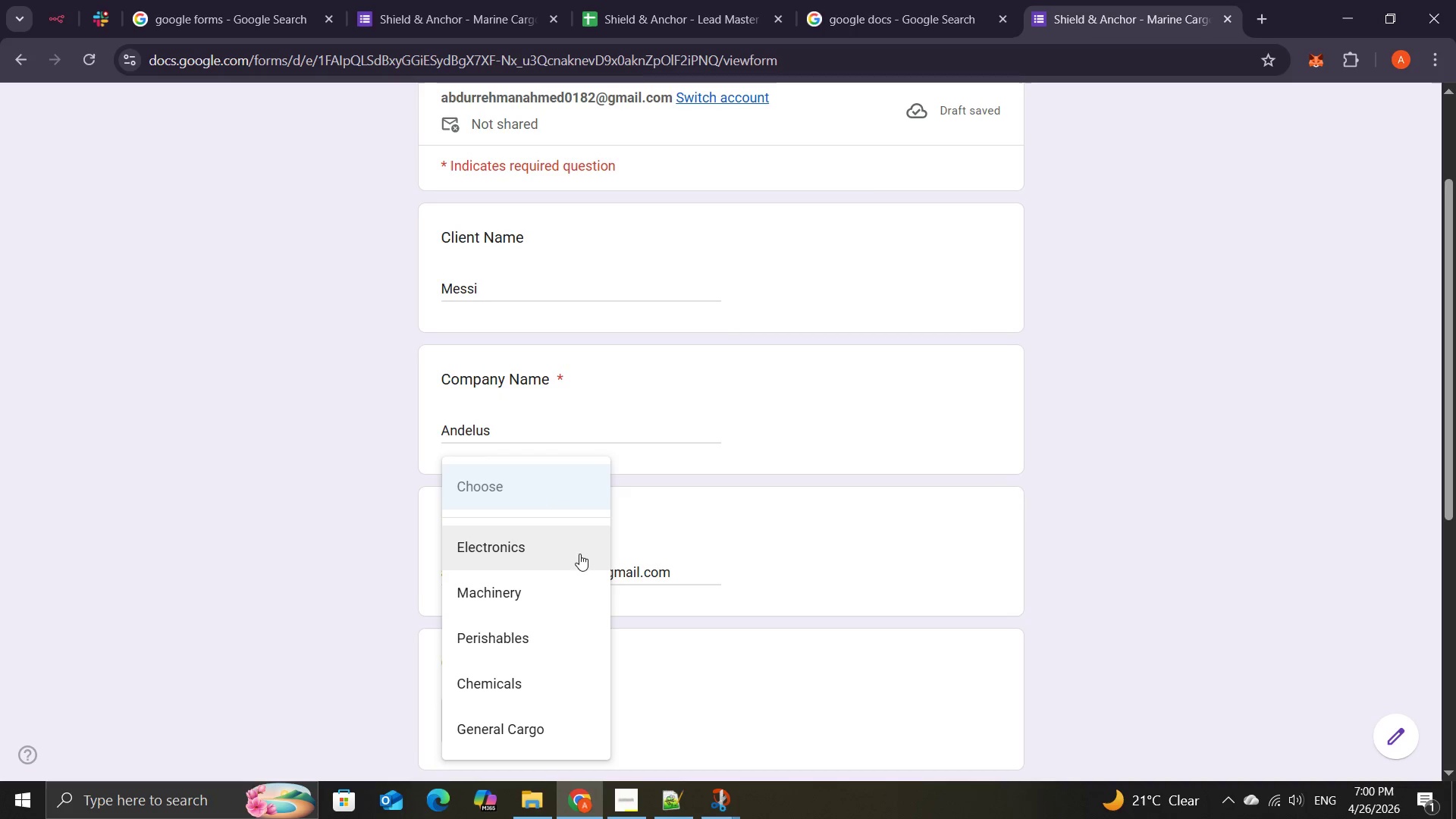 
left_click([521, 553])
 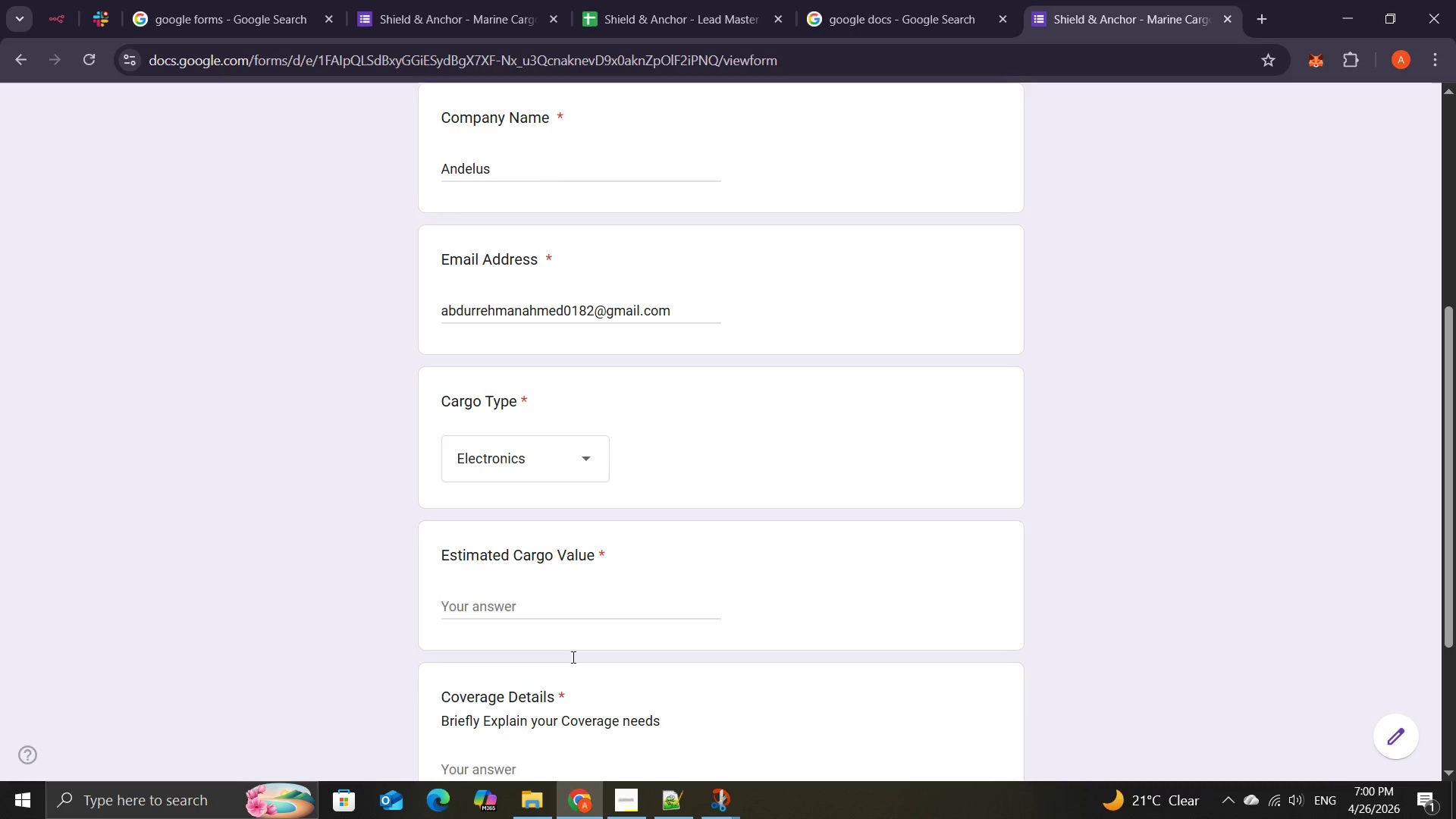 
wait(5.31)
 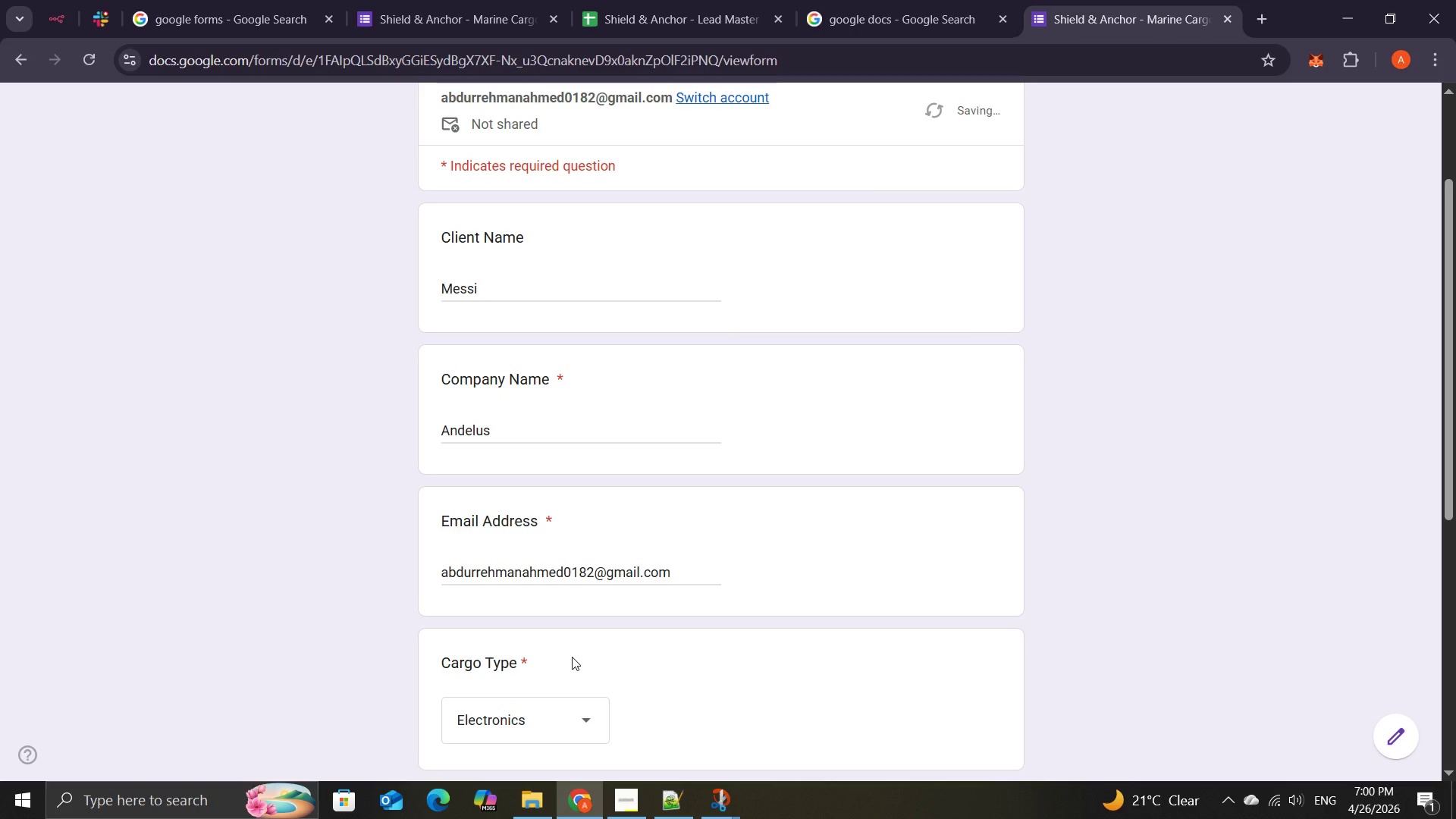 
left_click([541, 604])
 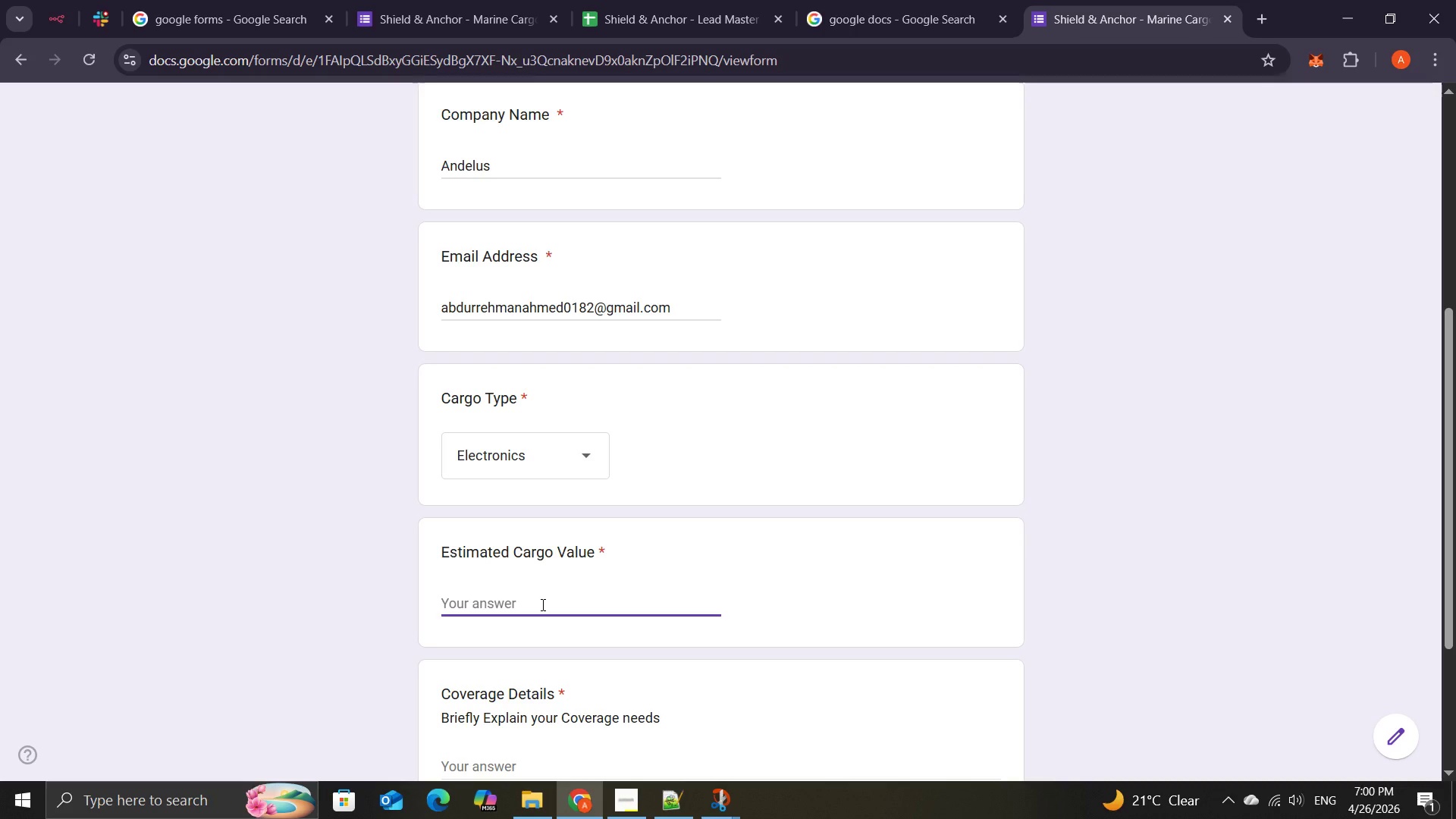 
key(Numpad5)
 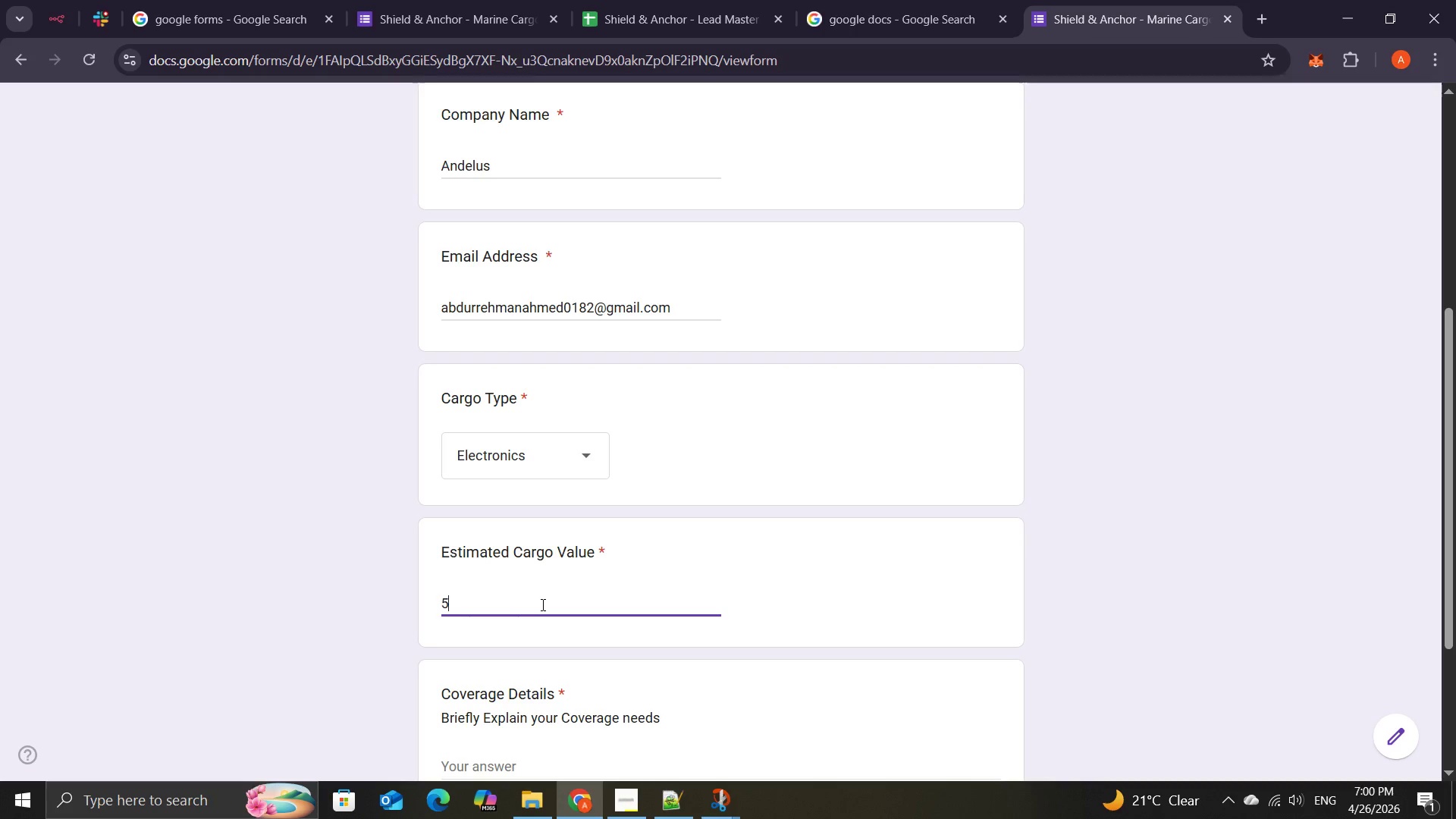 
key(Numpad0)
 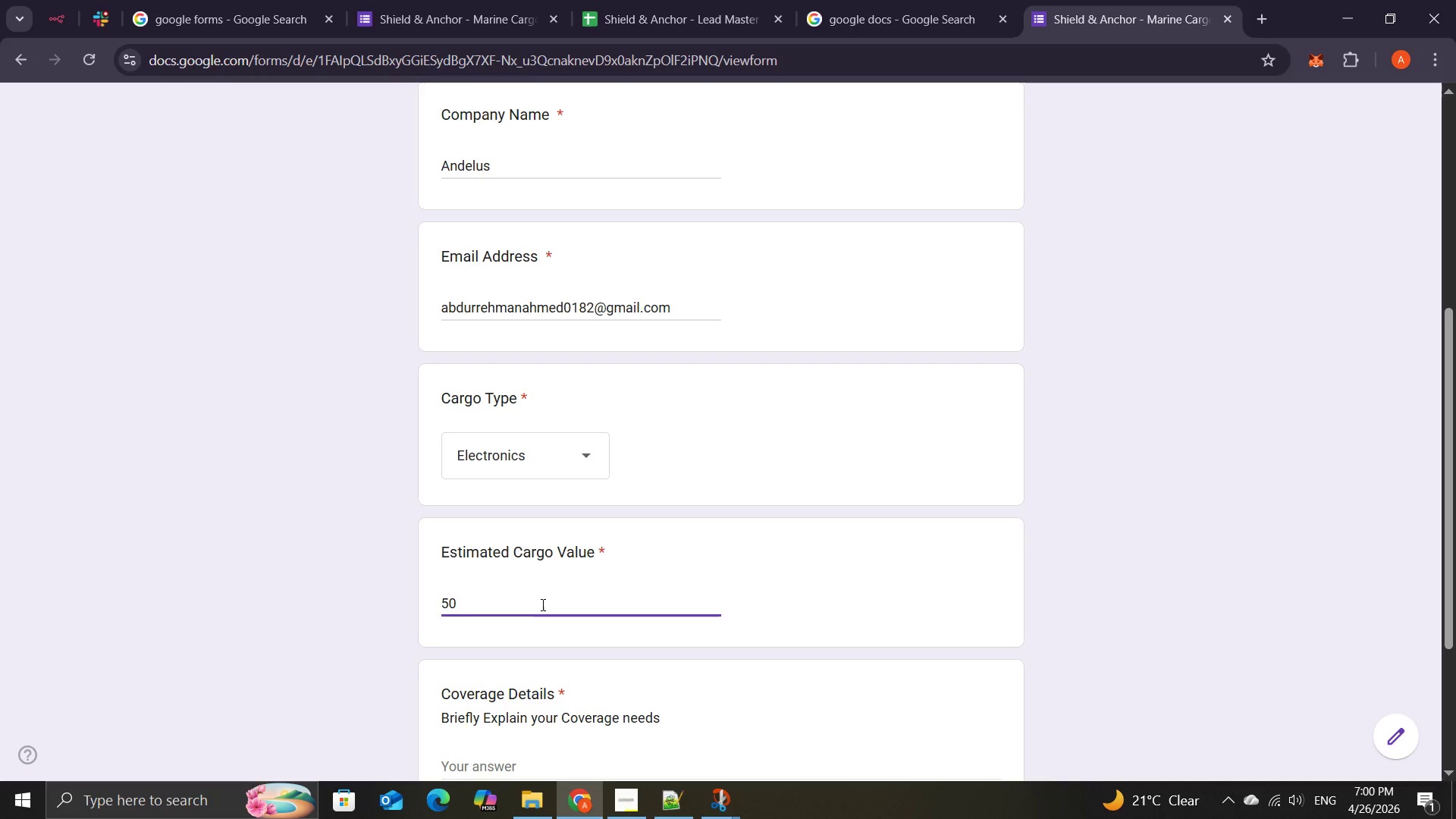 
key(Numpad0)
 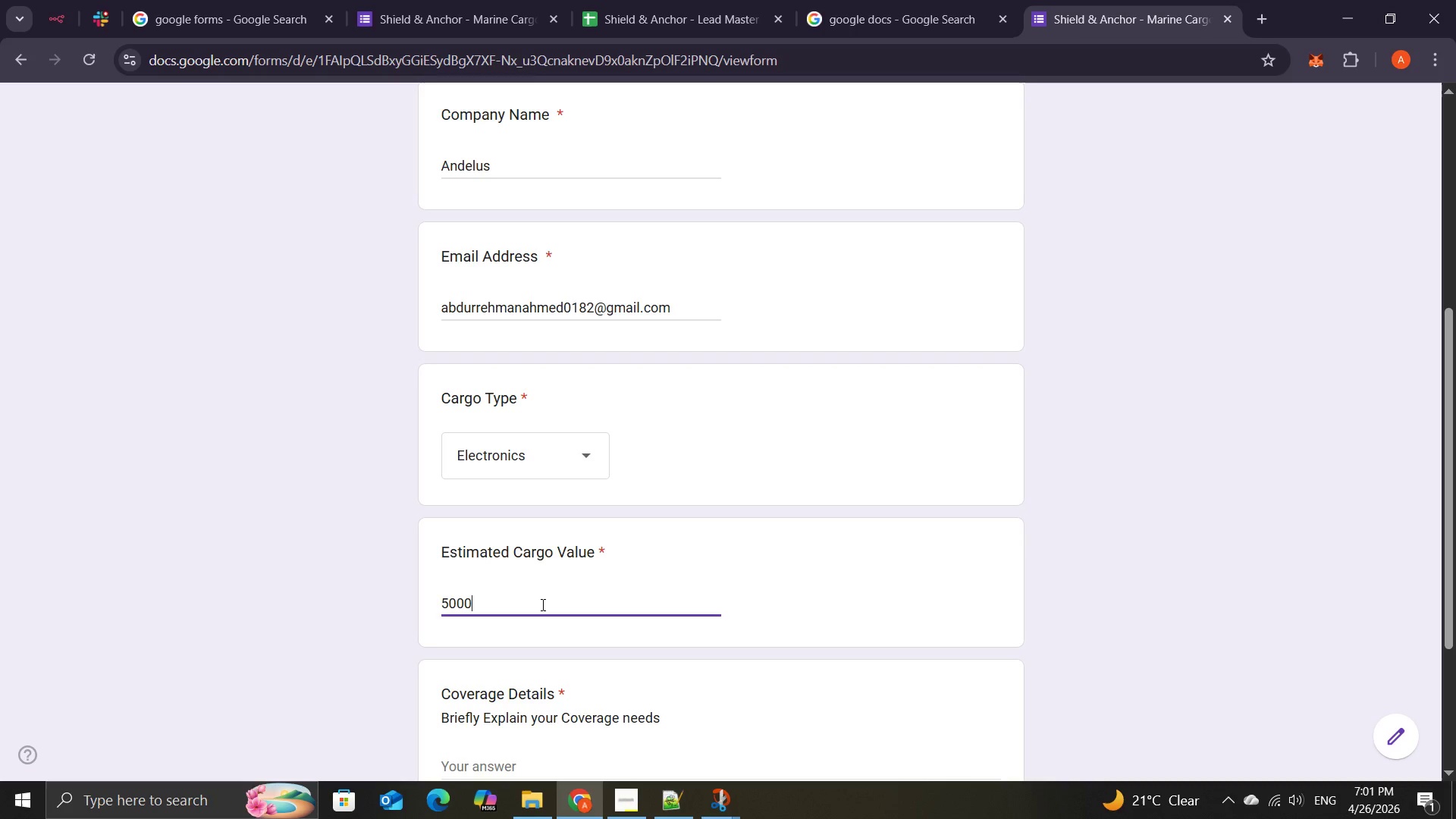 
key(Numpad0)
 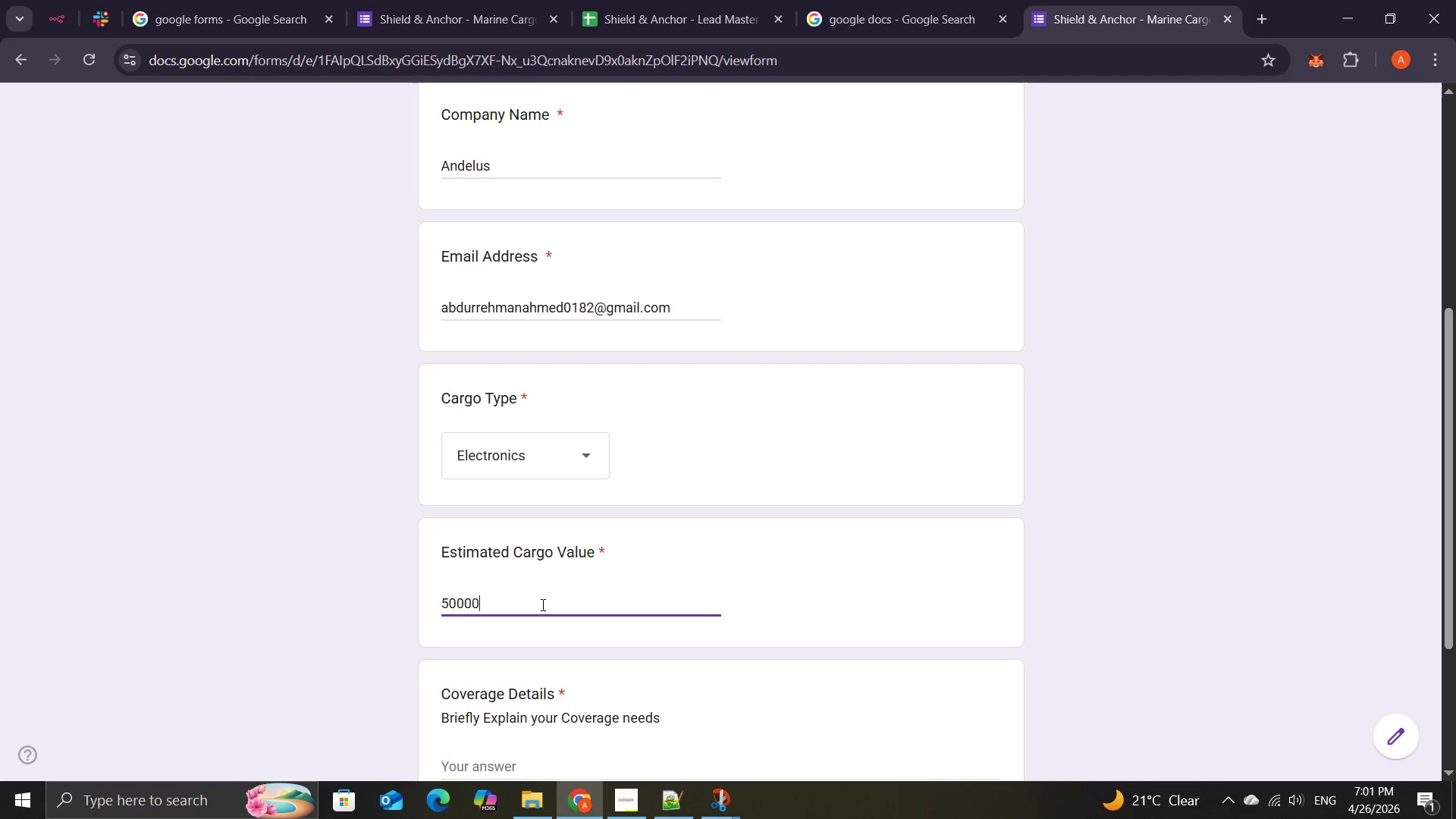 
key(Numpad0)
 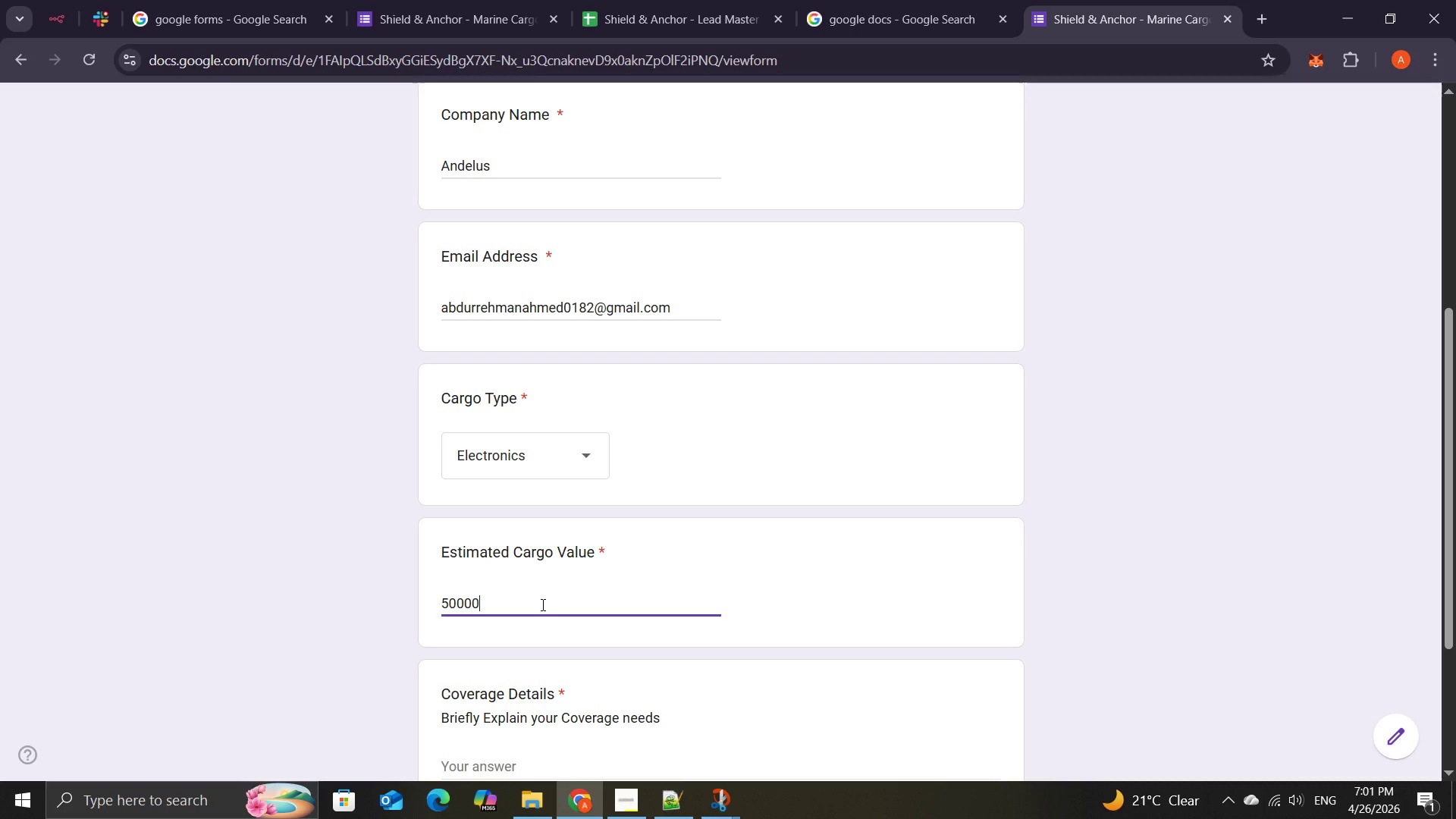 
key(Numpad8)
 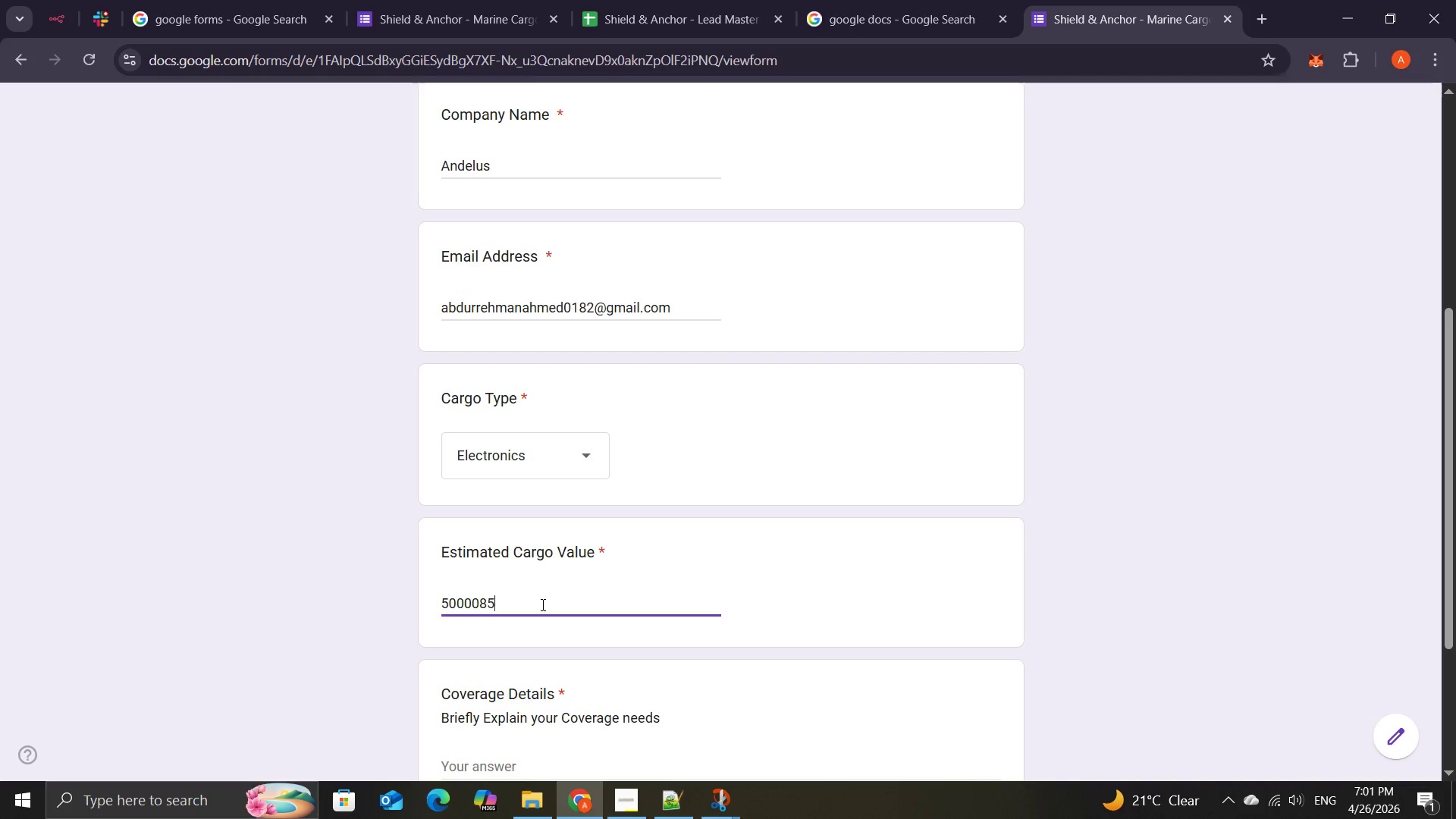 
key(Numpad5)
 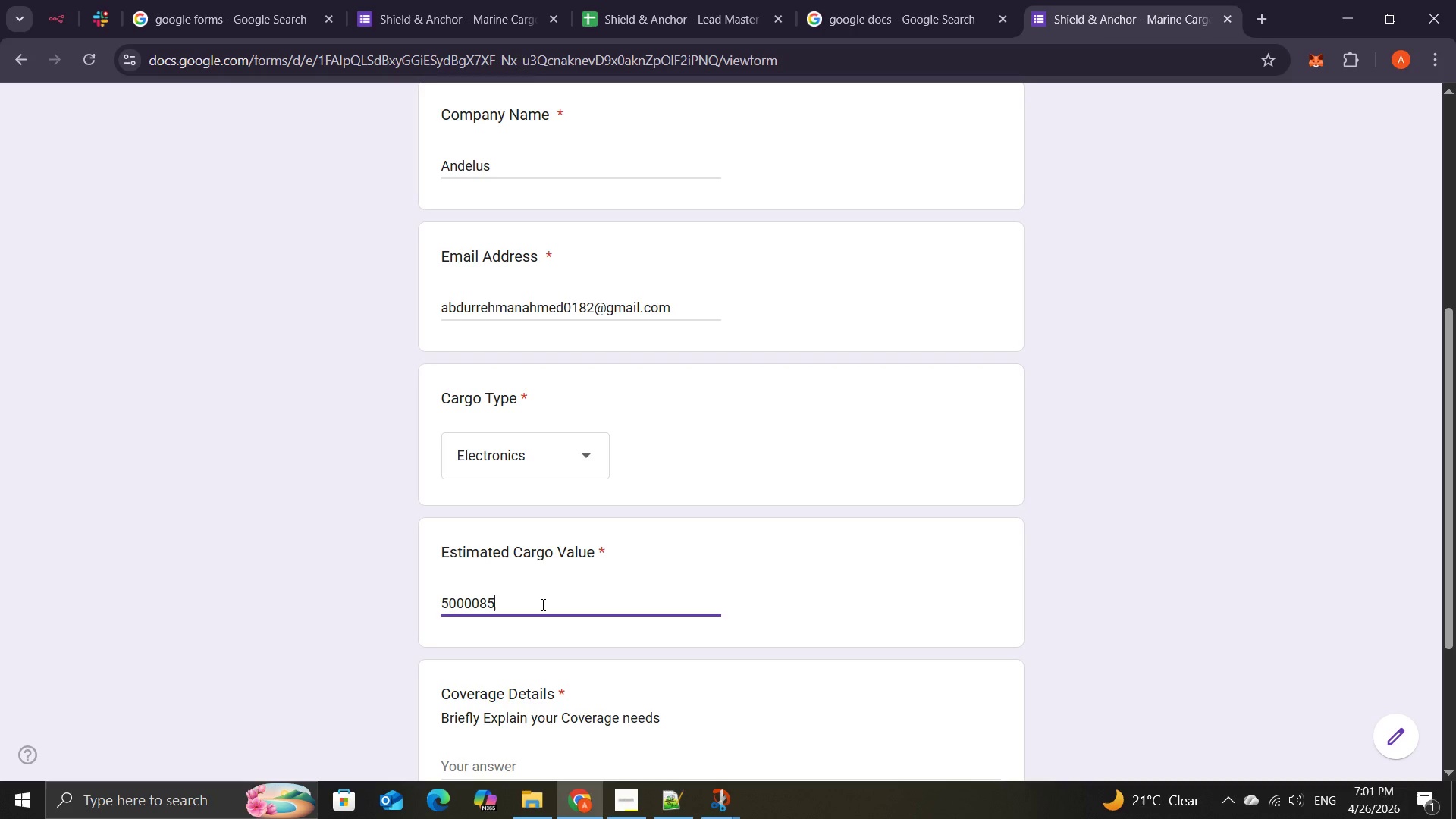 
key(Numpad4)
 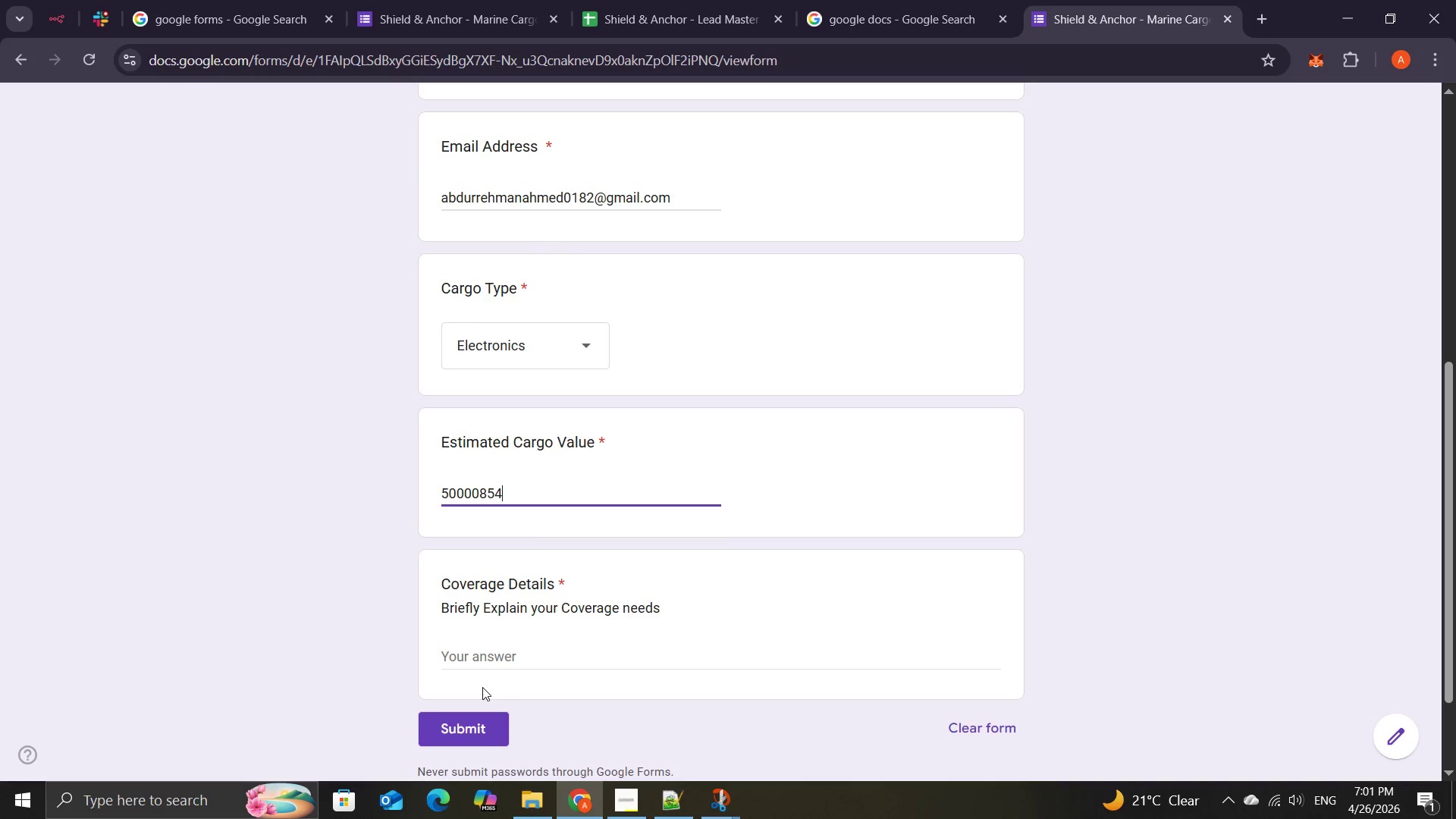 
wait(7.55)
 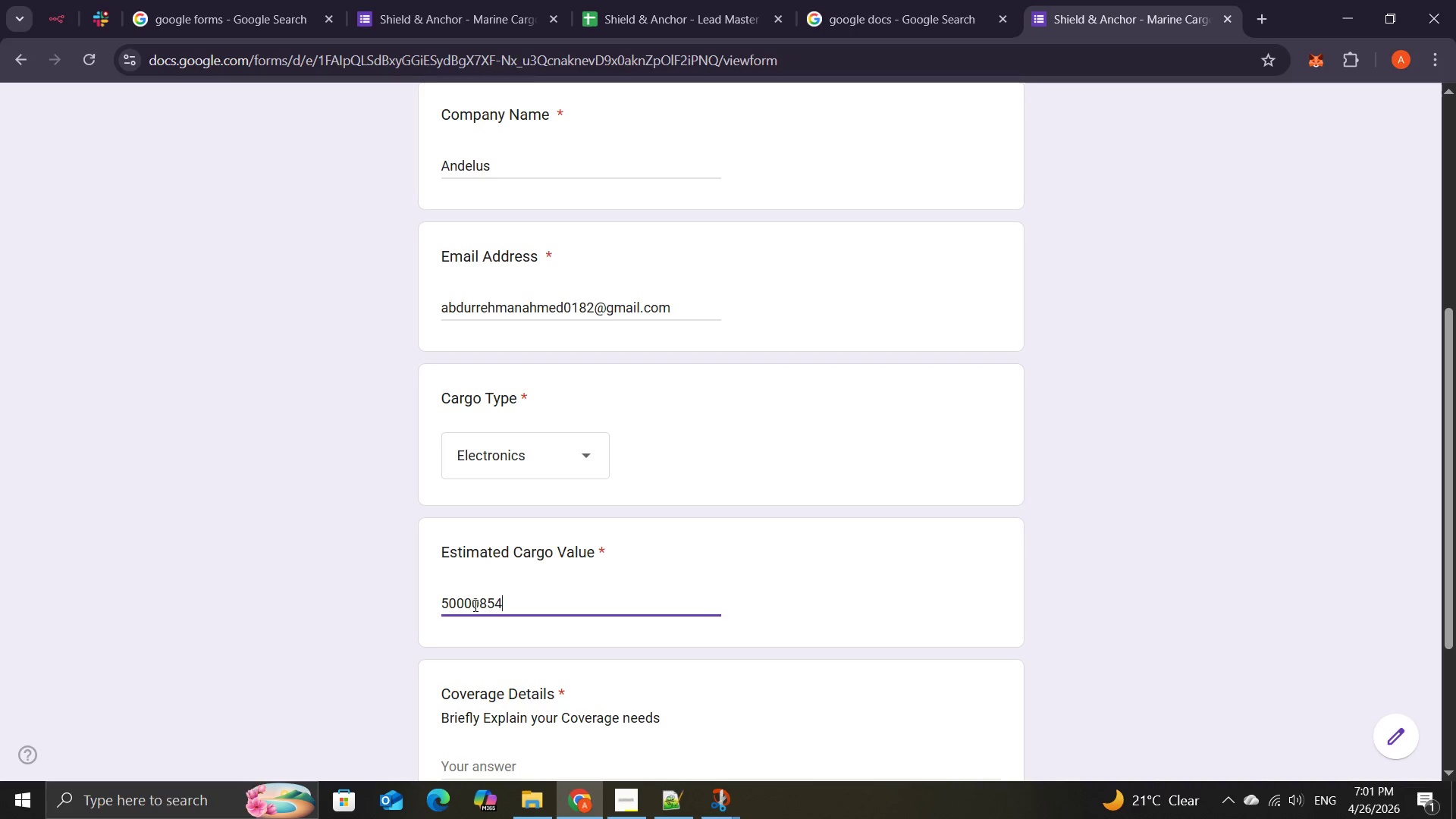 
left_click([498, 615])
 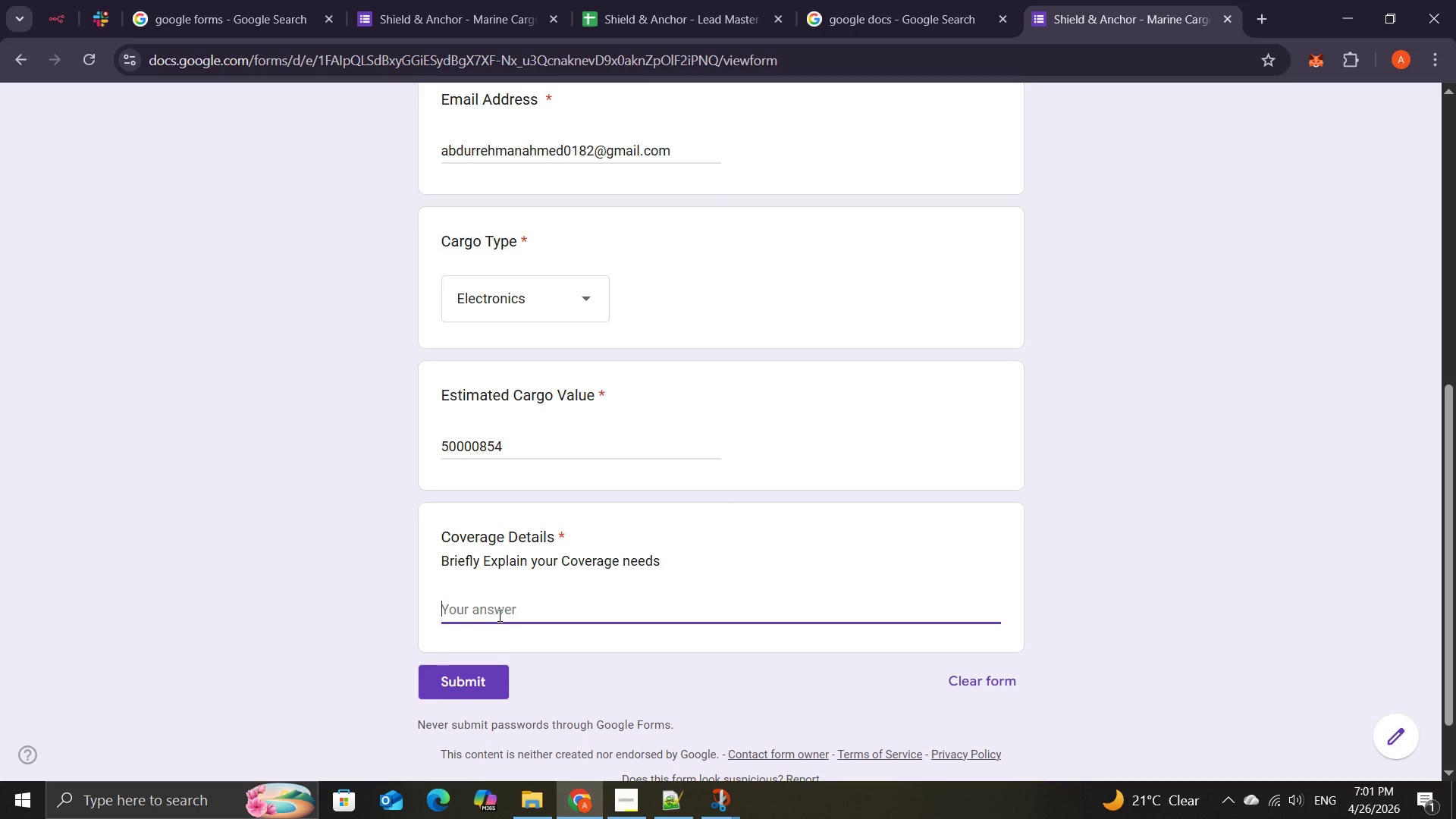 
wait(18.7)
 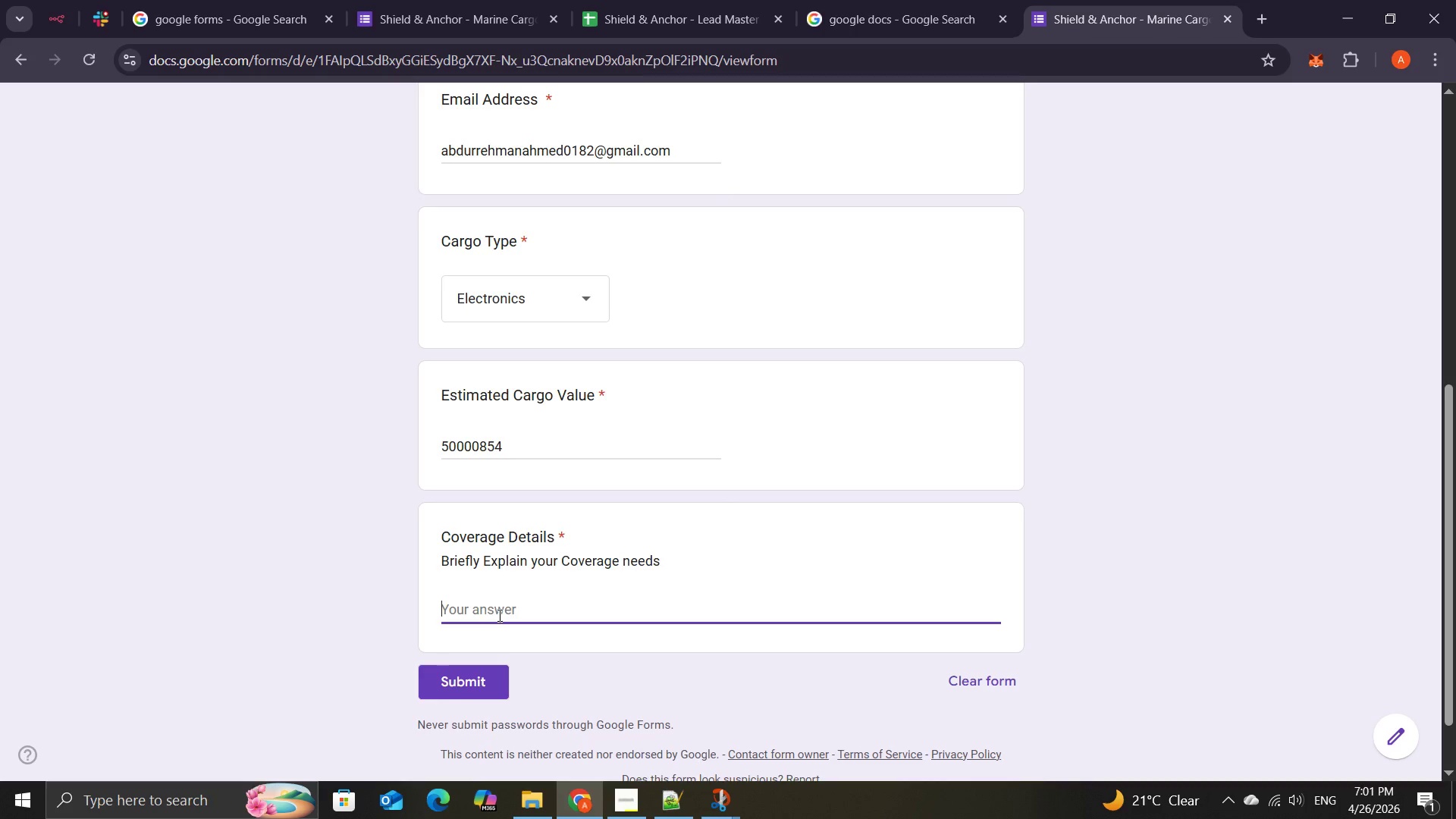 
type(electrics )
key(Backspace)
key(Backspace)
key(Backspace)
key(Backspace)
type(onics )
 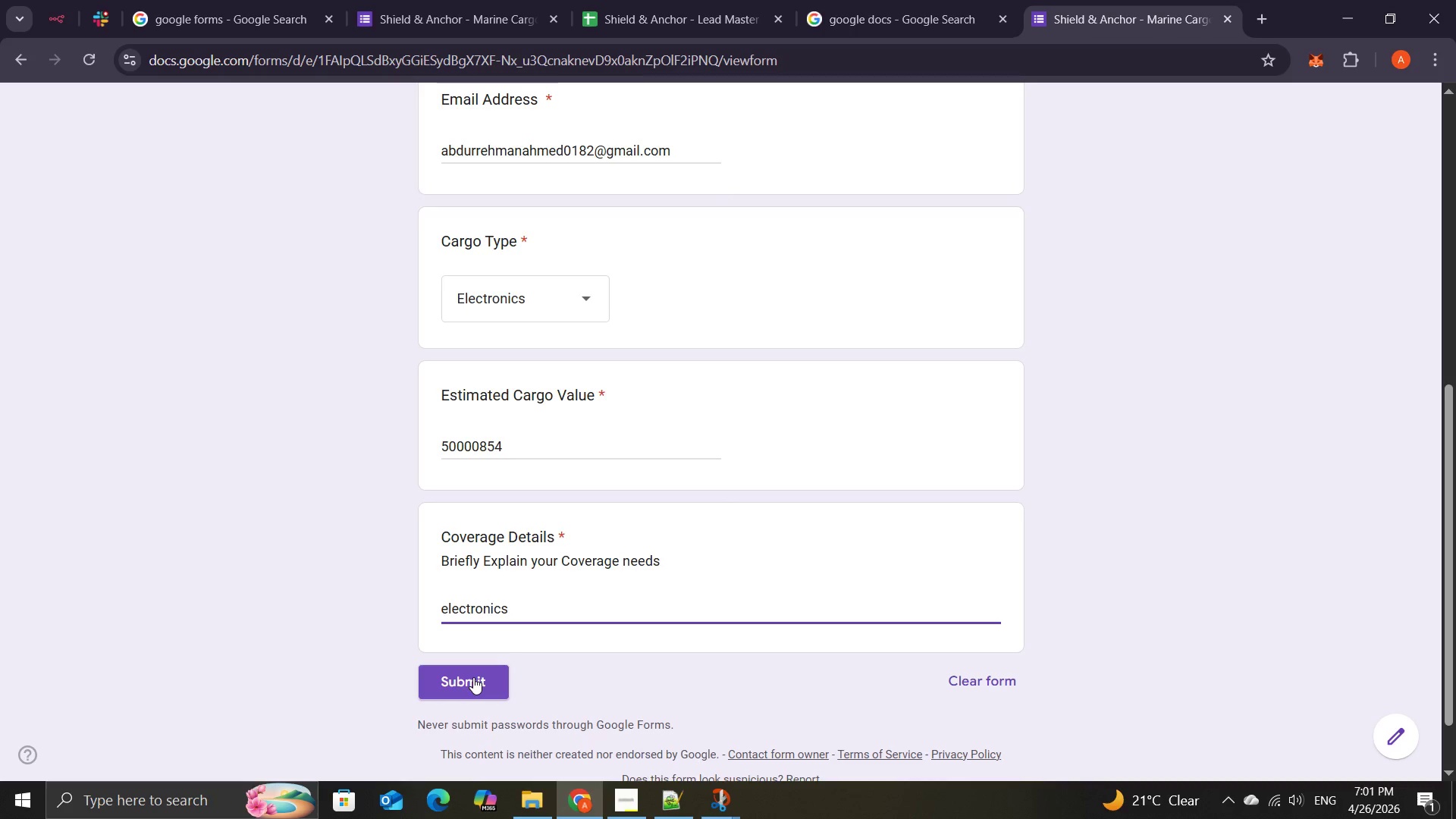 
wait(5.39)
 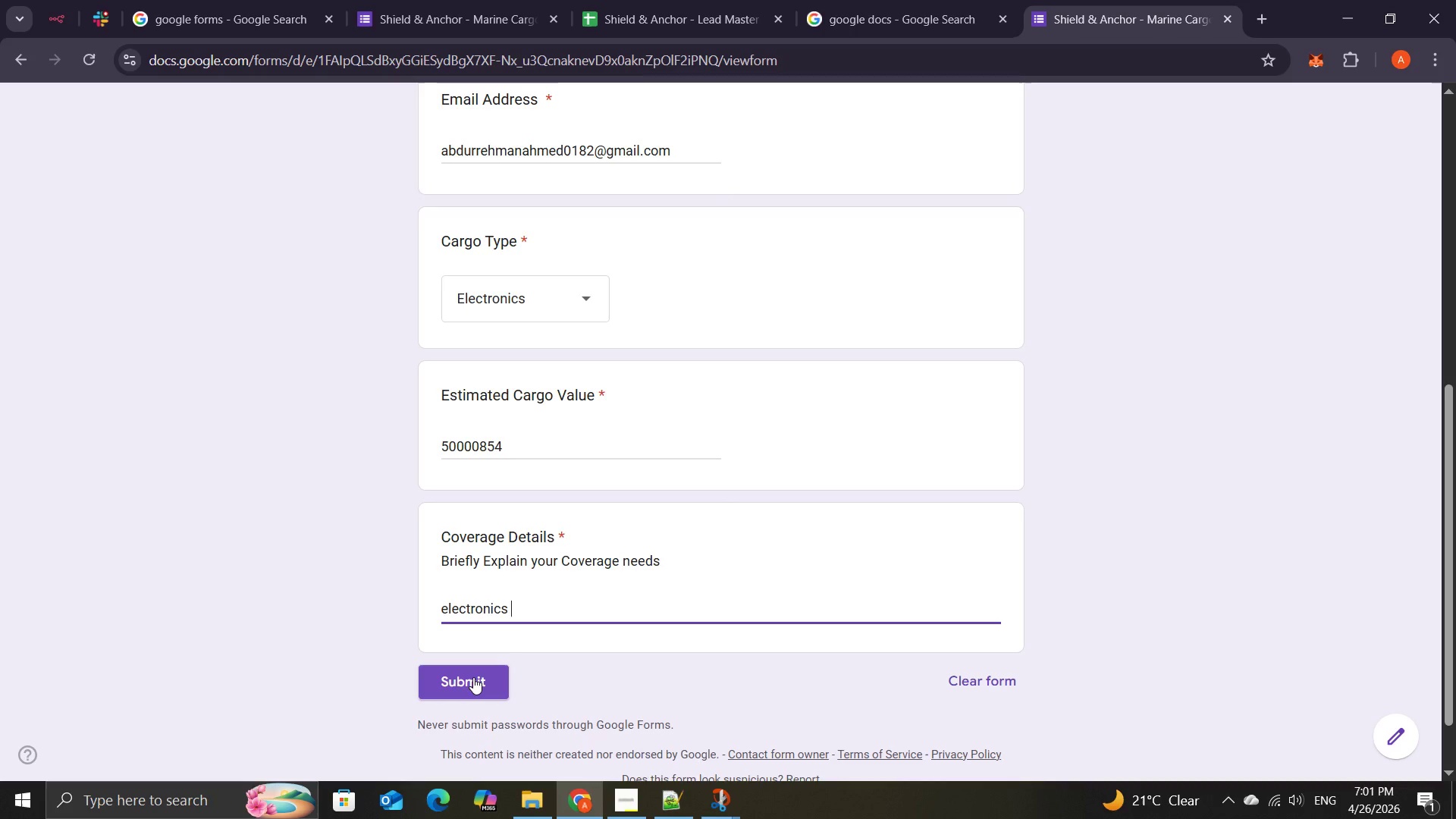 
left_click([466, 678])
 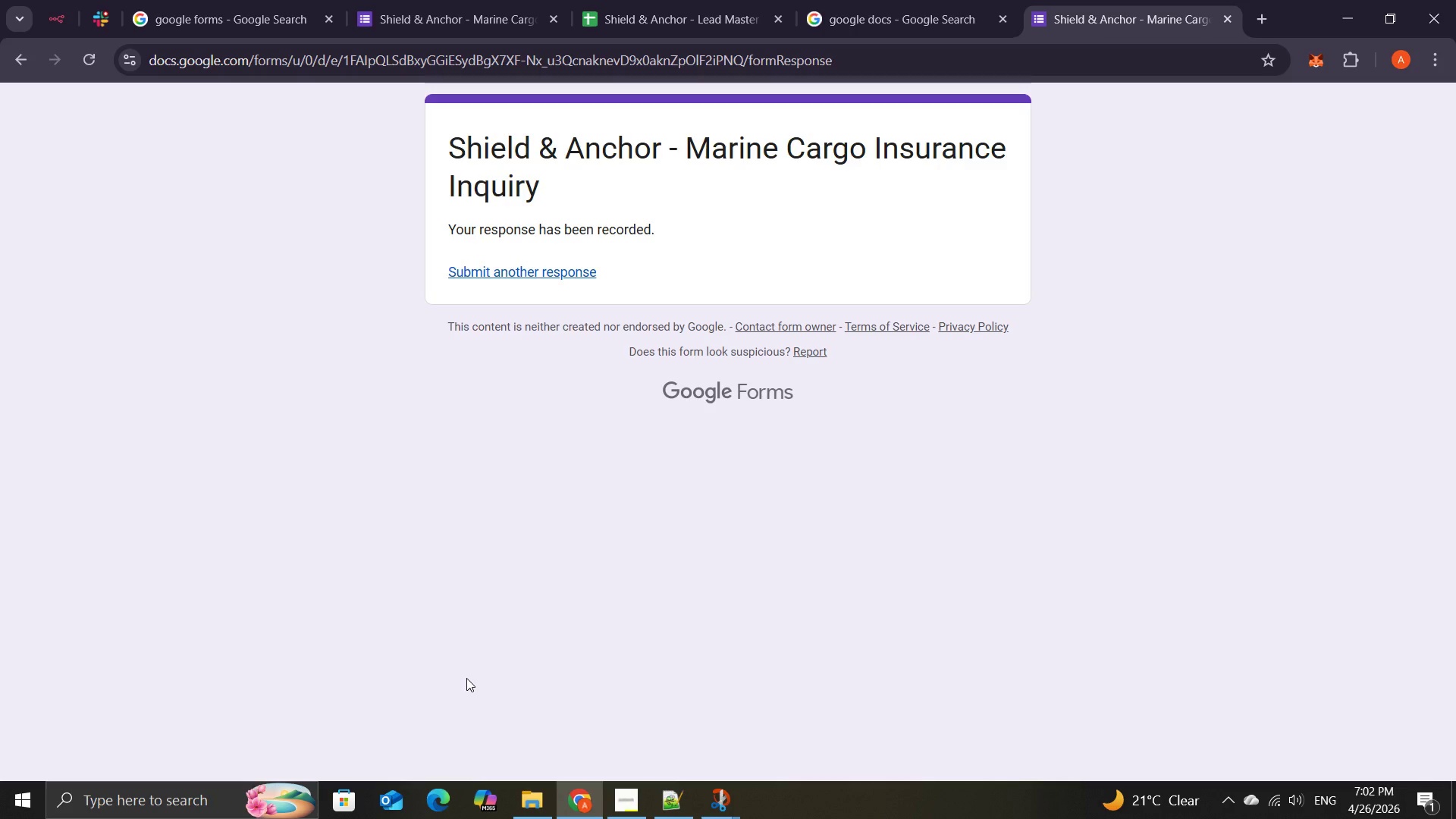 
wait(24.03)
 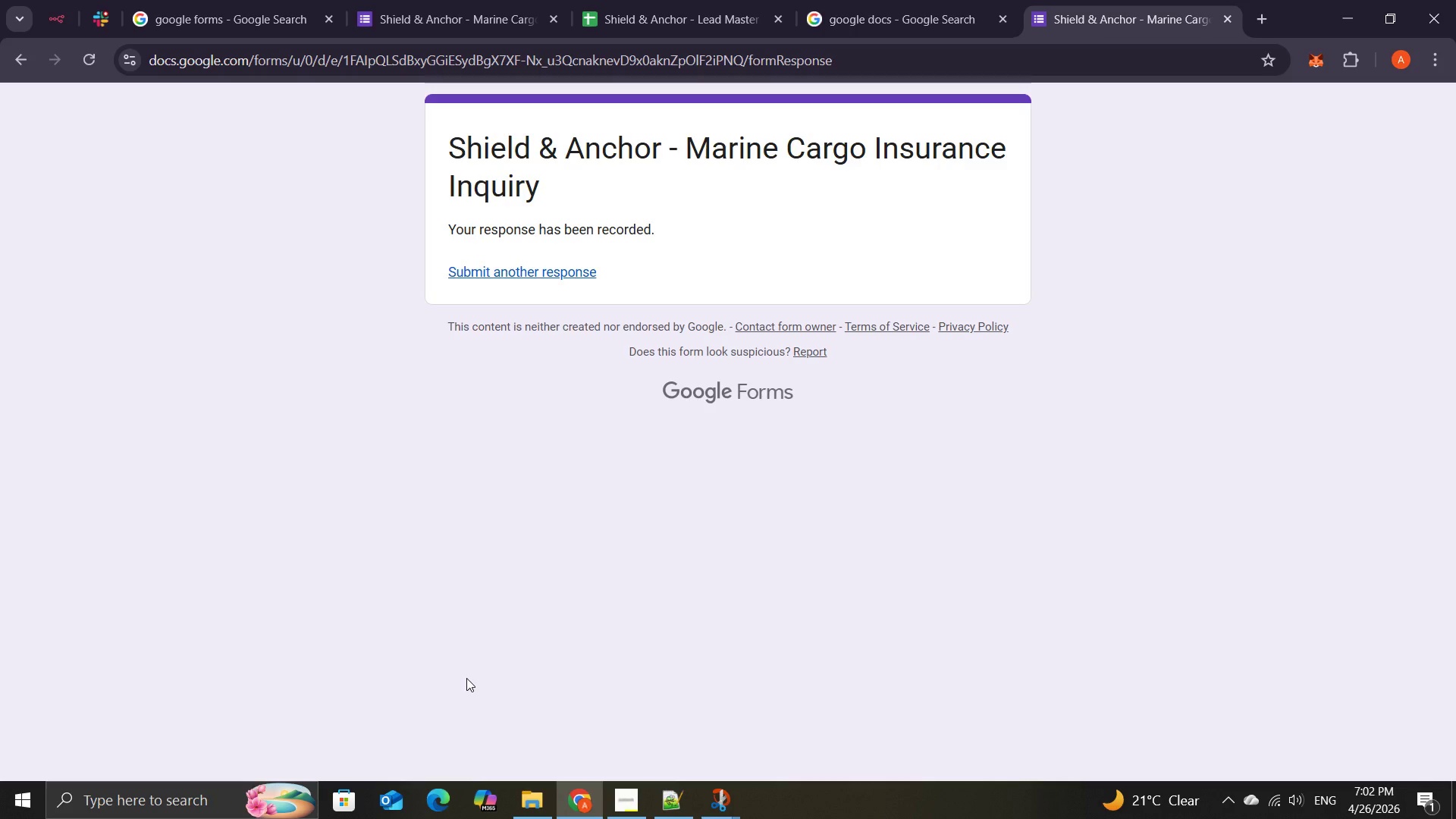 
left_click([184, 27])
 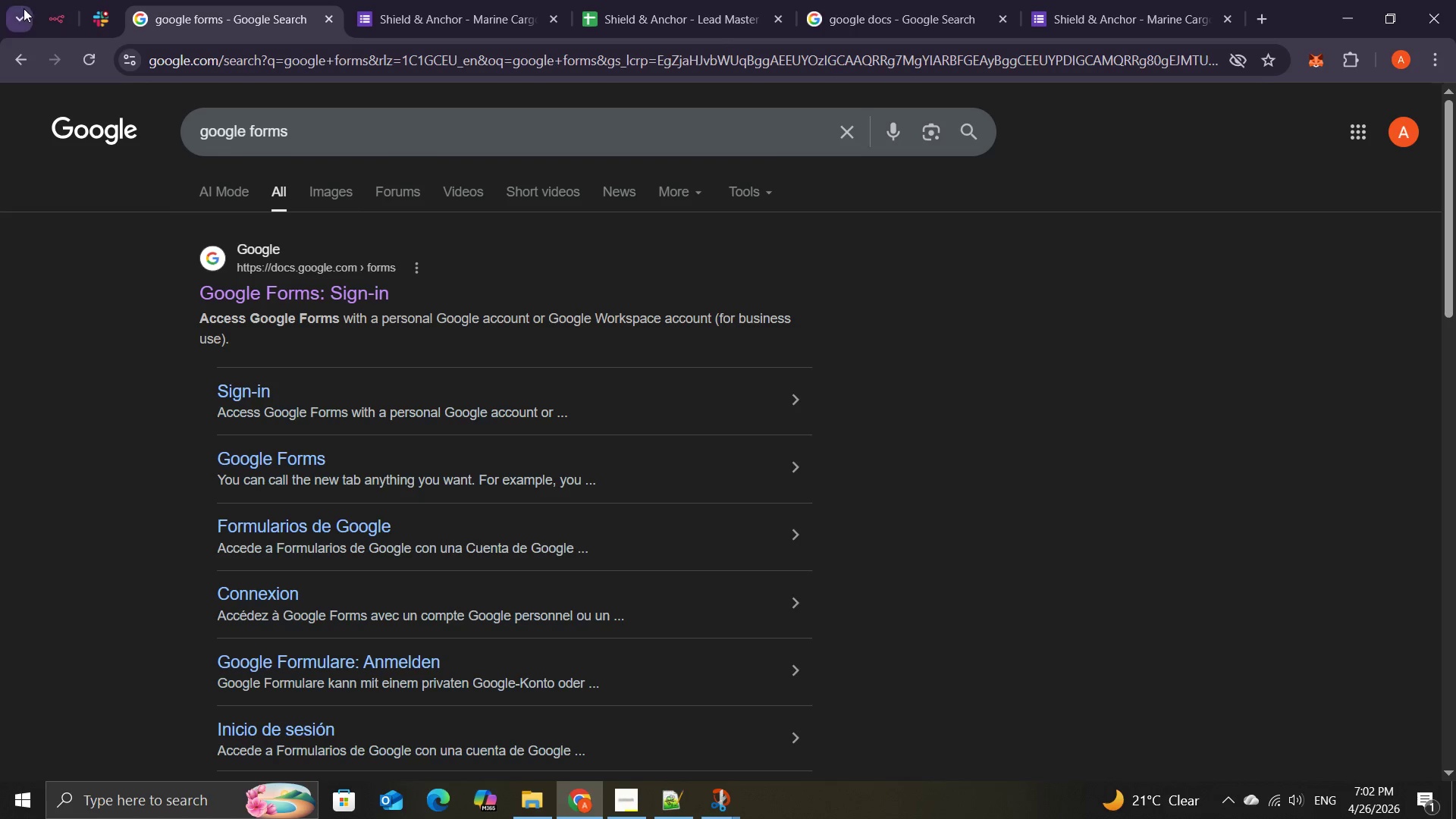 
left_click([61, 9])
 